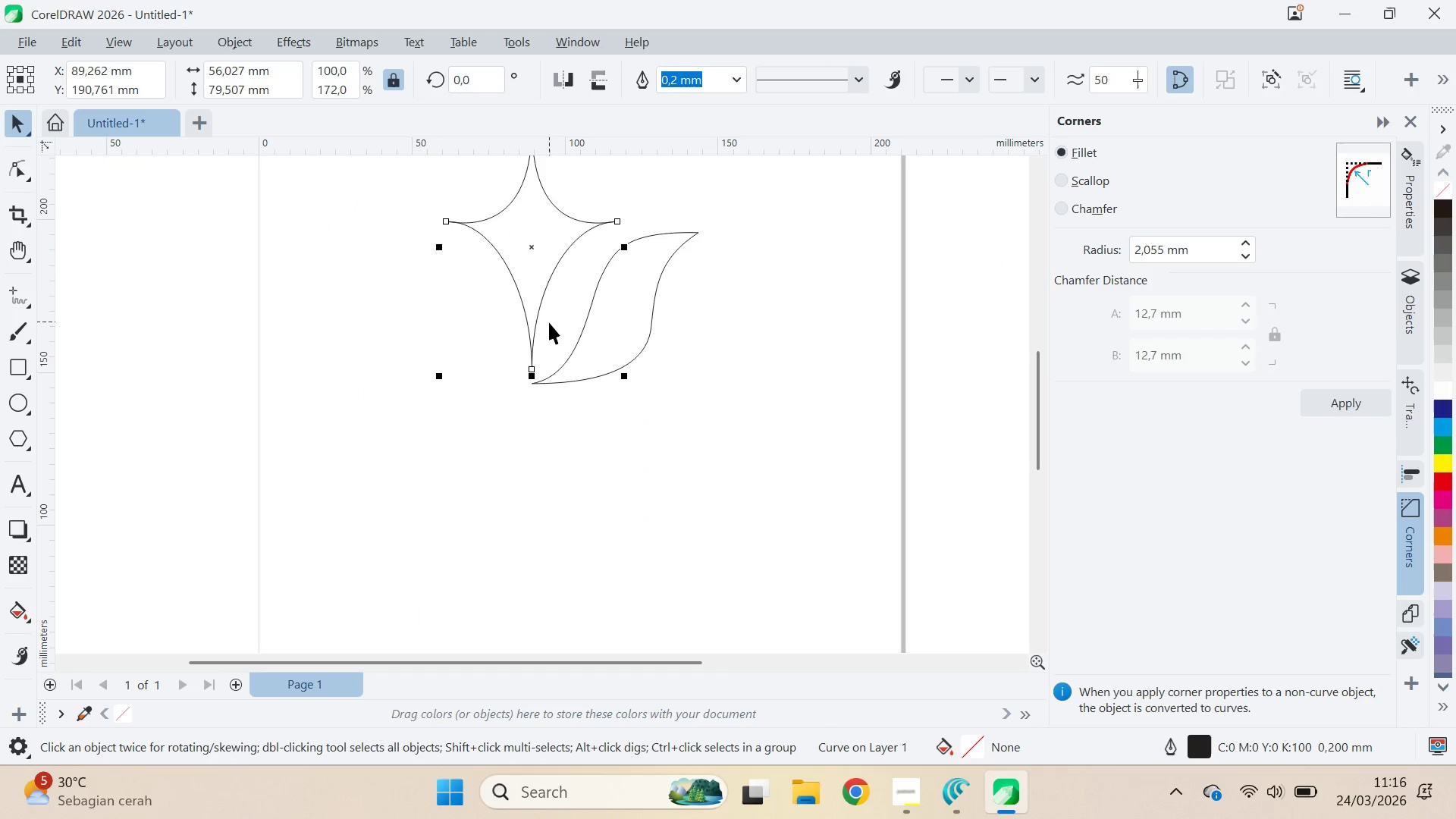 
key(A)
 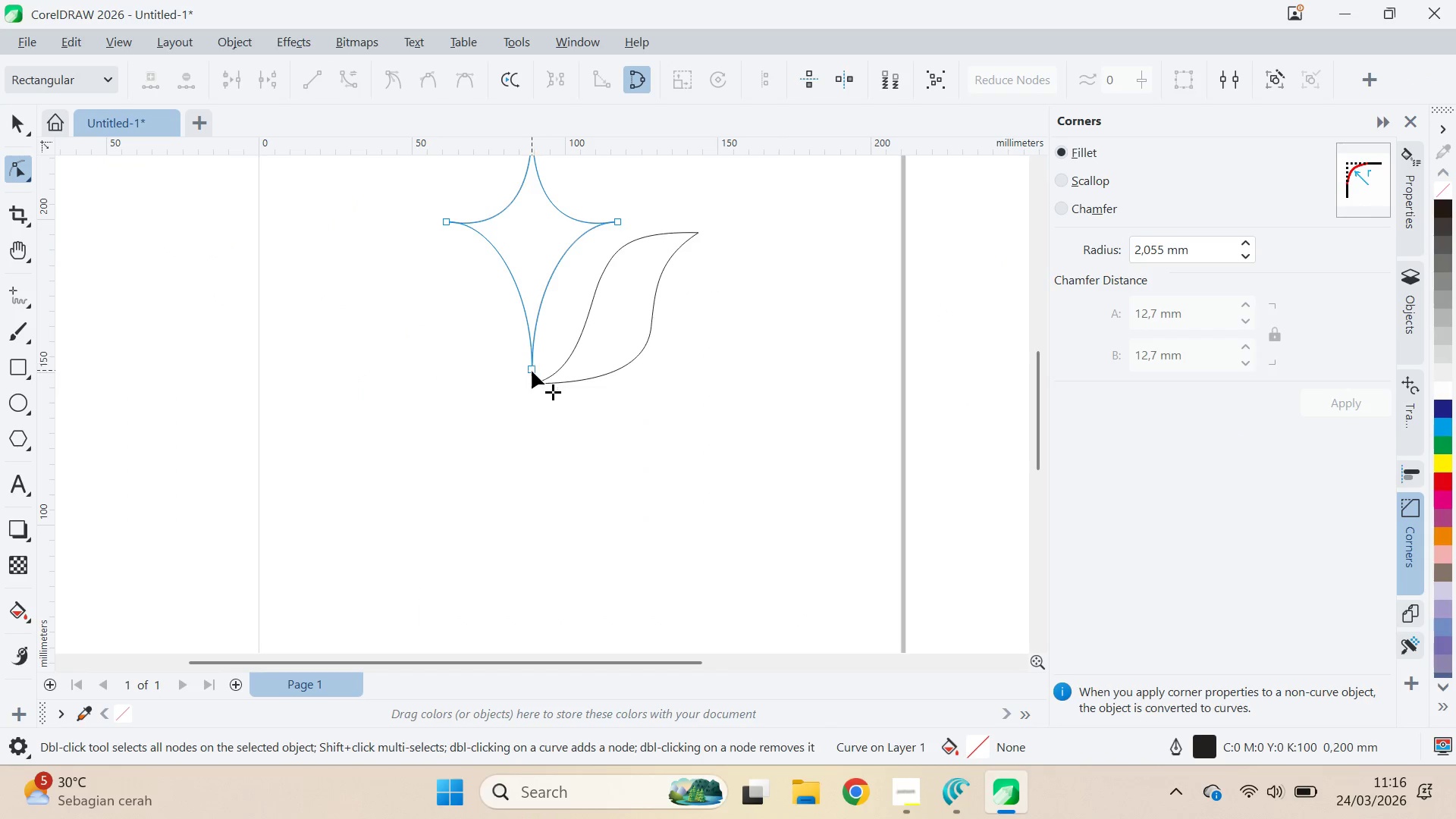 
left_click_drag(start_coordinate=[532, 371], to_coordinate=[533, 352])
 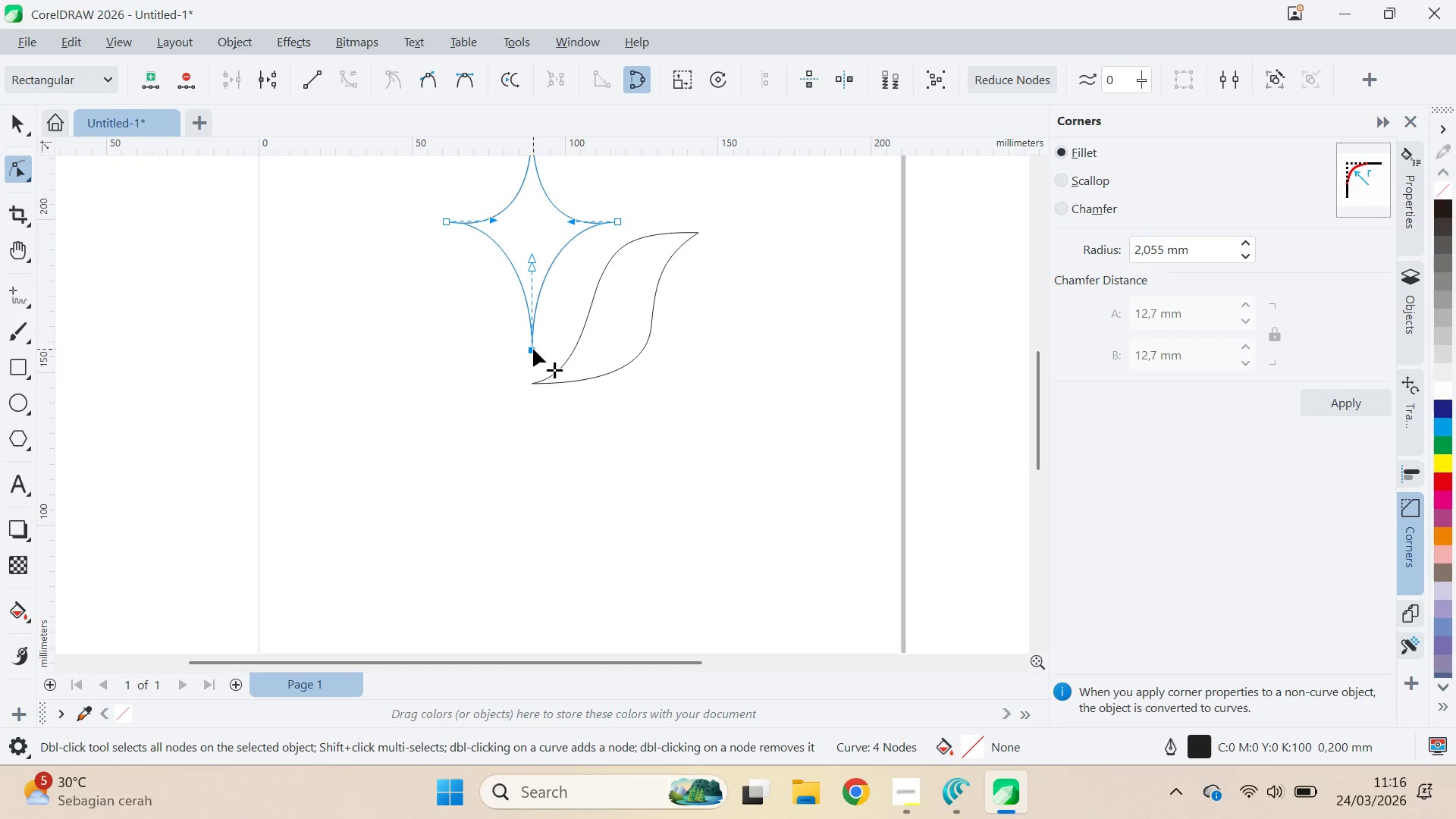 
hold_key(key=ShiftLeft, duration=0.7)
left_click([533, 349])
 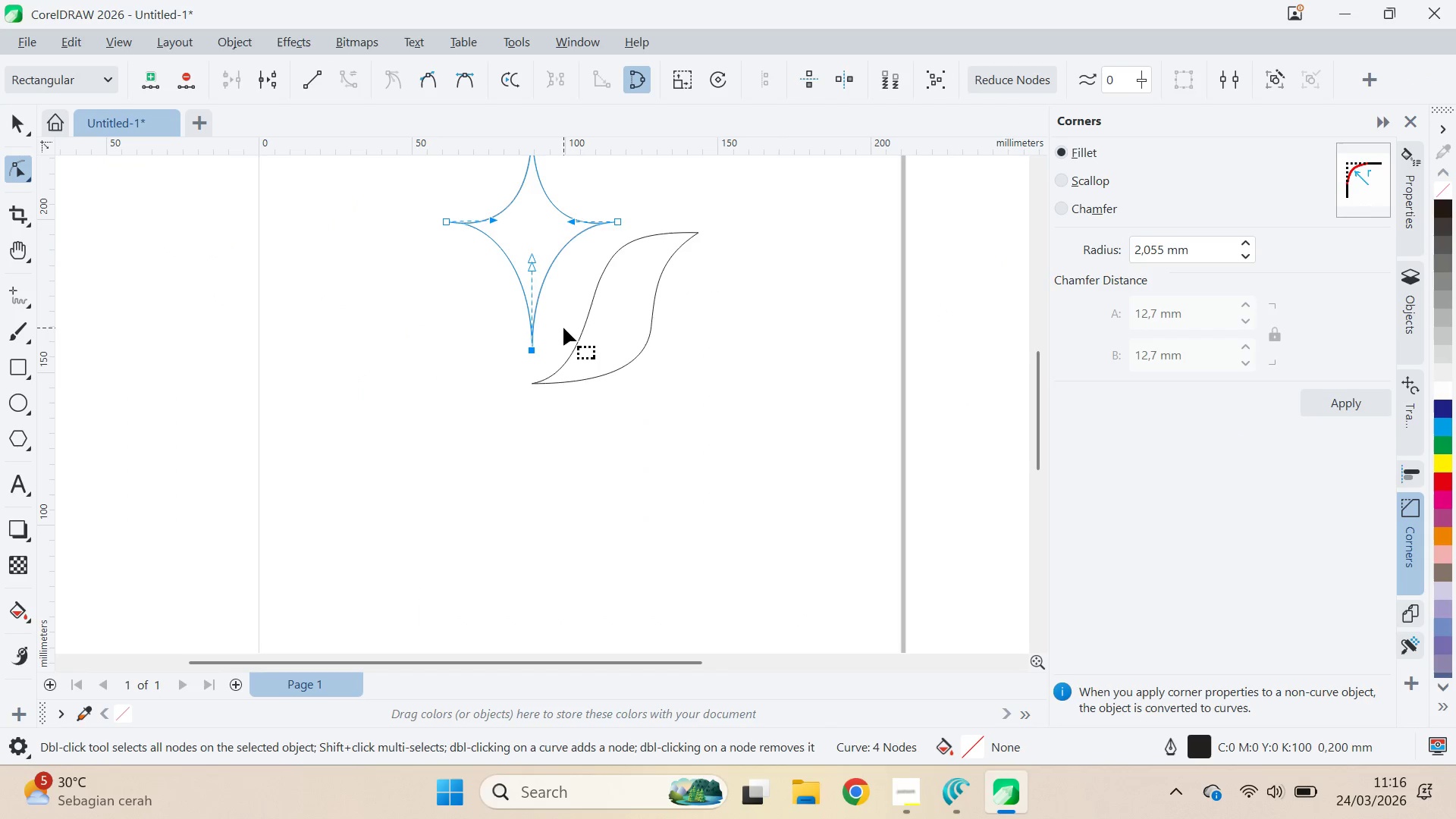 
key(V)
 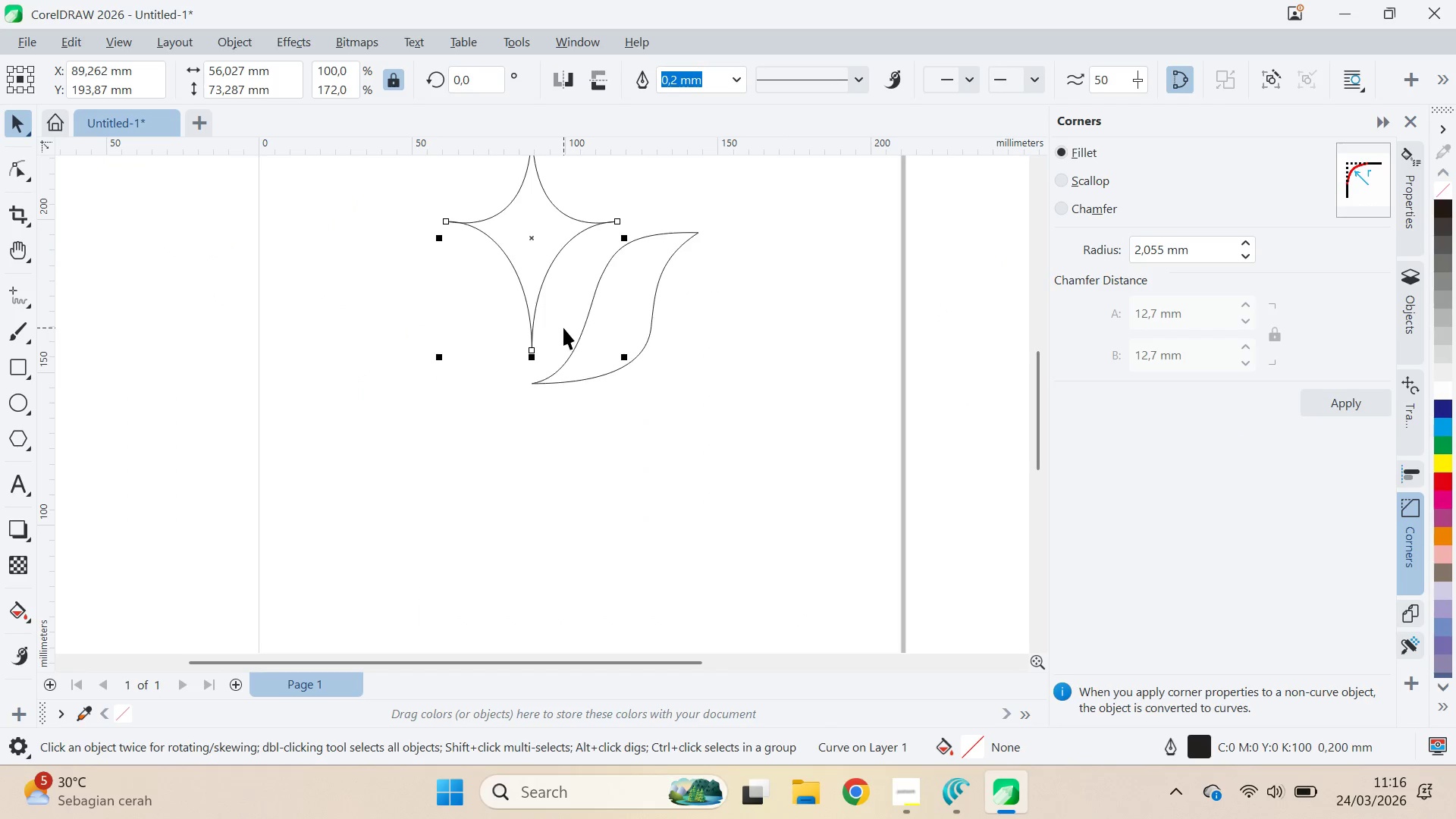 
left_click([563, 328])
 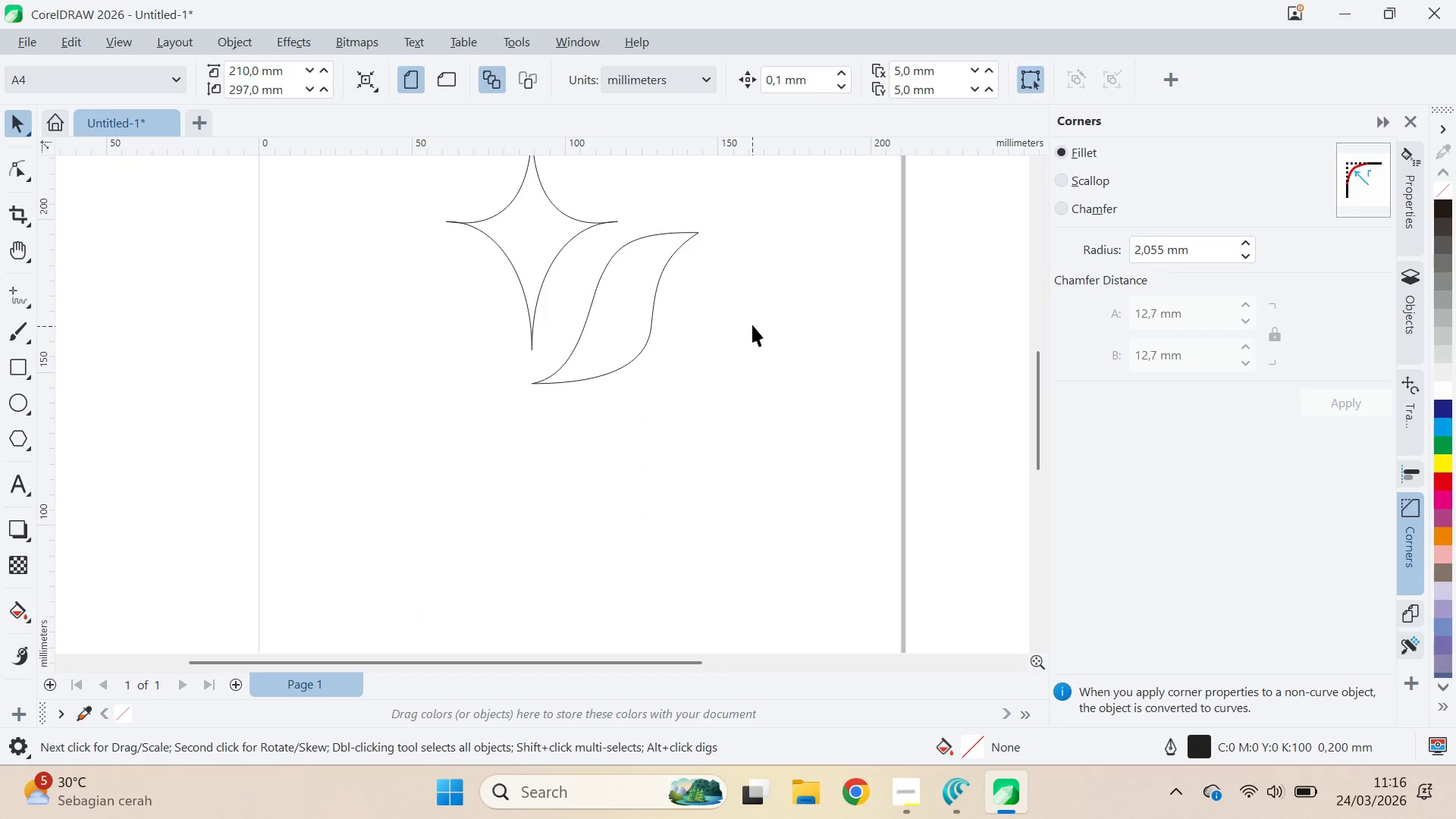 
type(qv)
 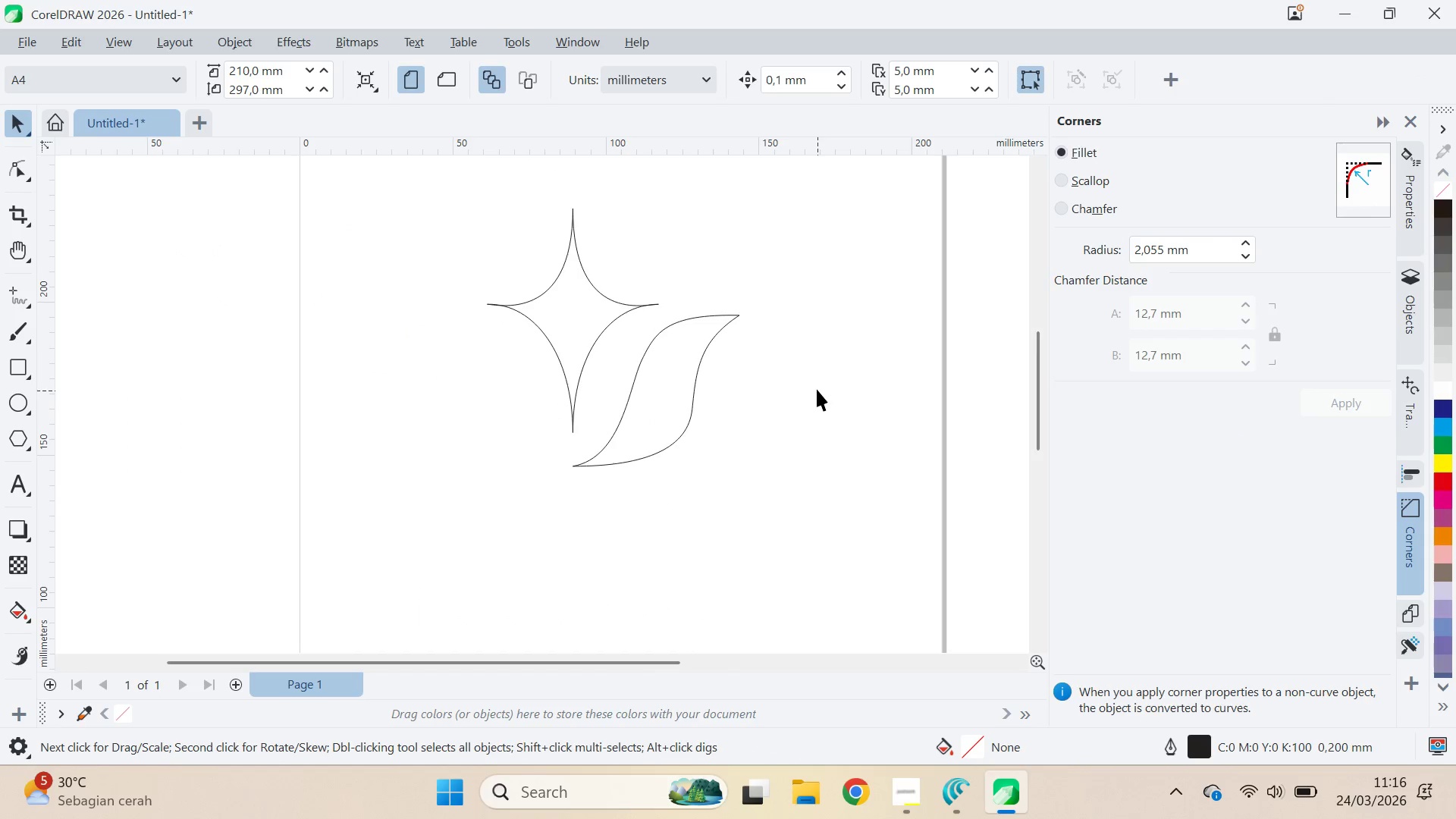 
left_click_drag(start_coordinate=[752, 312], to_coordinate=[793, 394])
 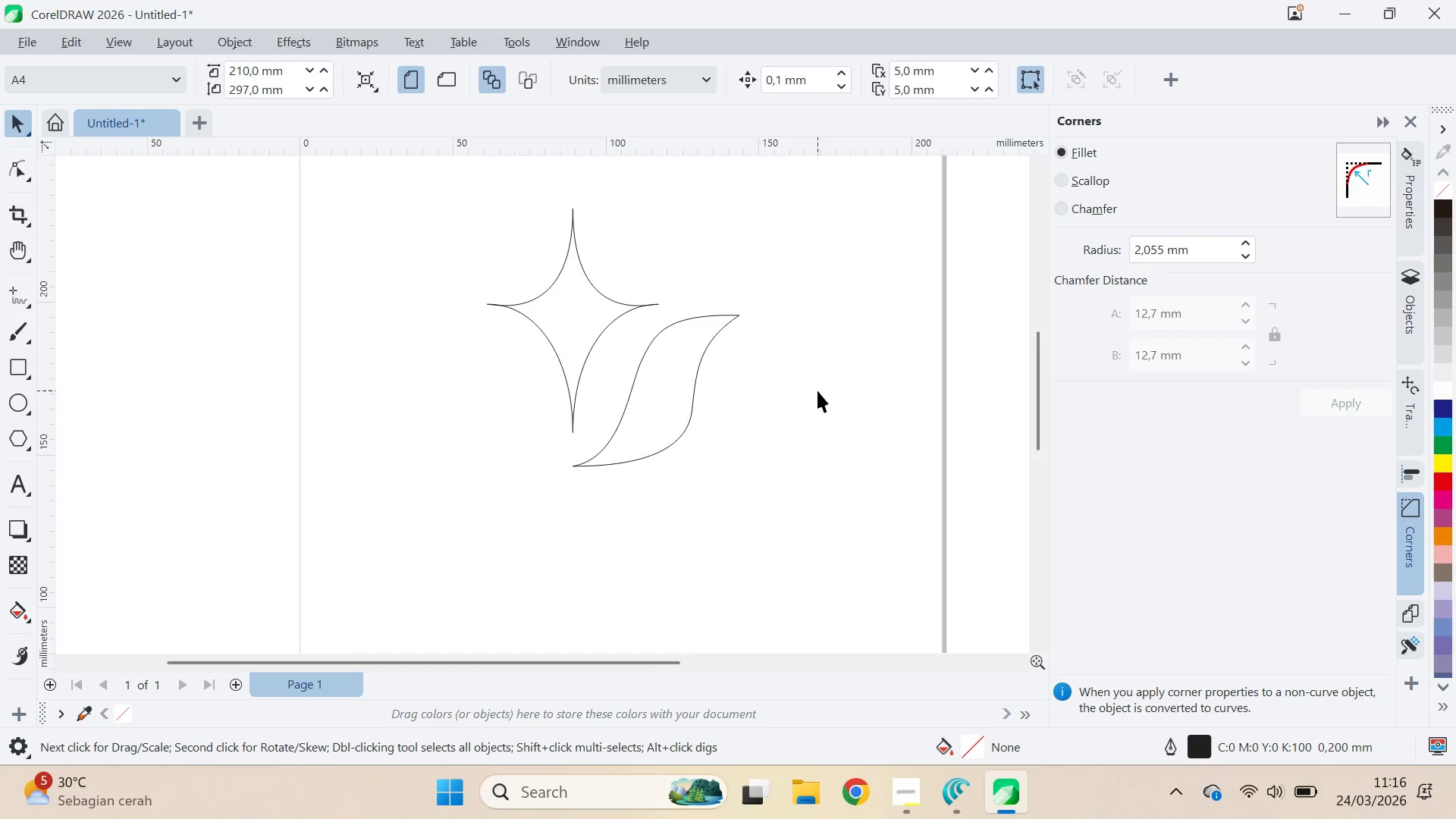 
left_click([817, 391])
 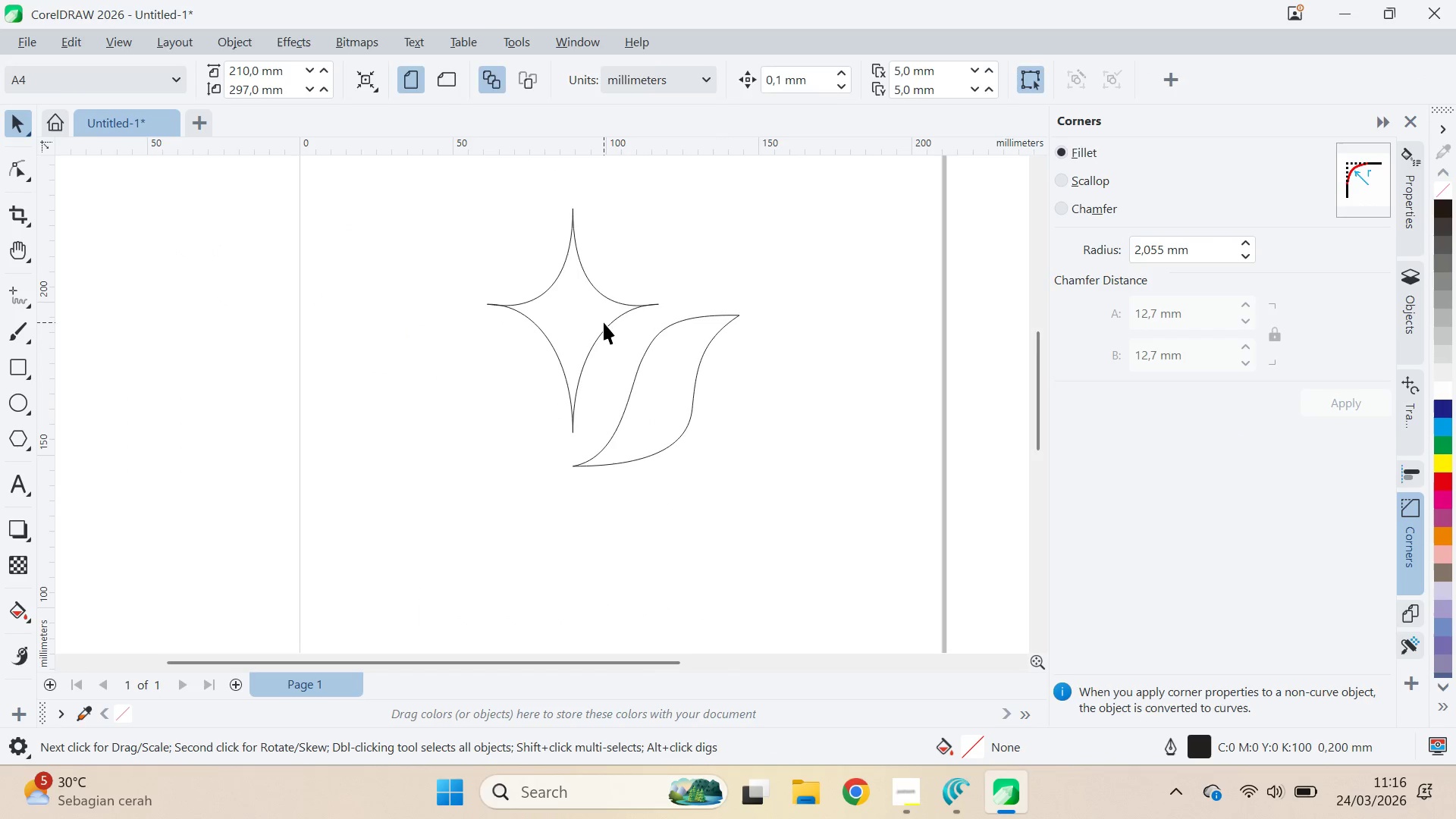 
left_click([604, 322])
 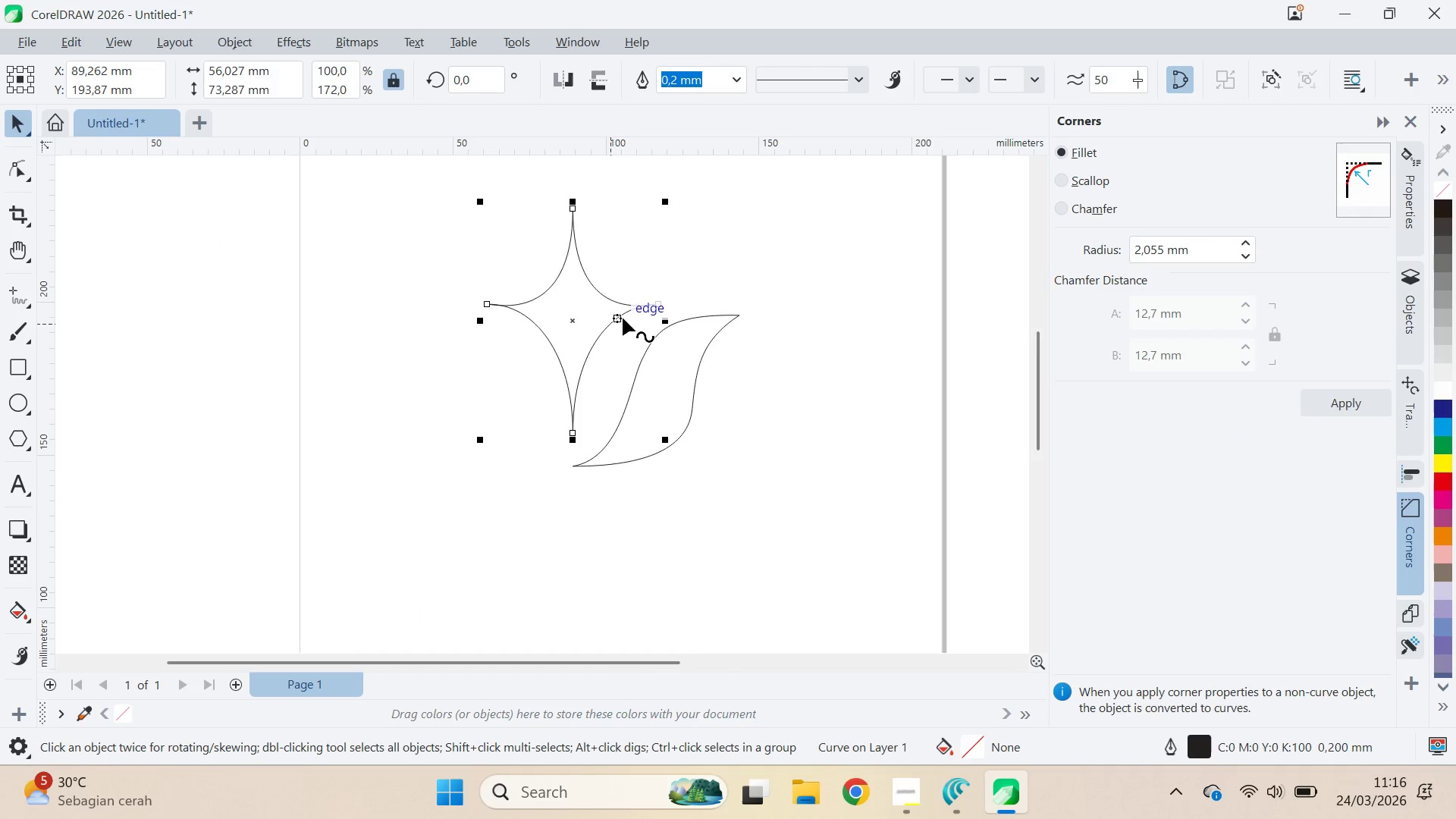 
key(A)
 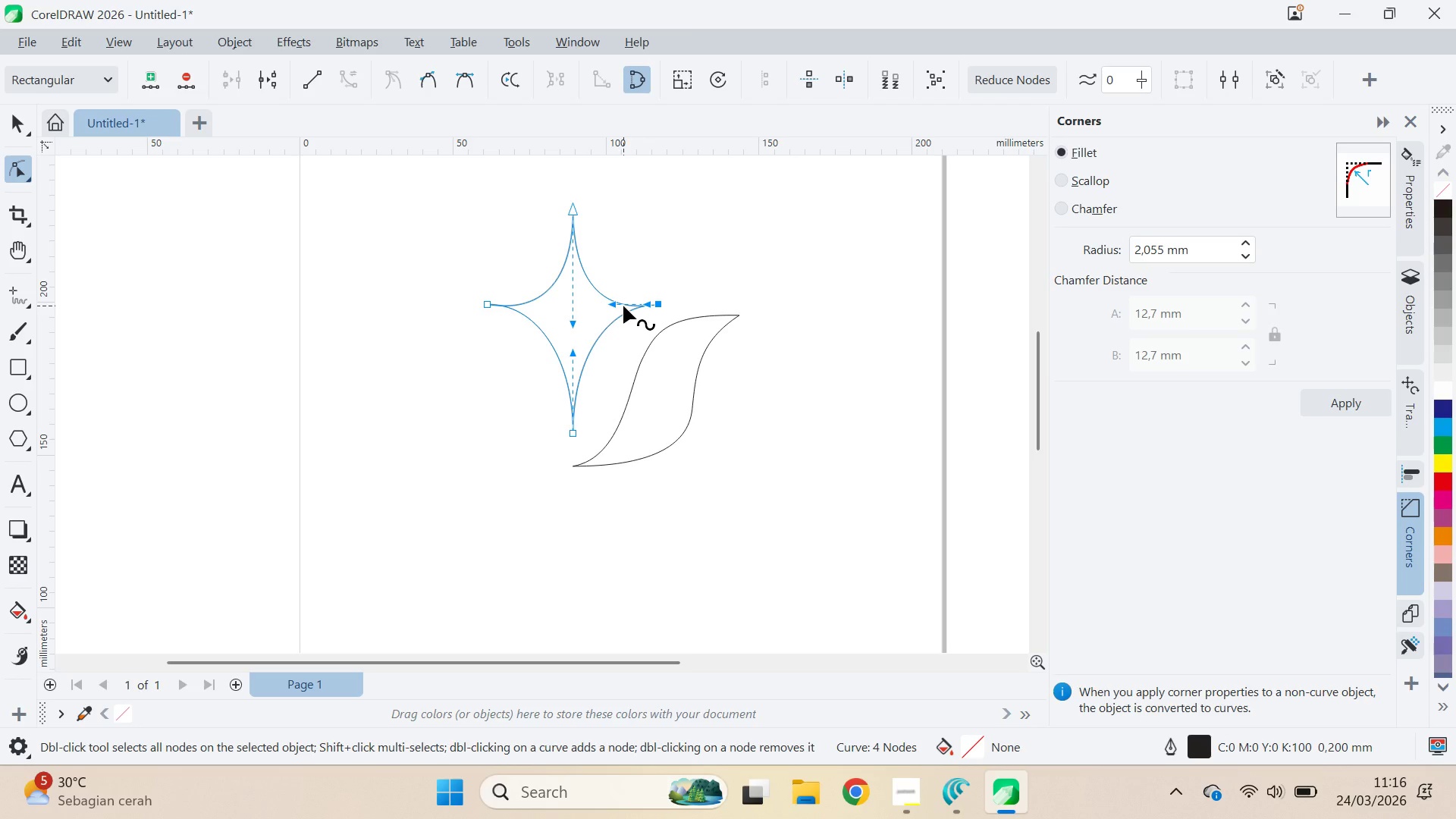 
left_click_drag(start_coordinate=[613, 303], to_coordinate=[623, 303])
 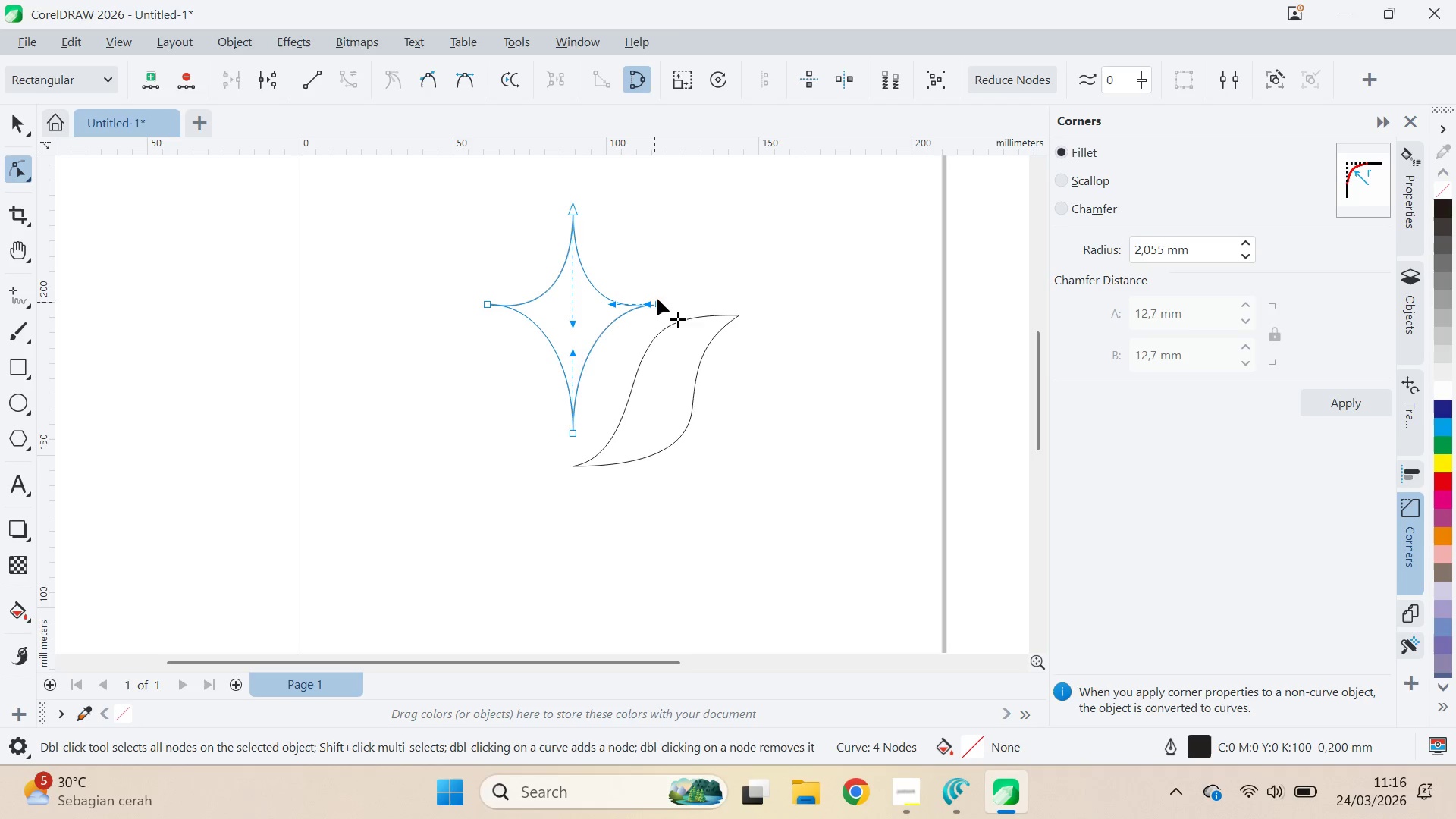 
hold_key(key=ShiftLeft, duration=0.44)
 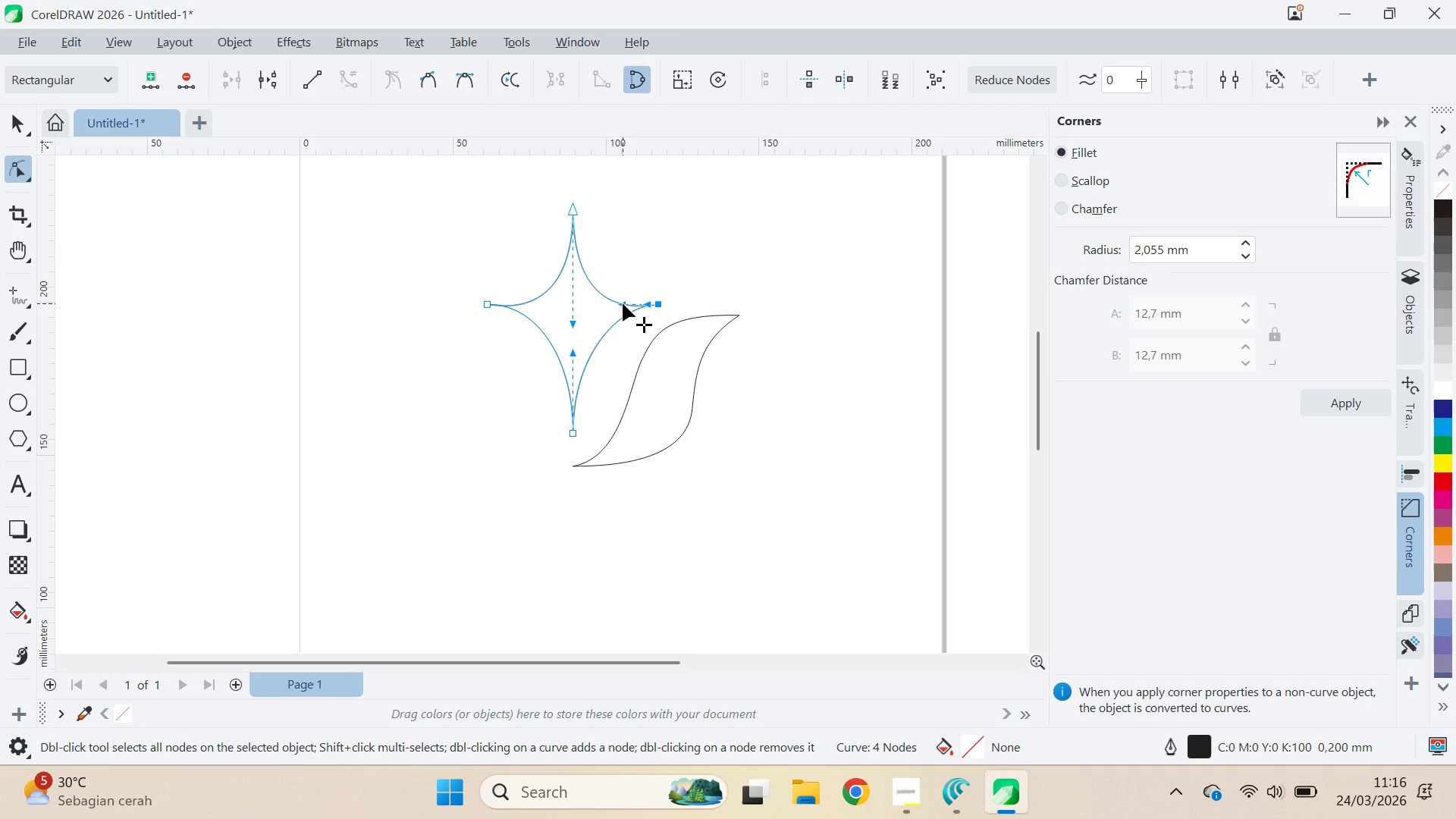 
key(Control+Z)
 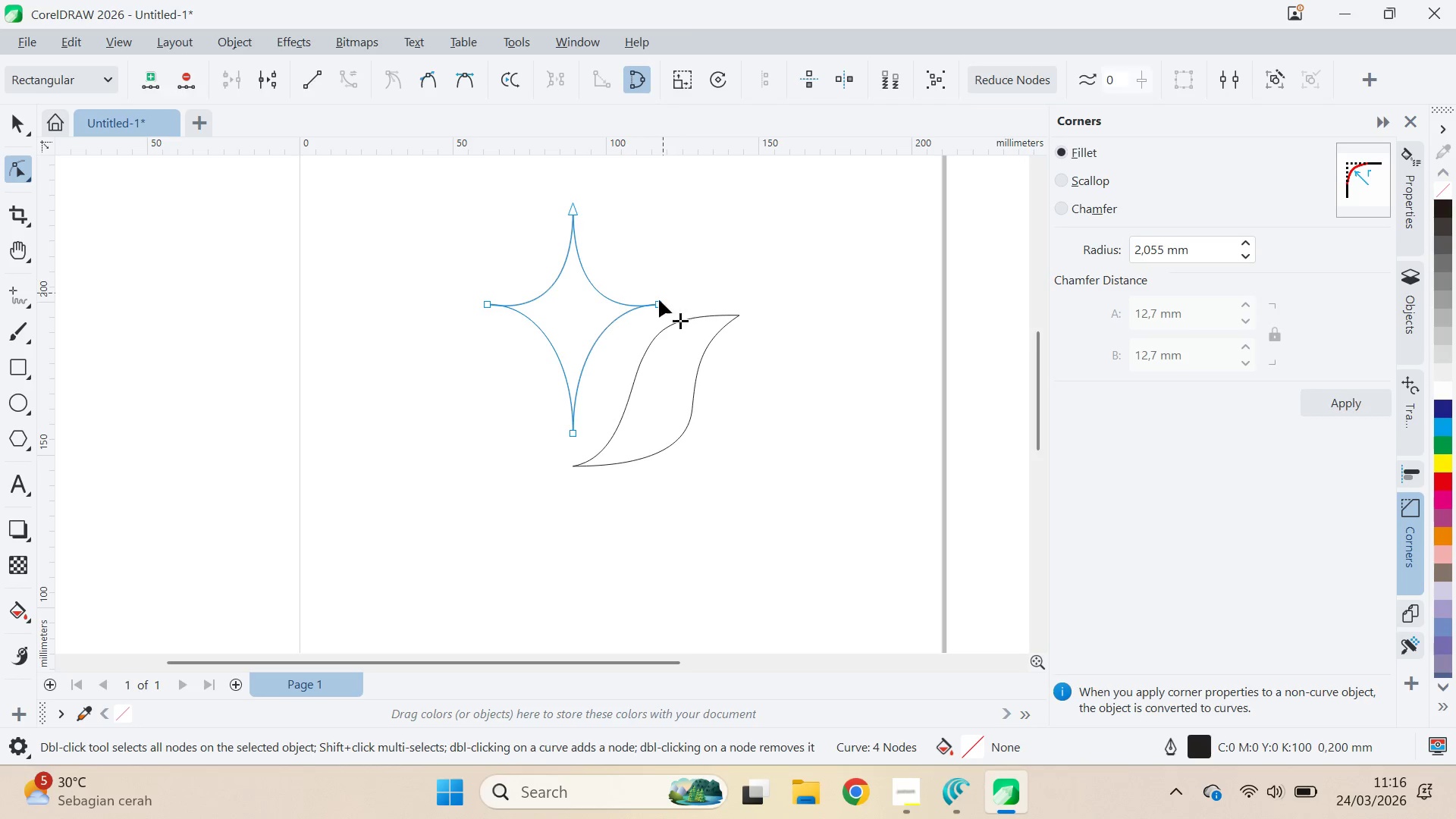 
double_click([654, 305])
 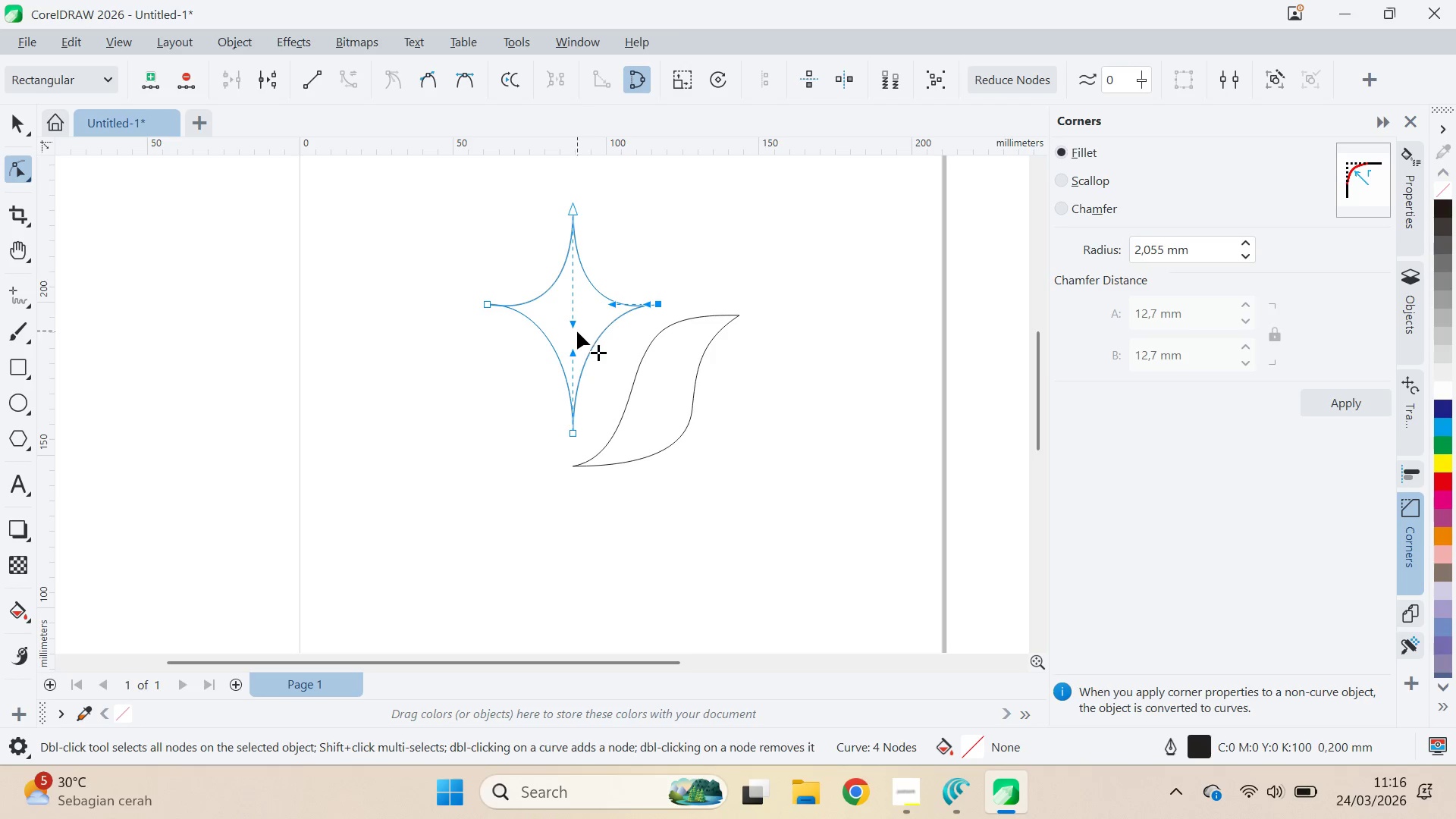 
left_click_drag(start_coordinate=[573, 322], to_coordinate=[573, 305])
 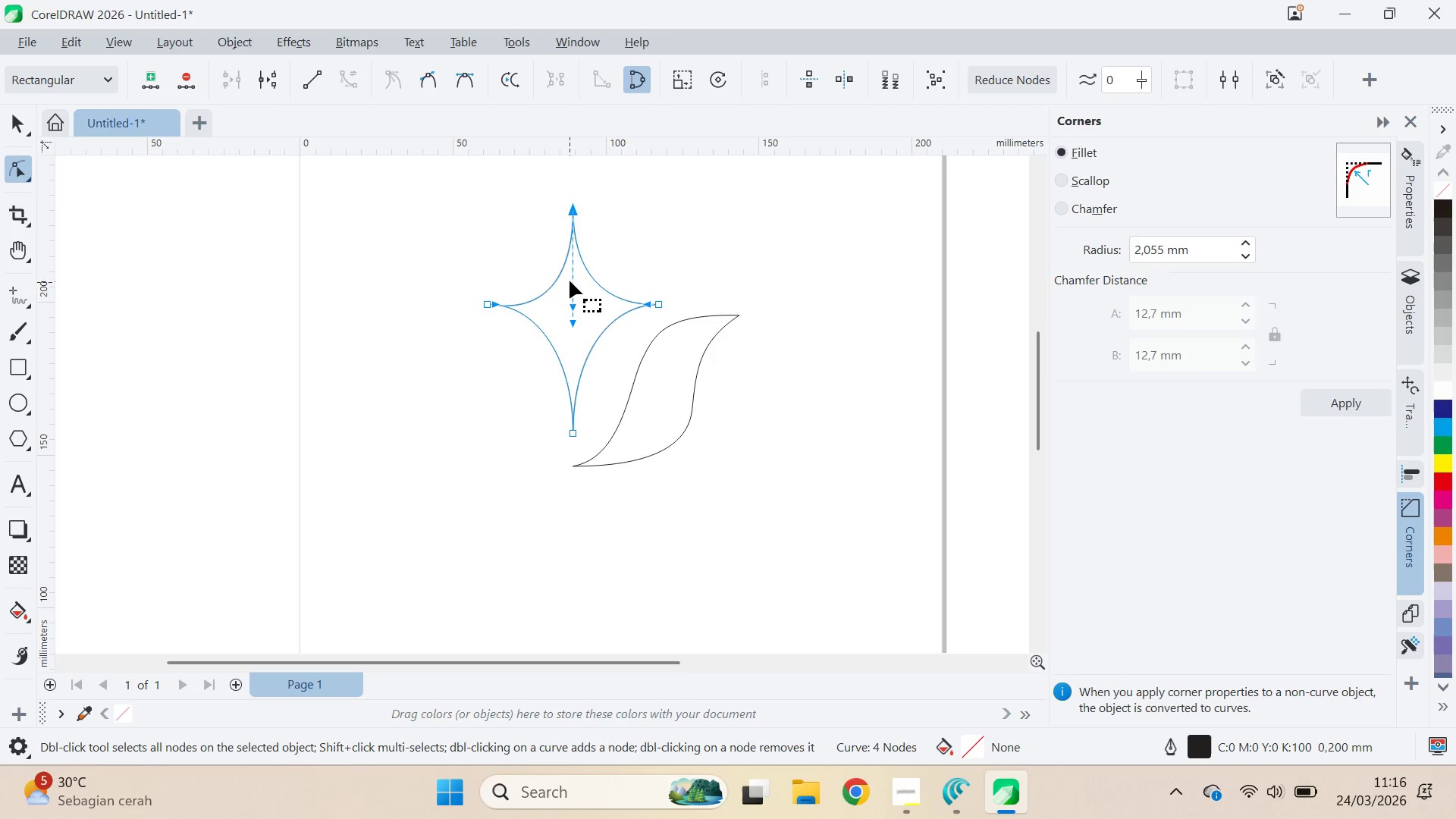 
hold_key(key=ShiftLeft, duration=0.86)
 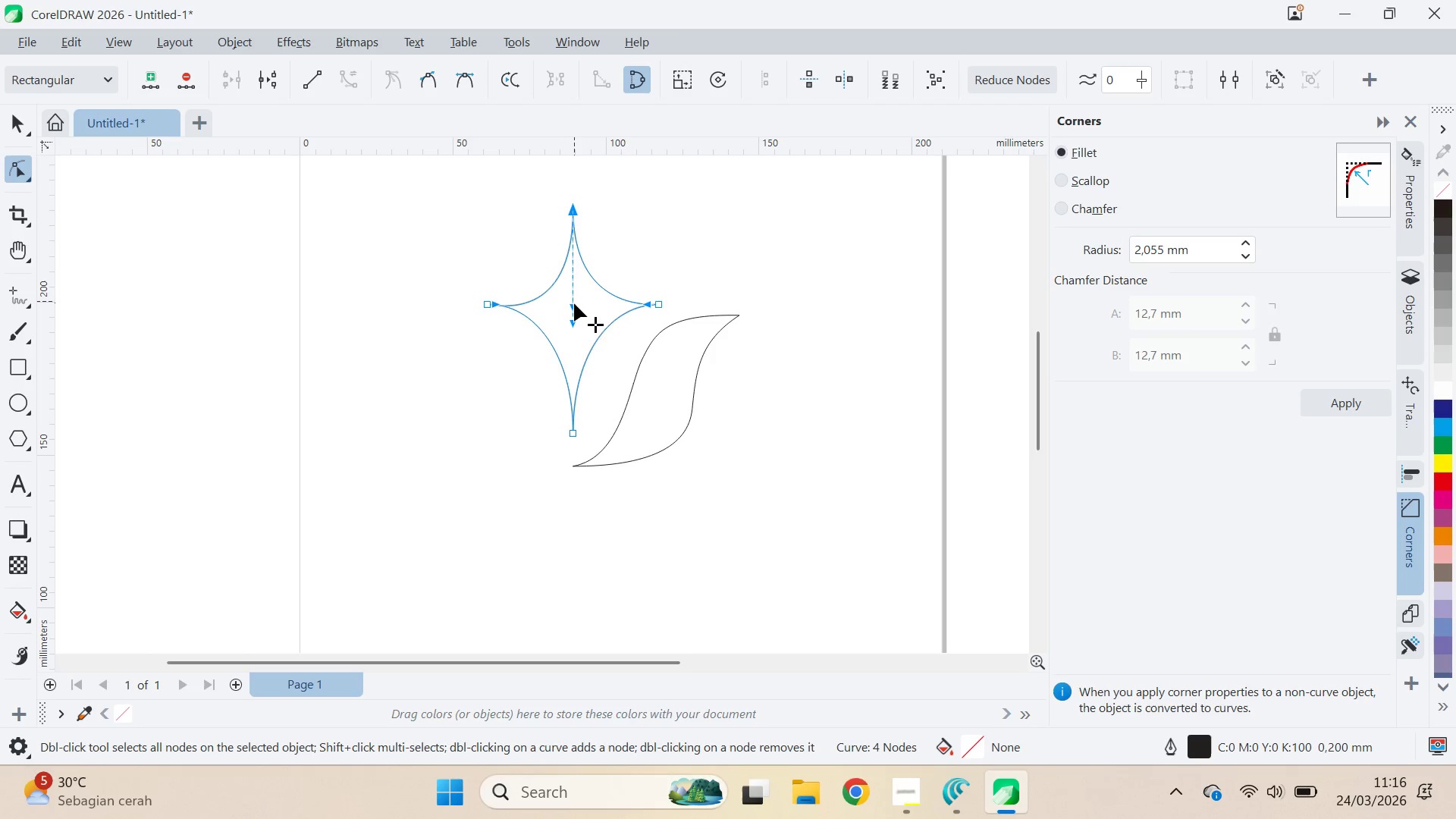 
left_click_drag(start_coordinate=[574, 303], to_coordinate=[574, 278])
 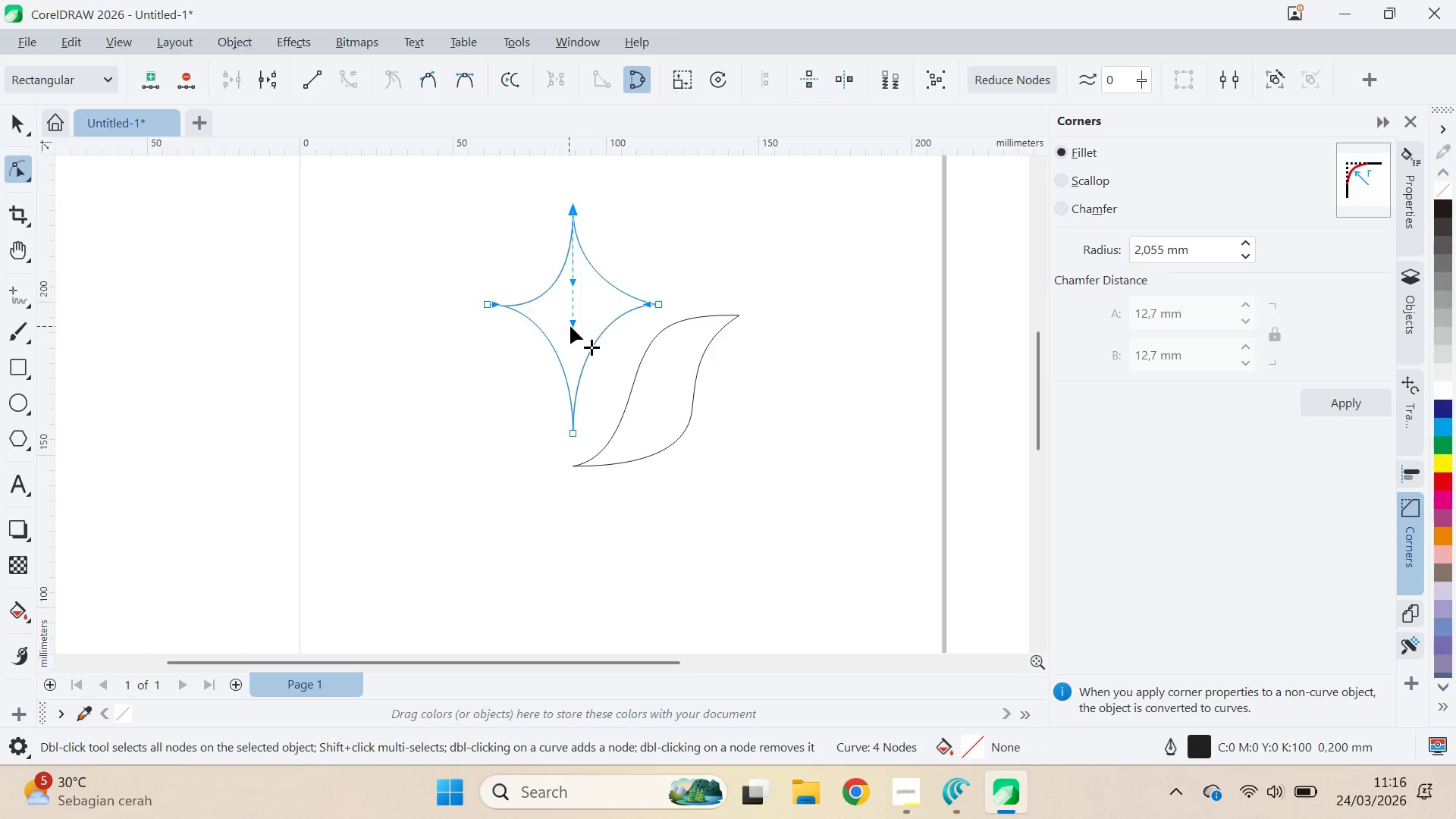 
hold_key(key=ShiftLeft, duration=0.7)
 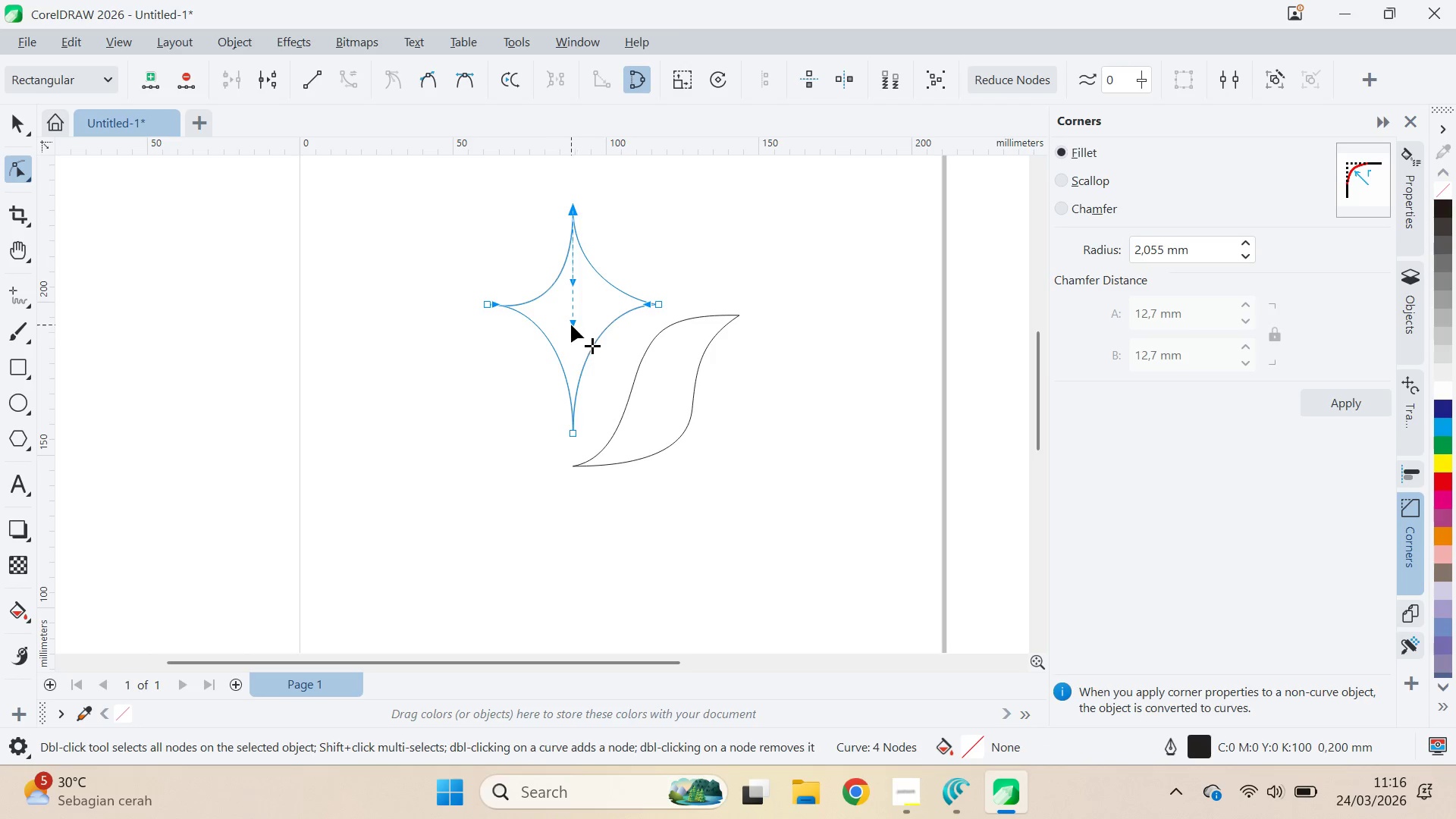 
left_click_drag(start_coordinate=[571, 324], to_coordinate=[570, 290])
 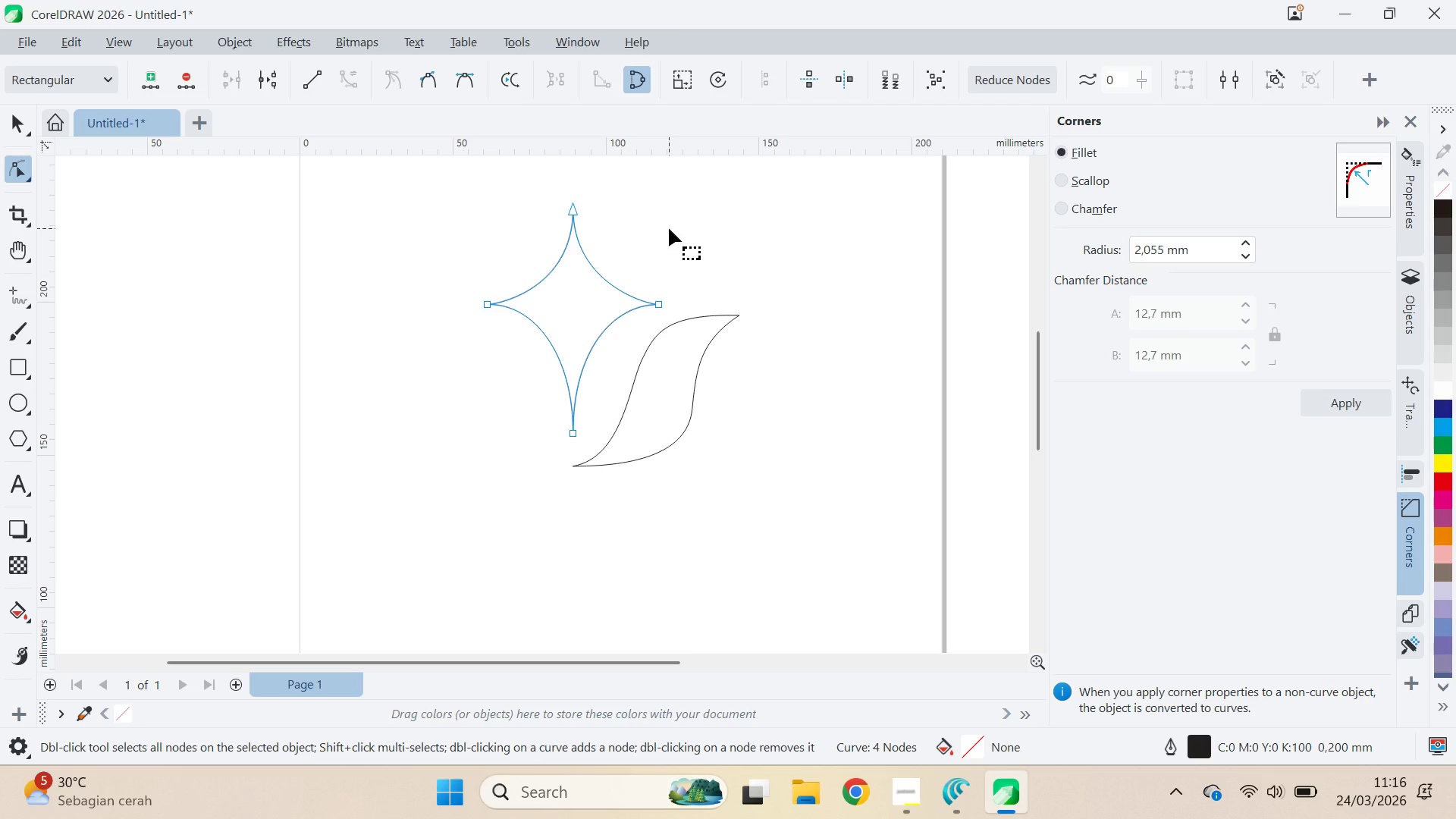 
hold_key(key=ShiftLeft, duration=1.5)
 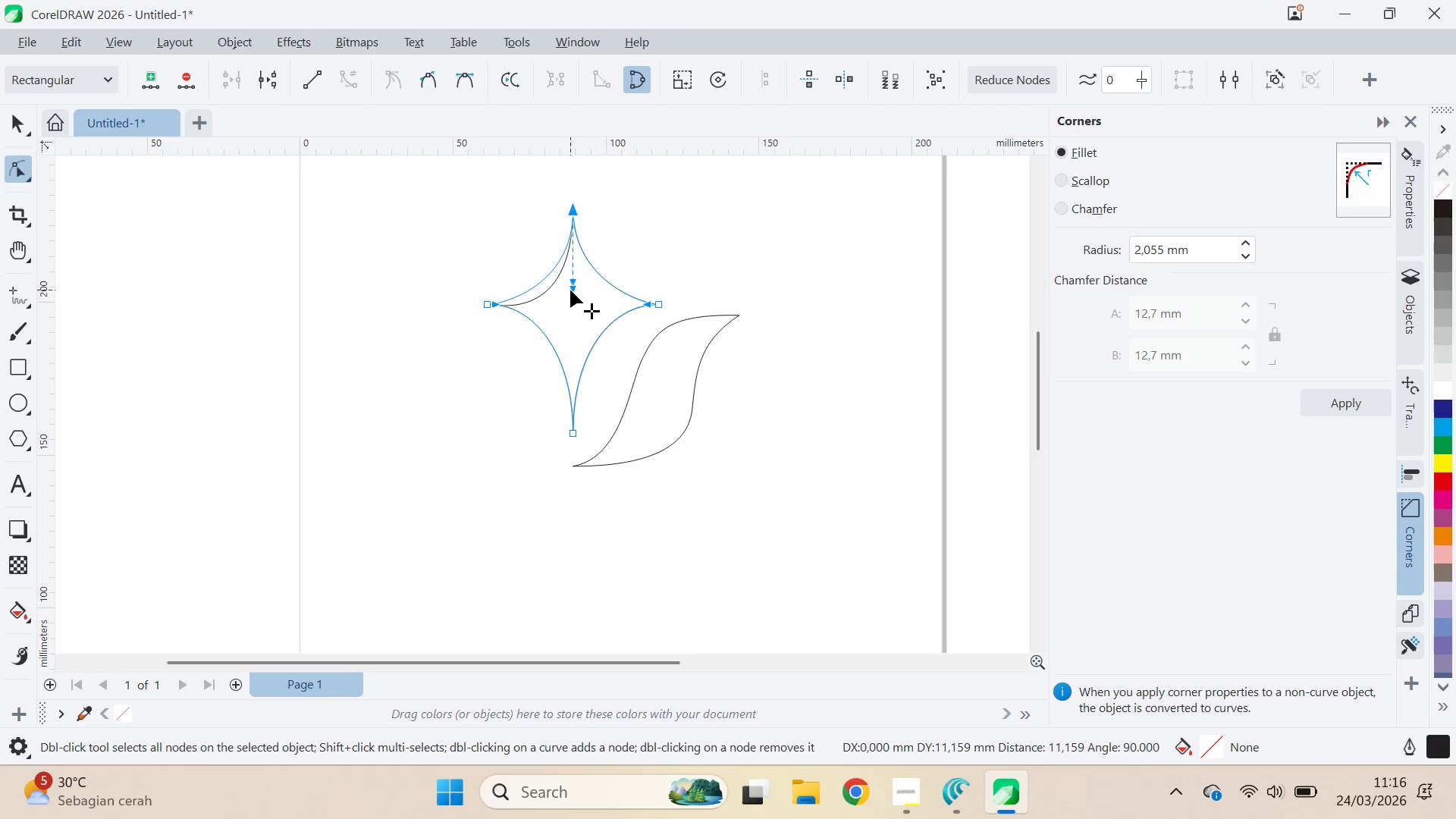 
hold_key(key=ShiftLeft, duration=0.97)
 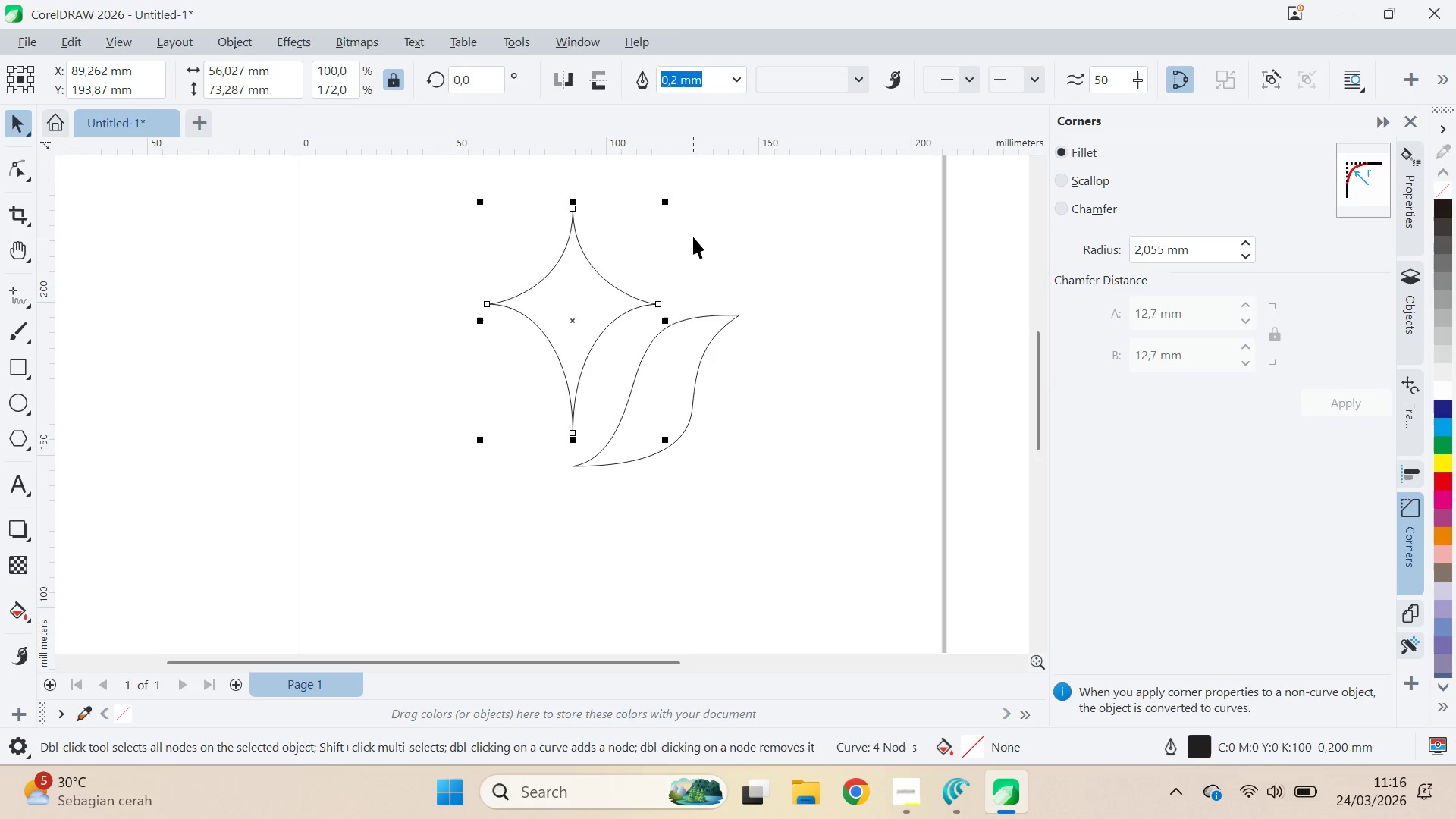 
hold_key(key=ShiftLeft, duration=16.25)
left_click([669, 228])
 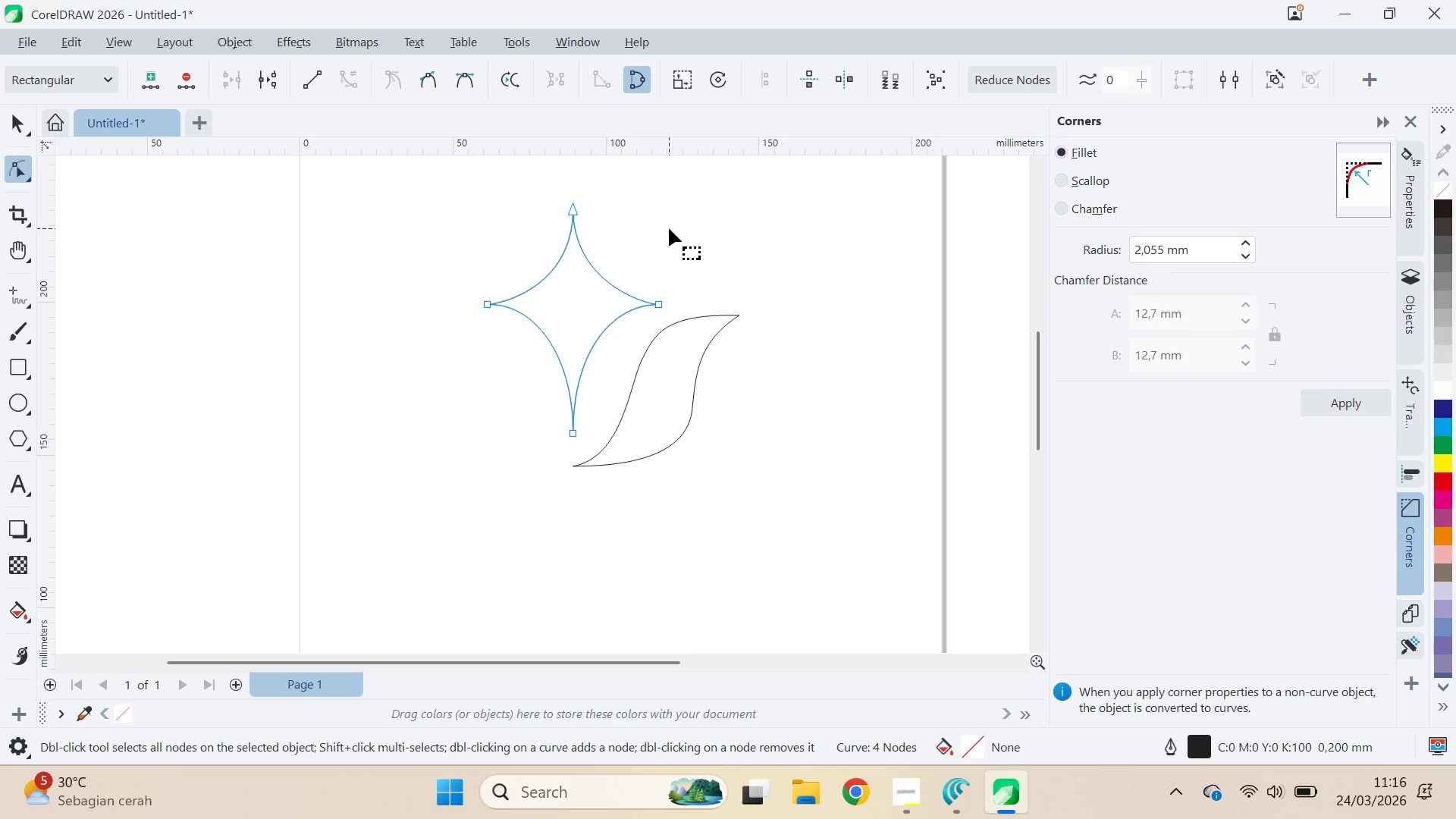 
key(V)
 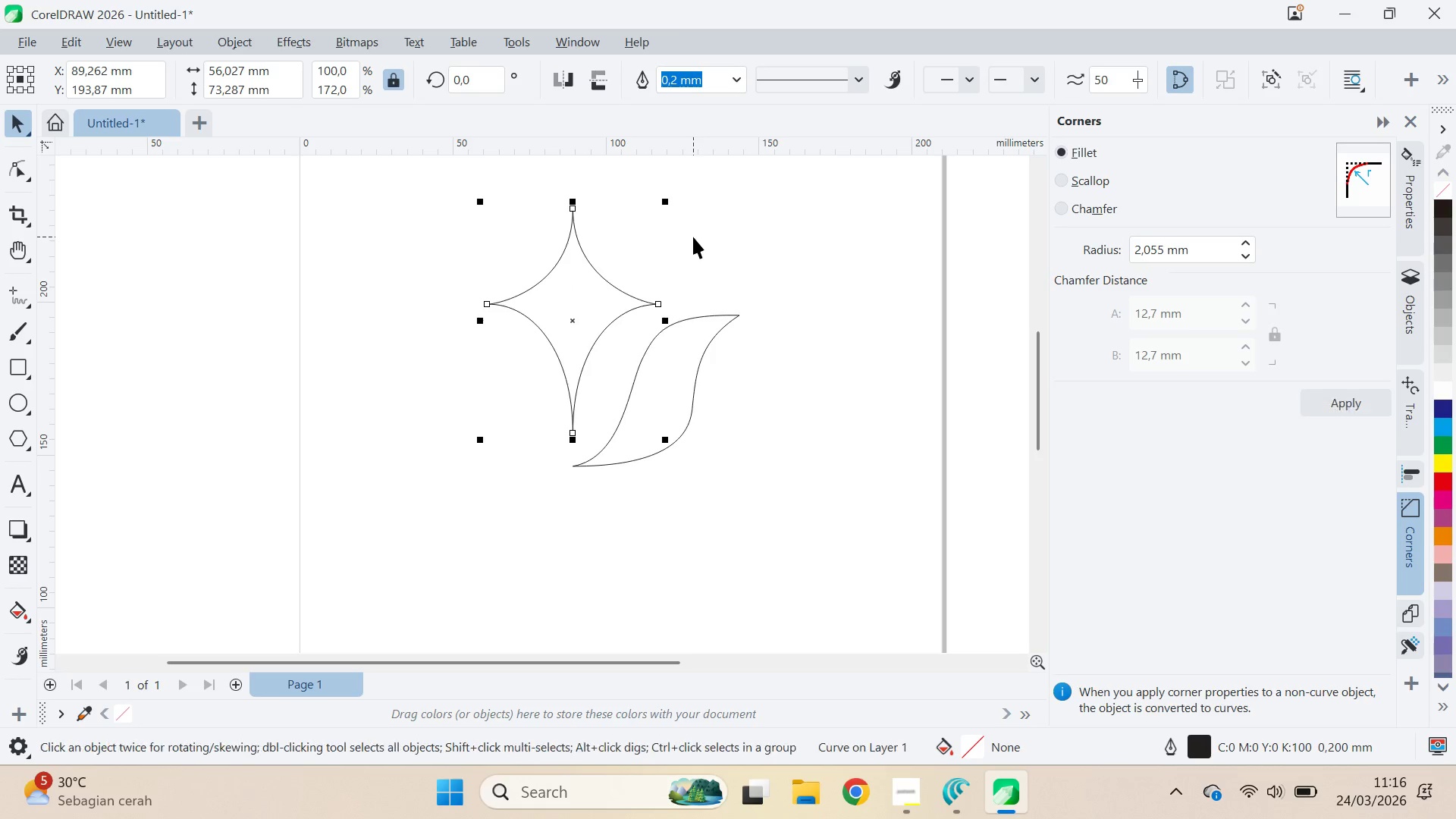 
left_click([693, 237])
 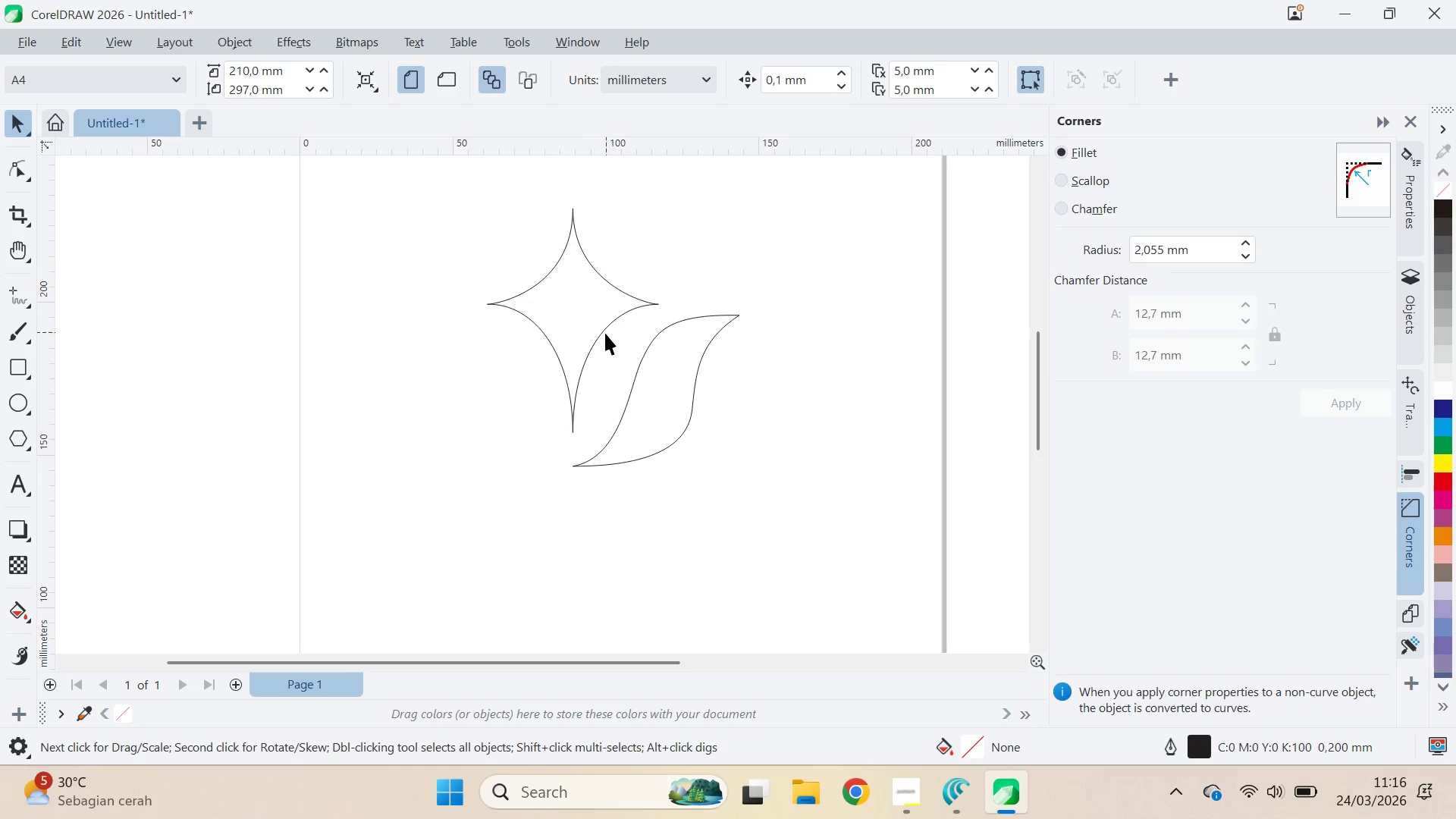 
left_click([592, 345])
 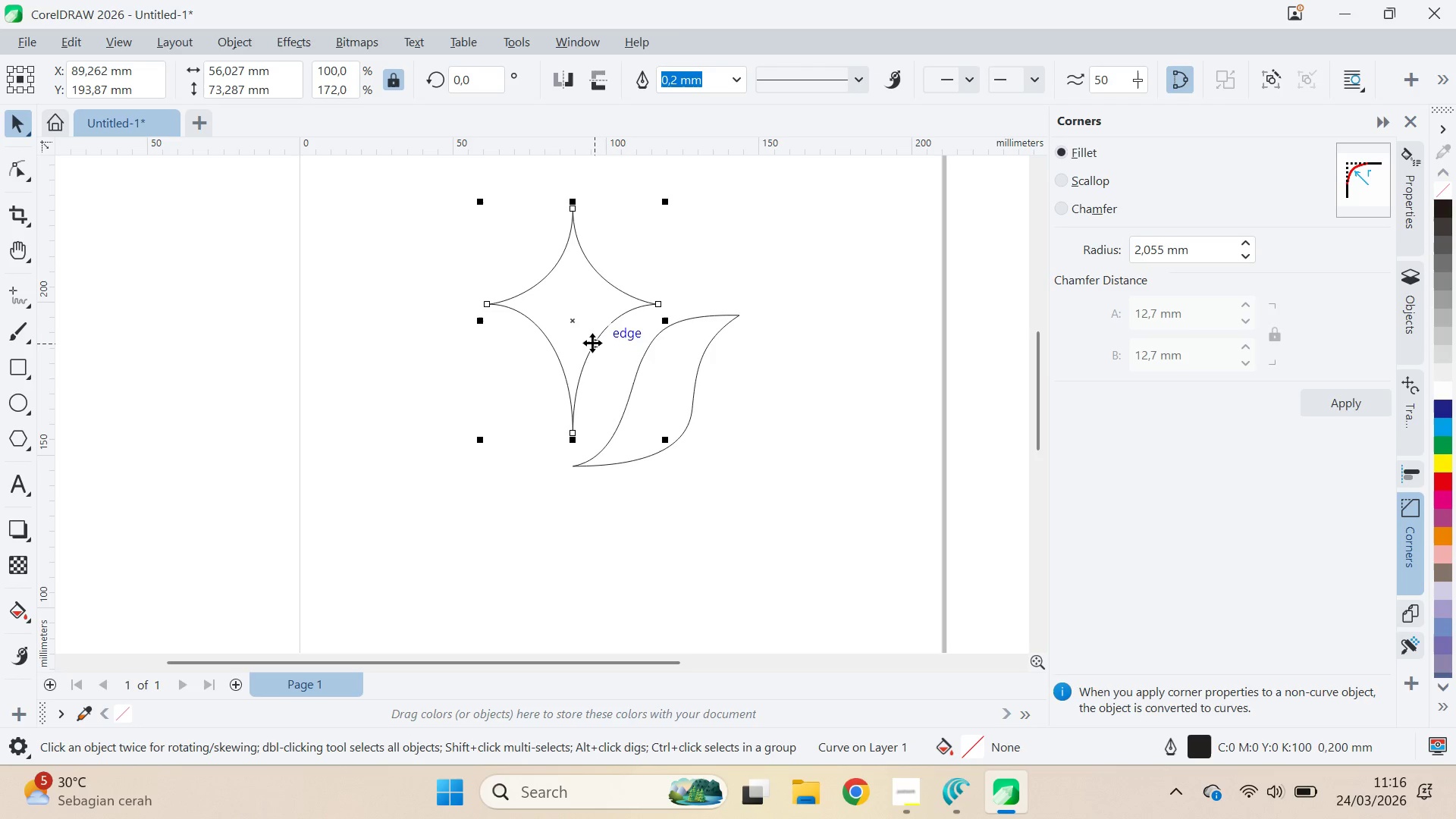 
key(Alt+AltLeft)
 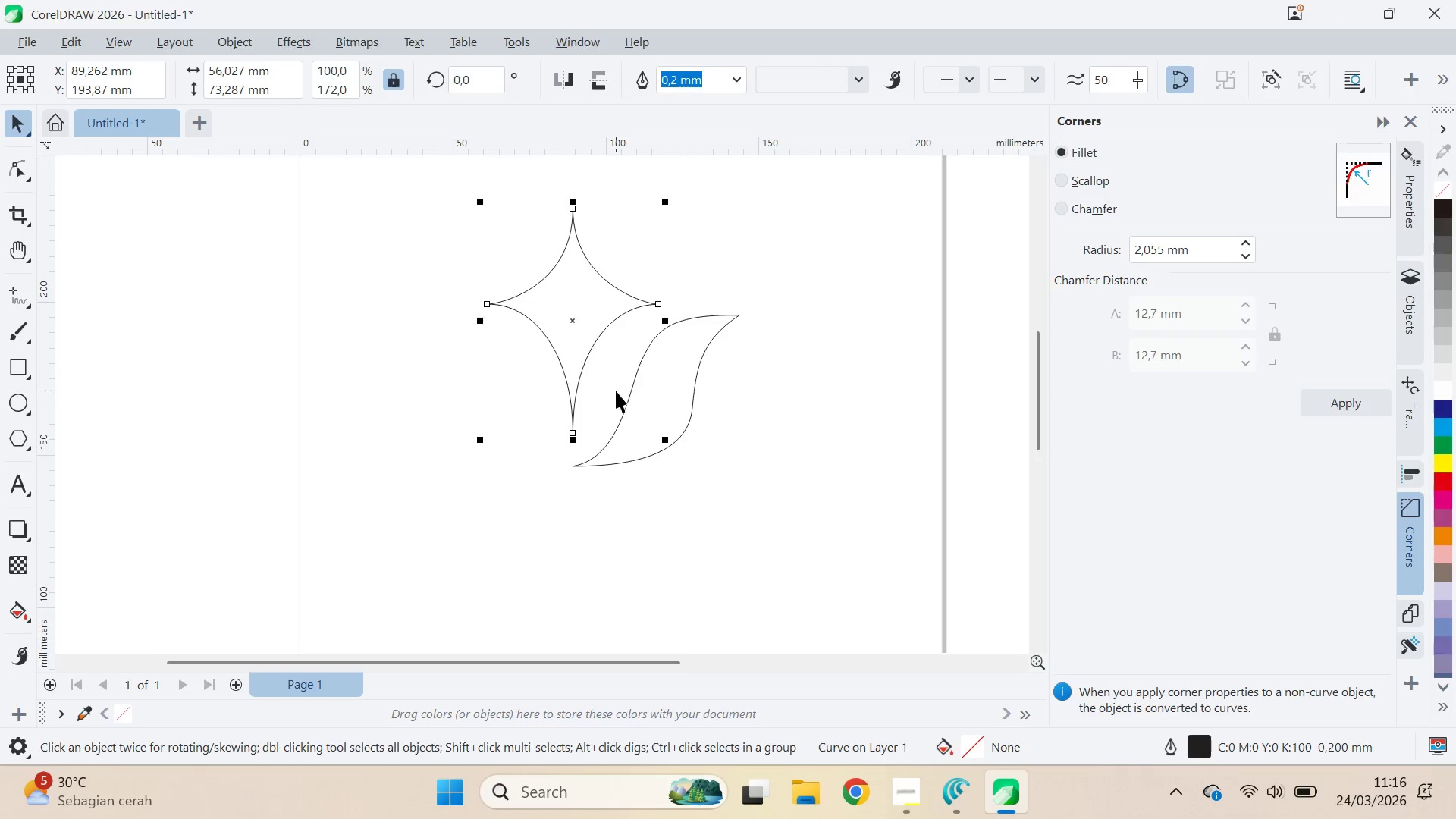 
key(Alt+Tab)
 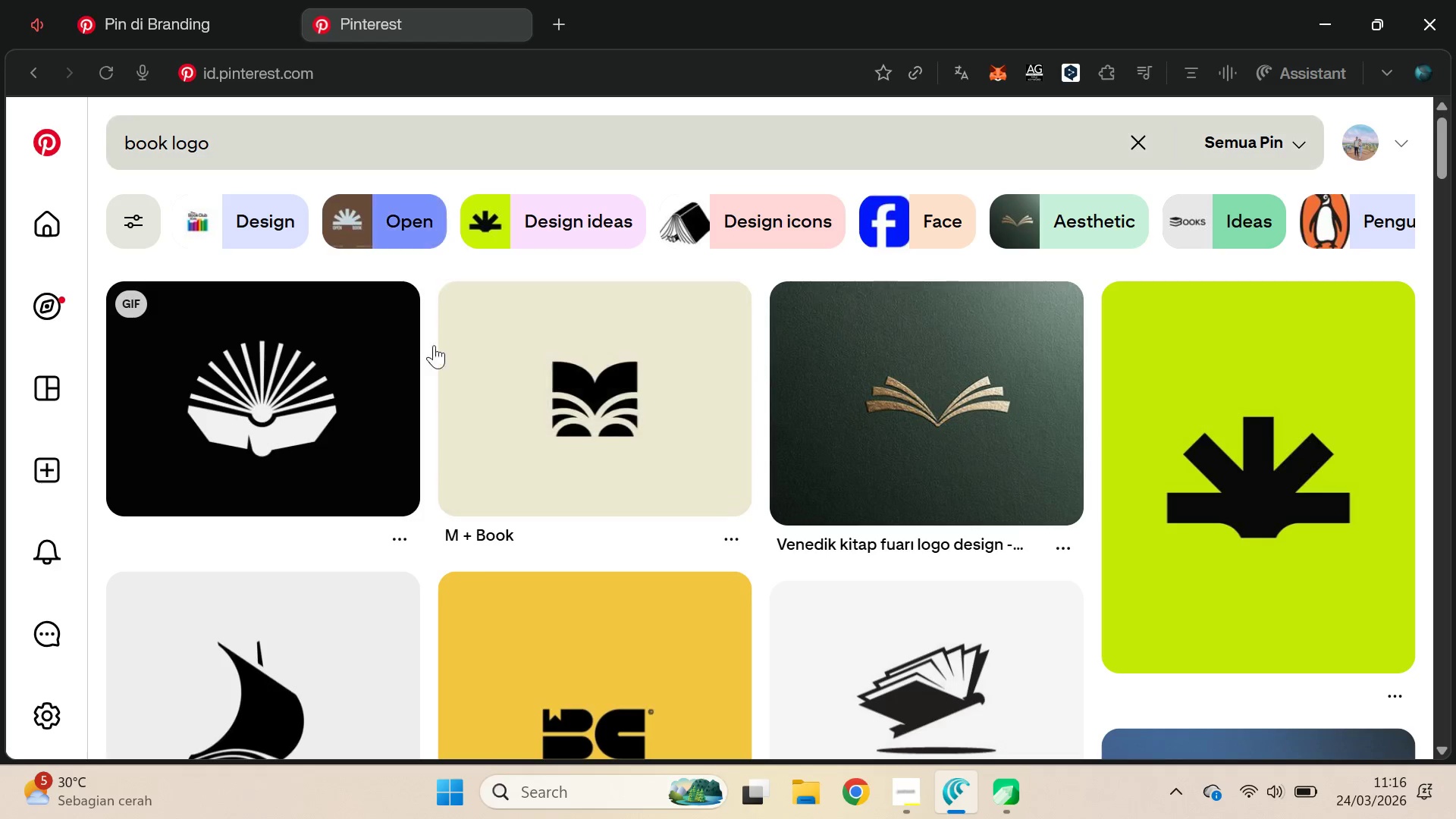 
scroll: coordinate [783, 429], scroll_direction: down, amount: 14.0
 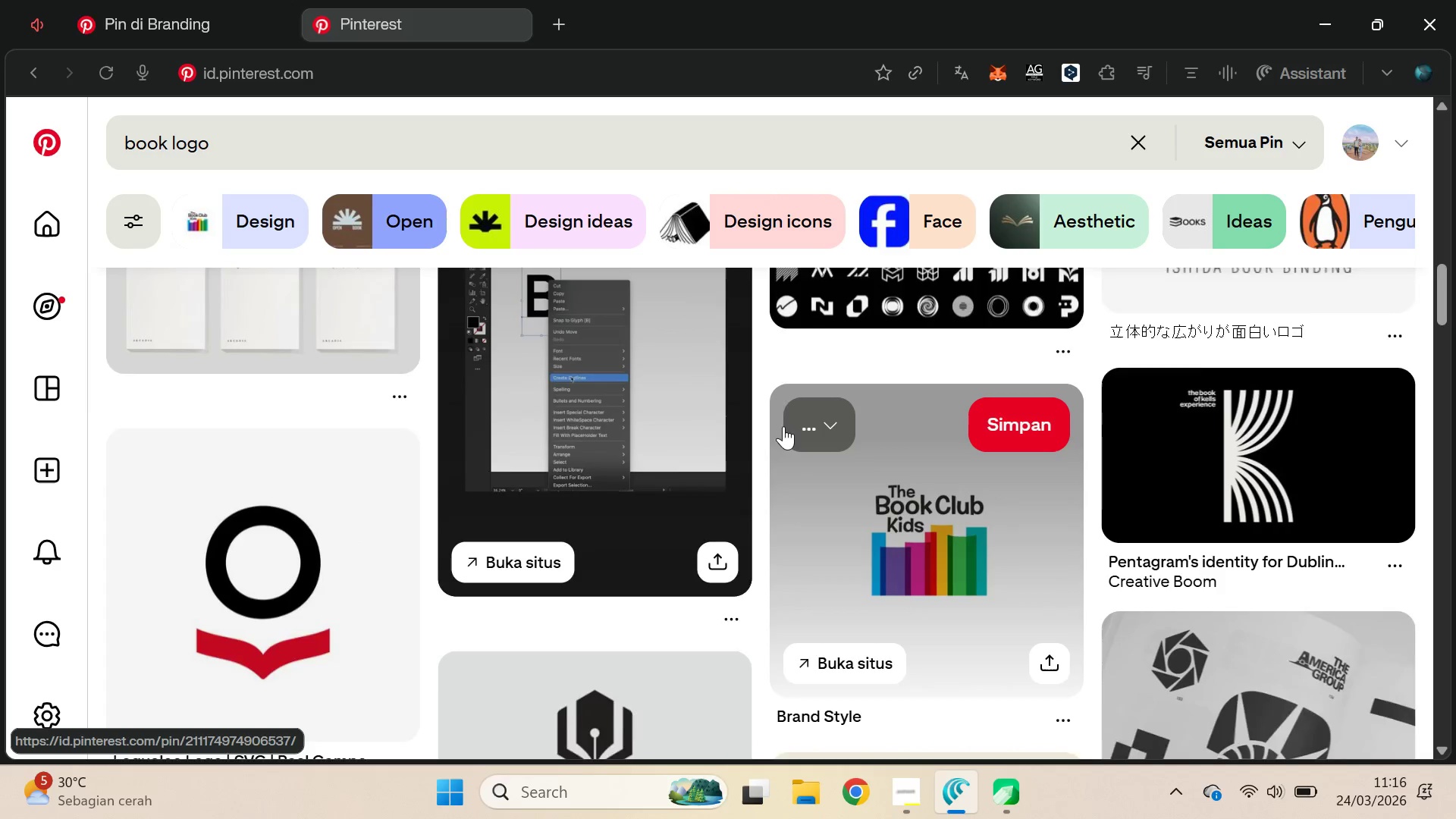 
key(Alt+AltLeft)
 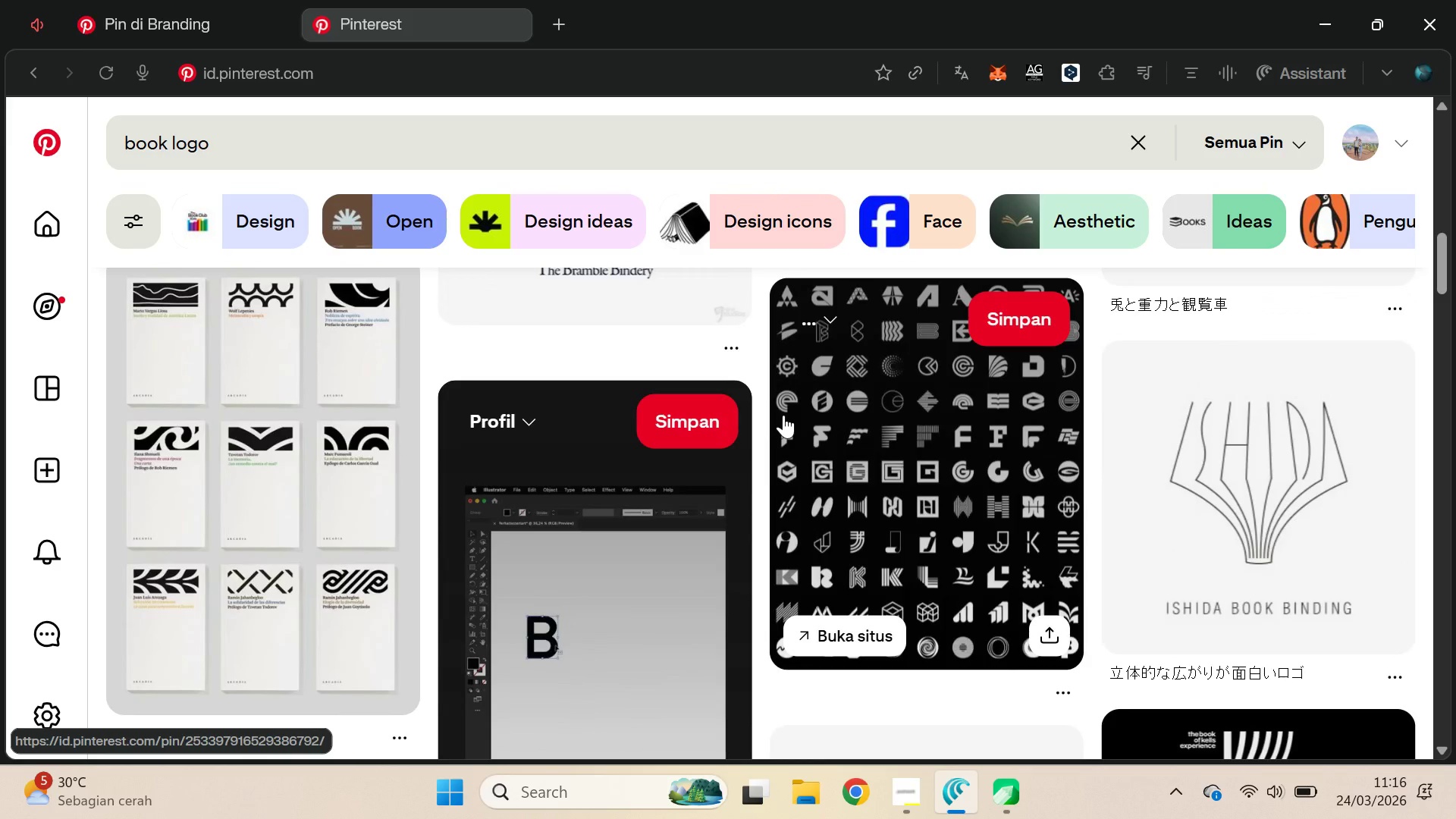 
key(Alt+Tab)
 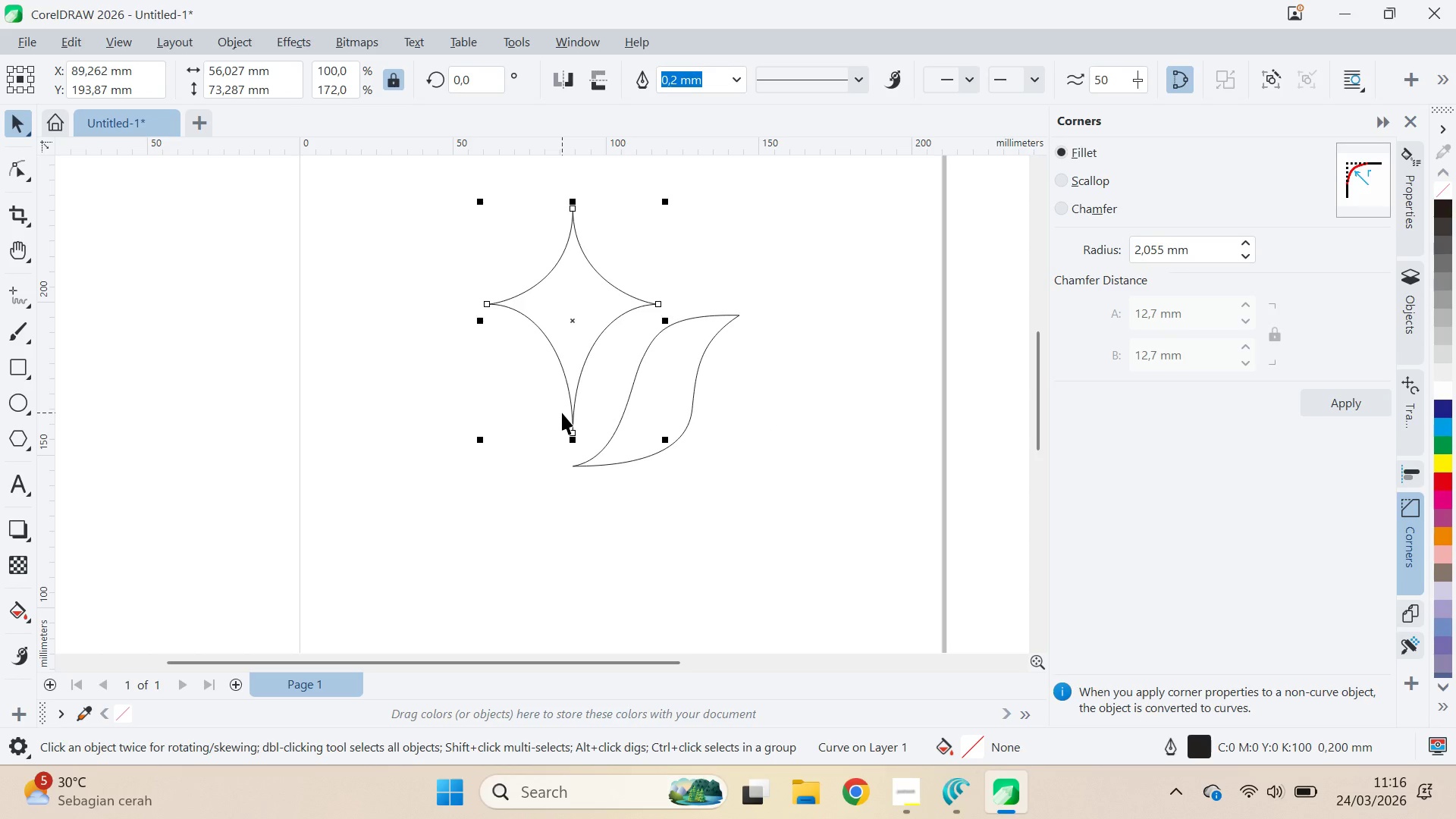 
scroll: coordinate [783, 427], scroll_direction: up, amount: 3.0
 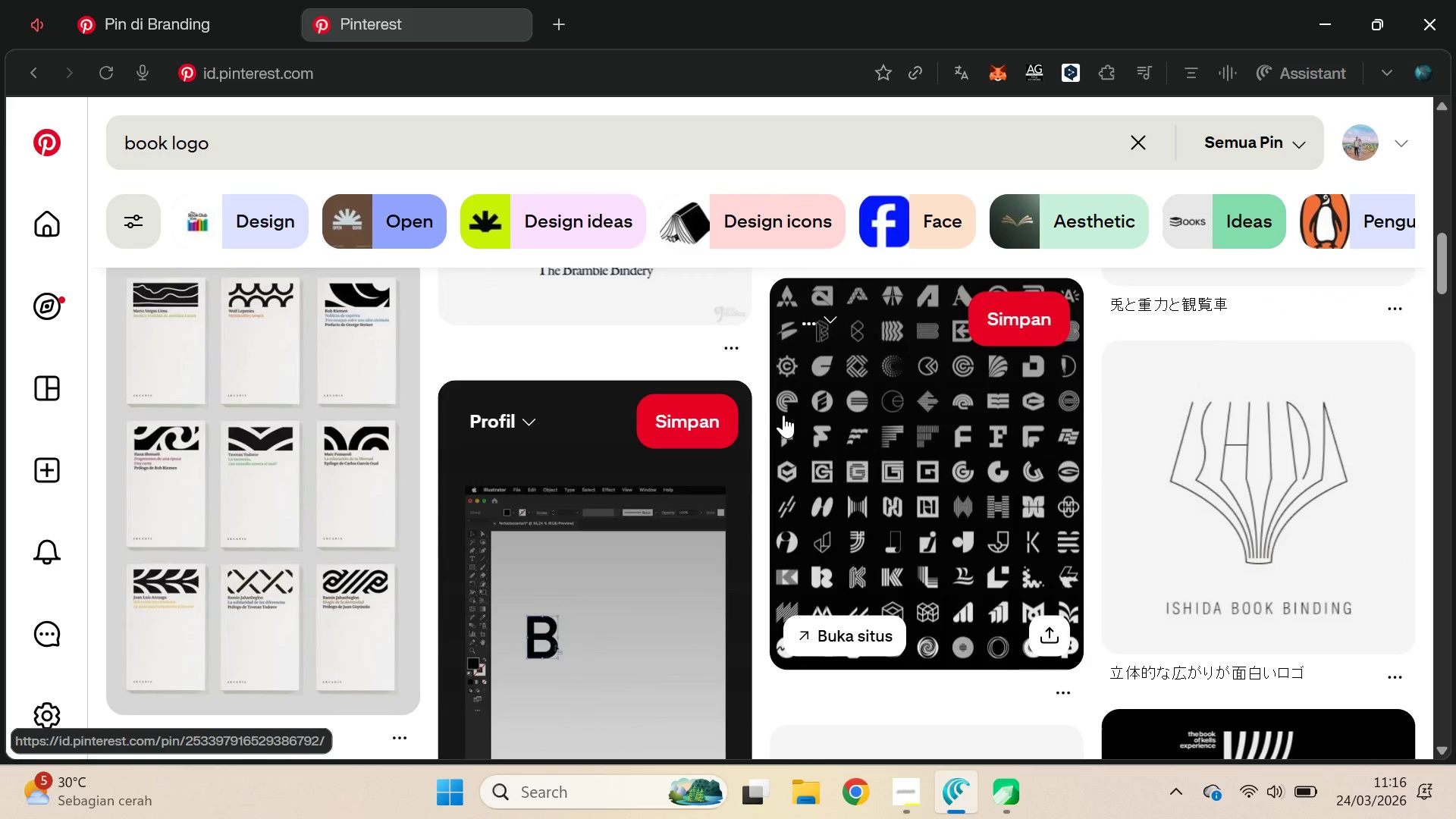 
key(A)
 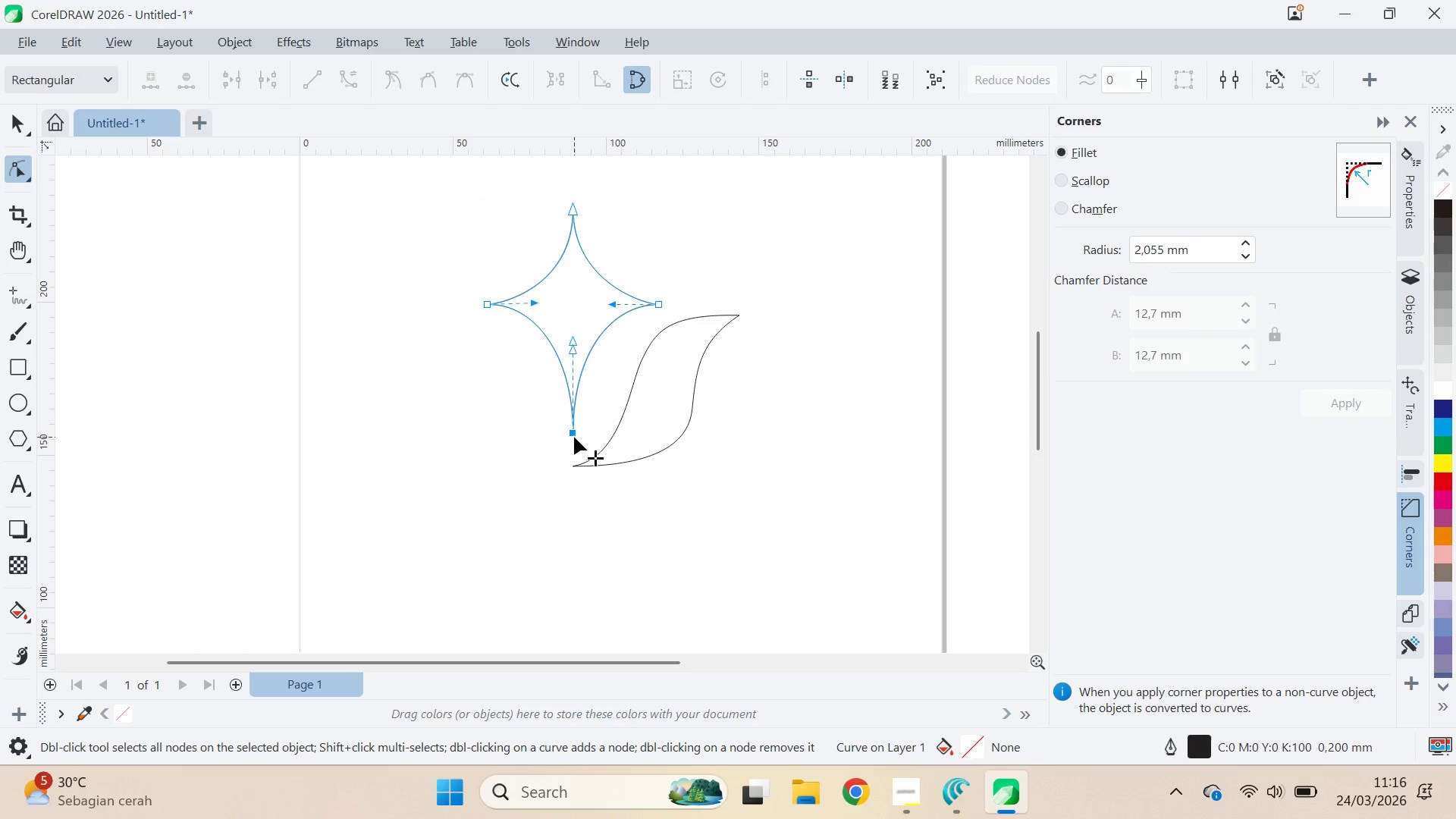 
left_click([574, 437])
 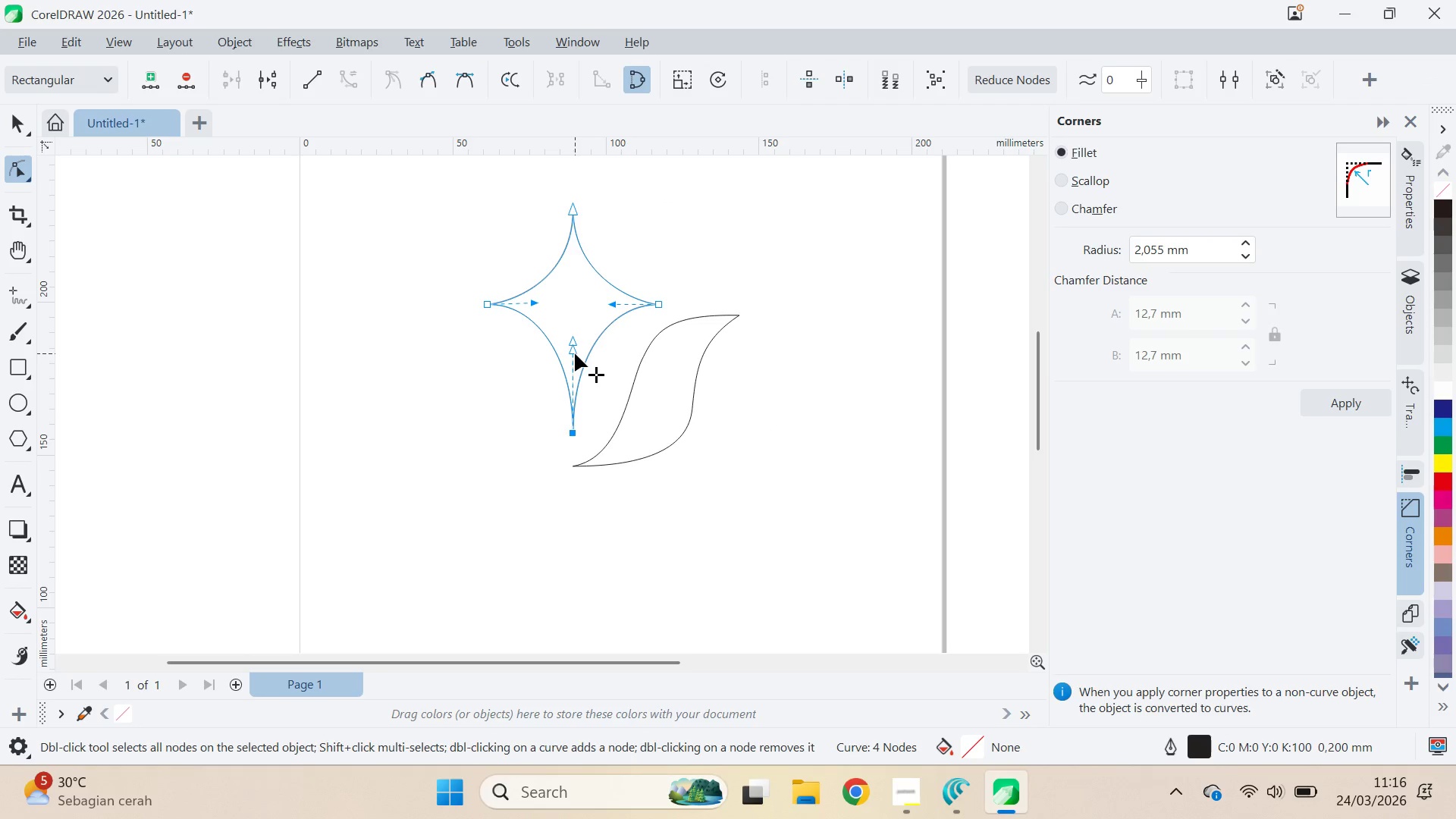 
left_click_drag(start_coordinate=[575, 353], to_coordinate=[576, 388])
 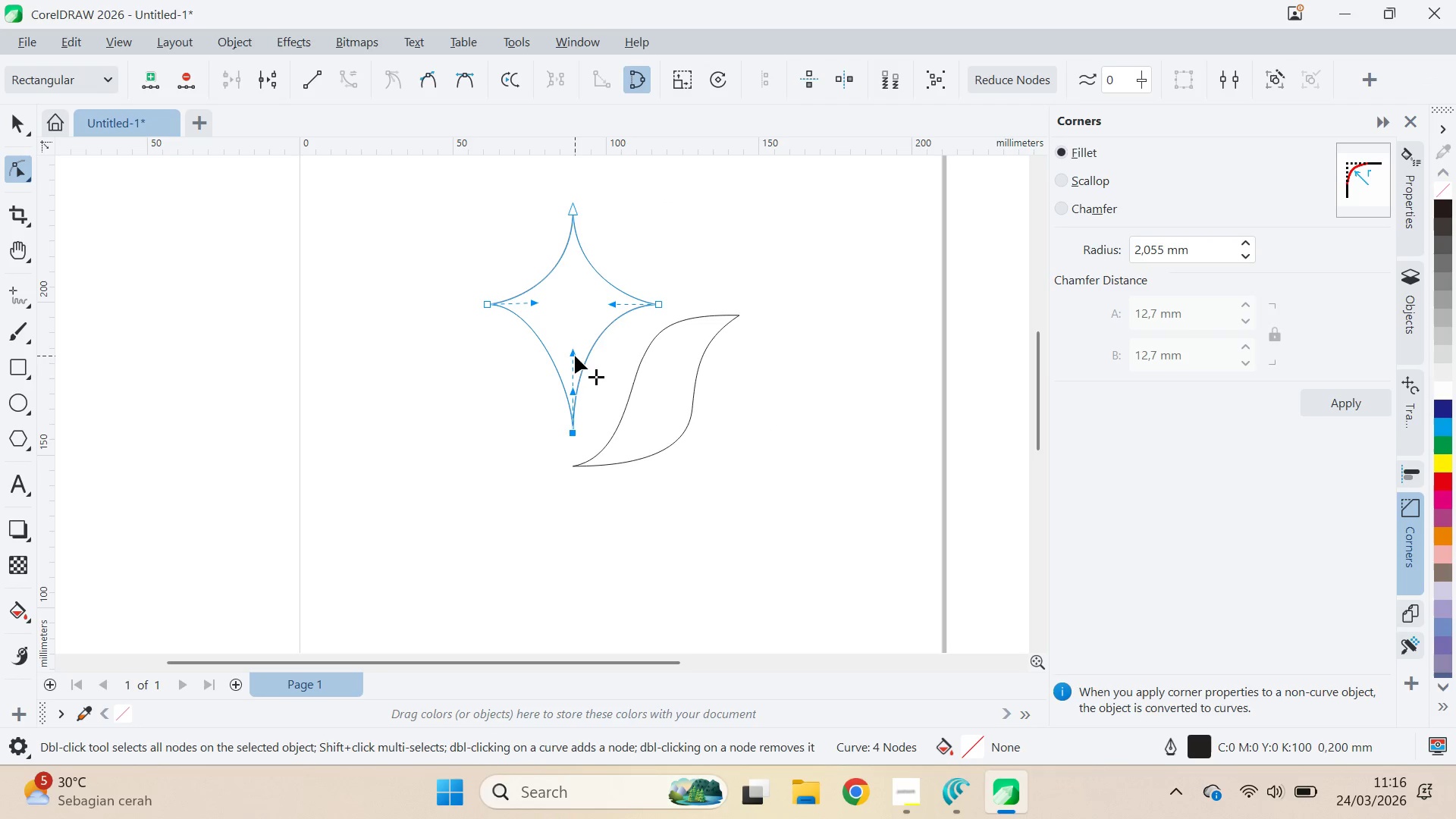 
hold_key(key=ShiftLeft, duration=1.09)
 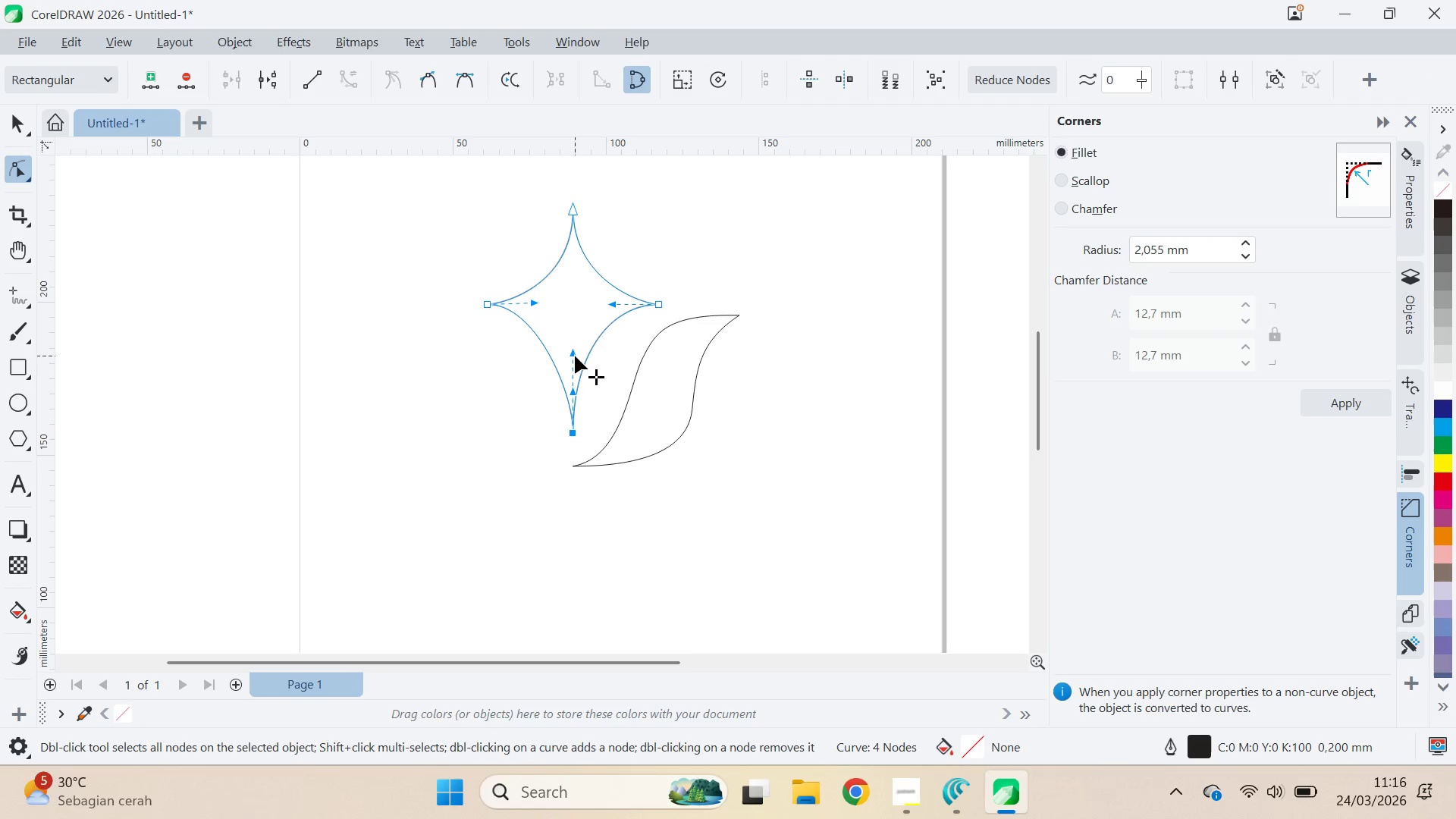 
left_click_drag(start_coordinate=[575, 356], to_coordinate=[574, 396])
 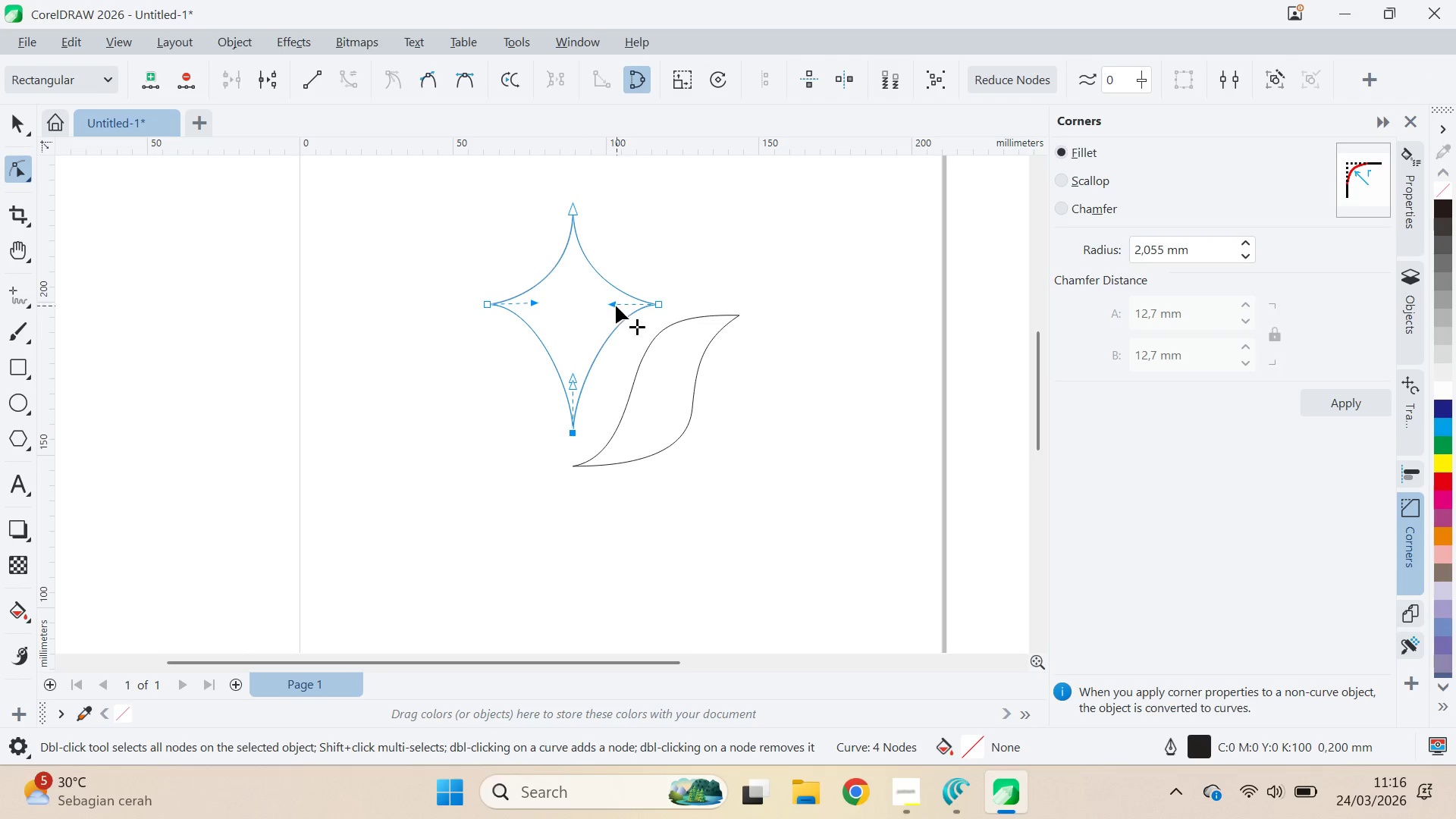 
hold_key(key=ShiftLeft, duration=0.95)
 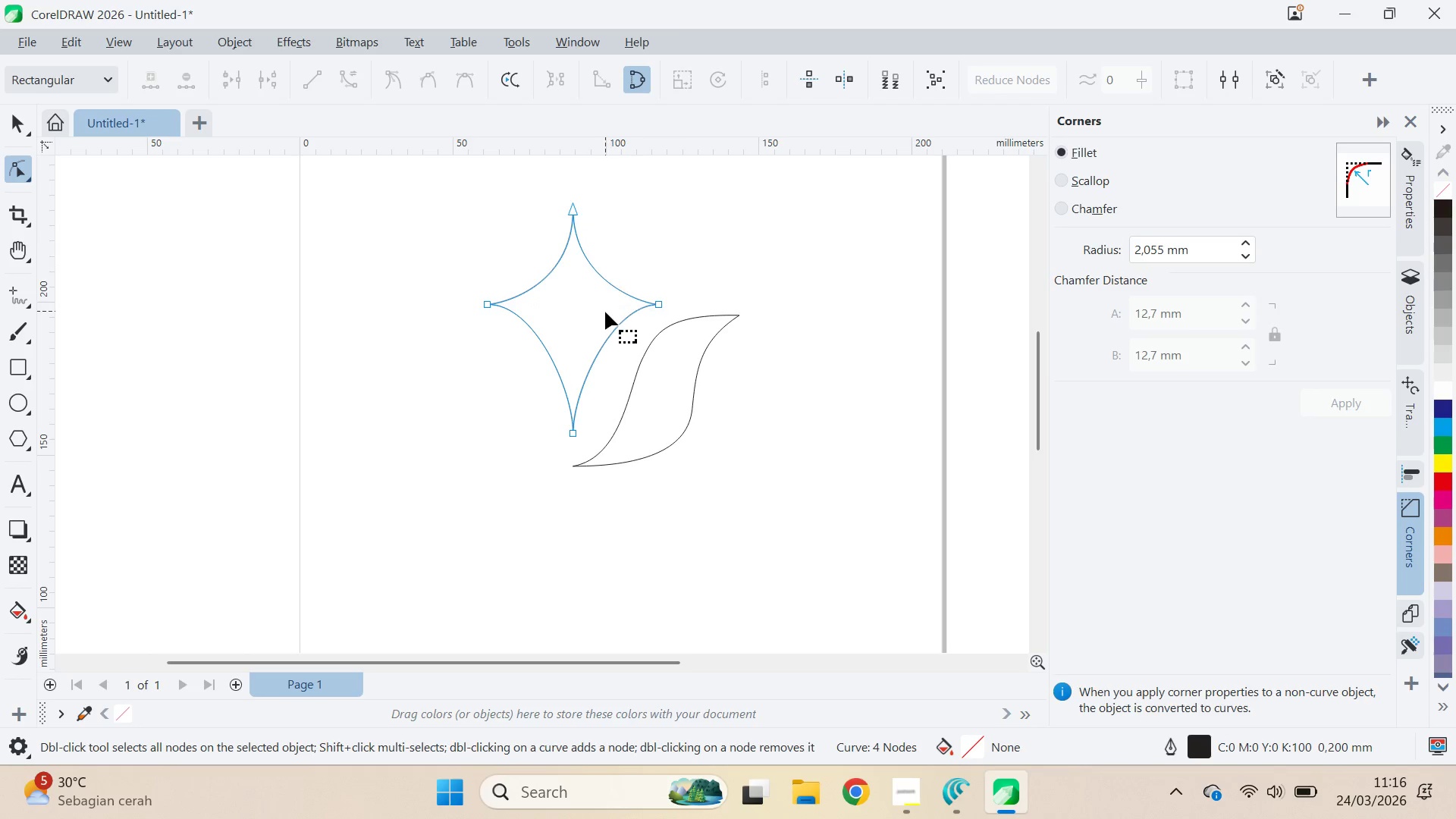 
wait(5.53)
 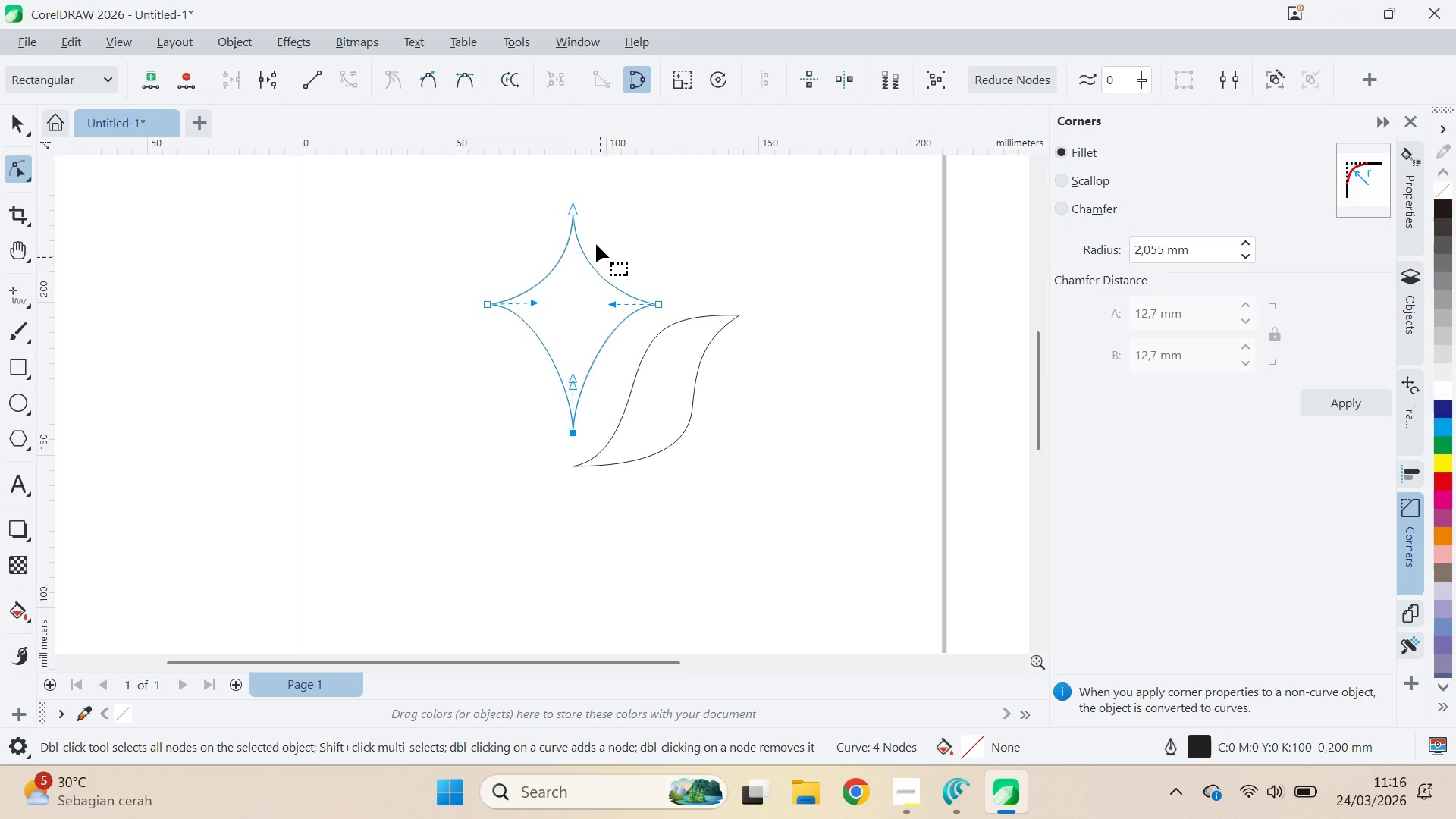 
type(qv)
 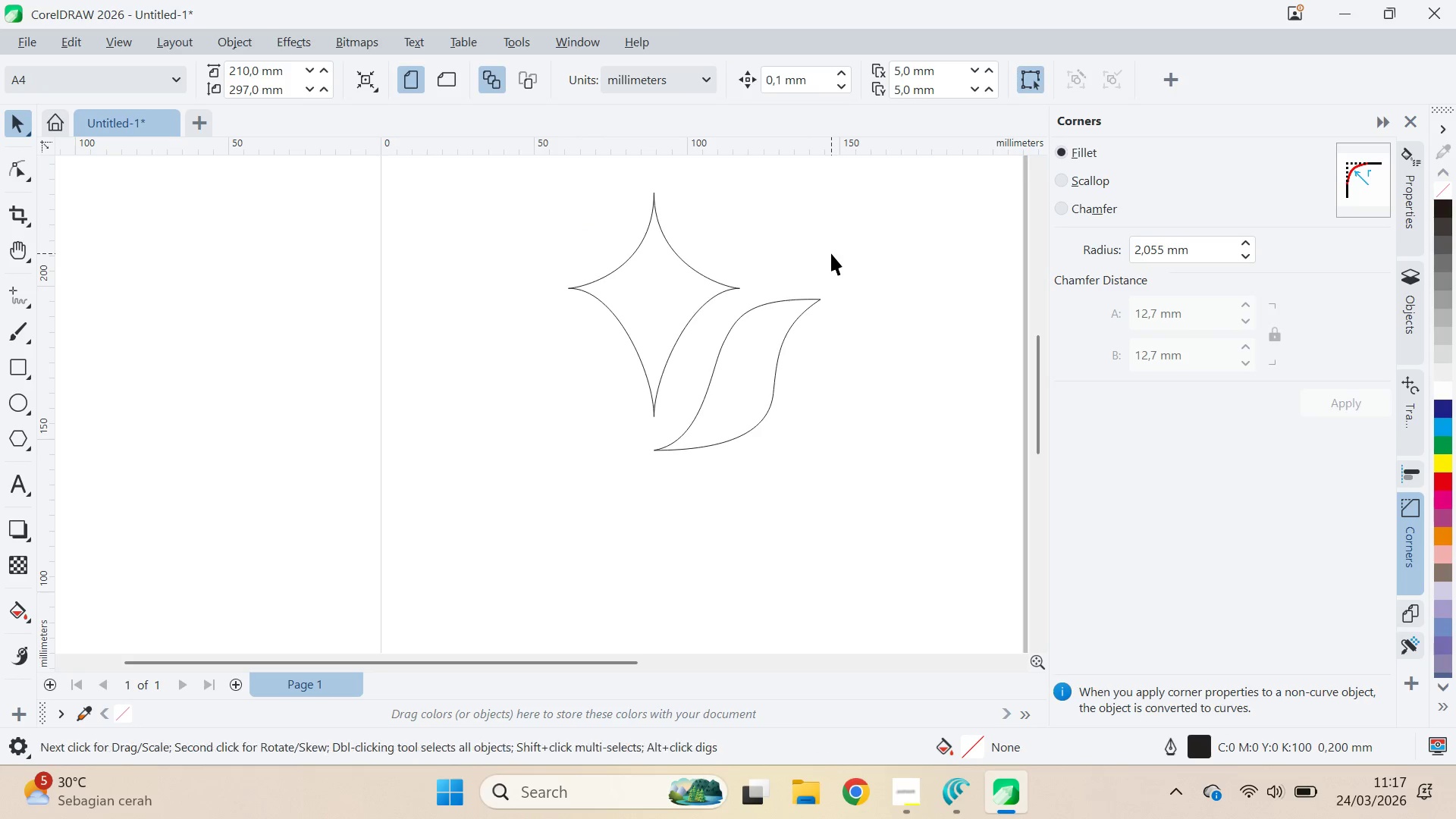 
left_click_drag(start_coordinate=[726, 270], to_coordinate=[808, 254])
 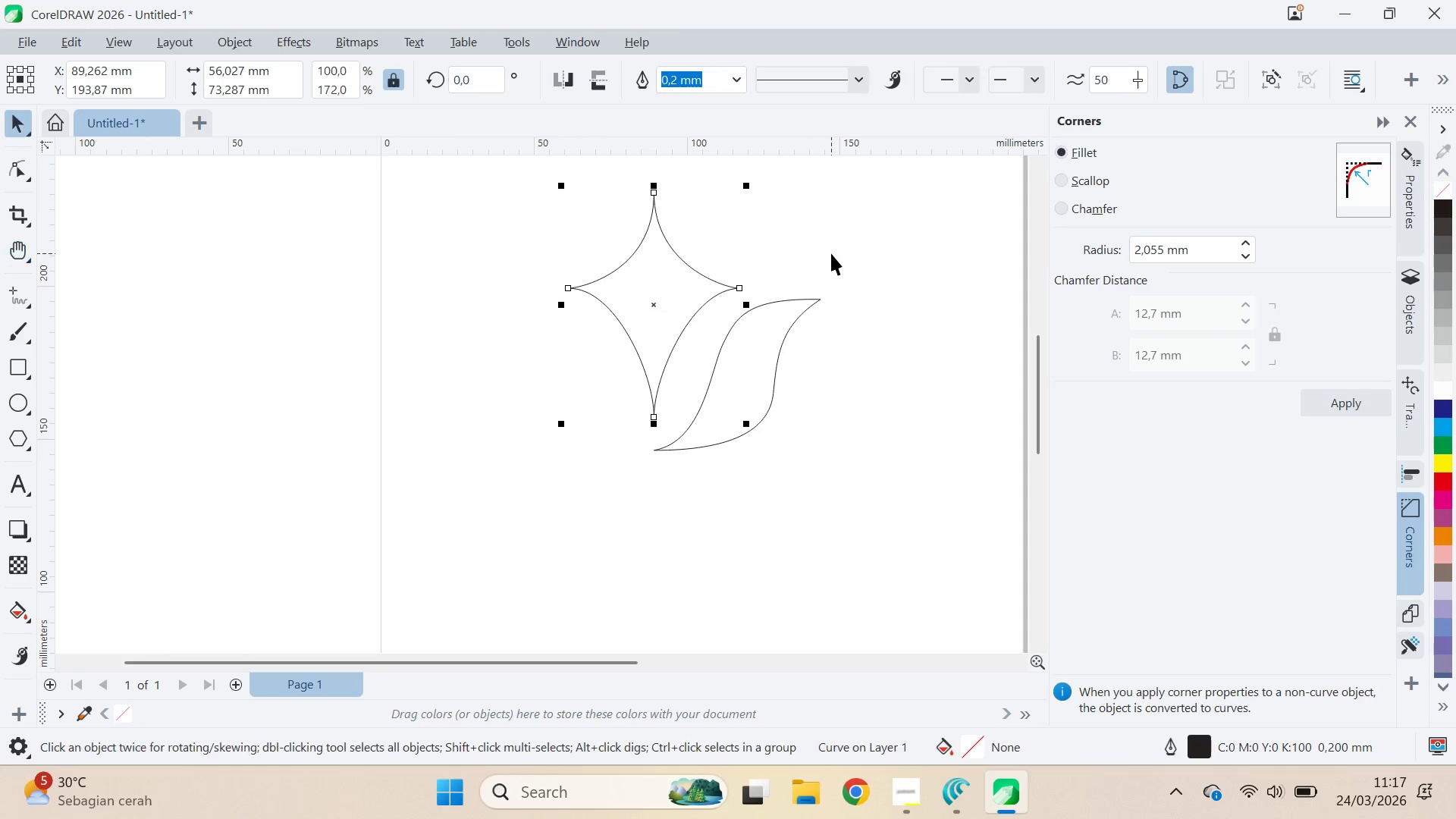 
left_click([831, 253])
 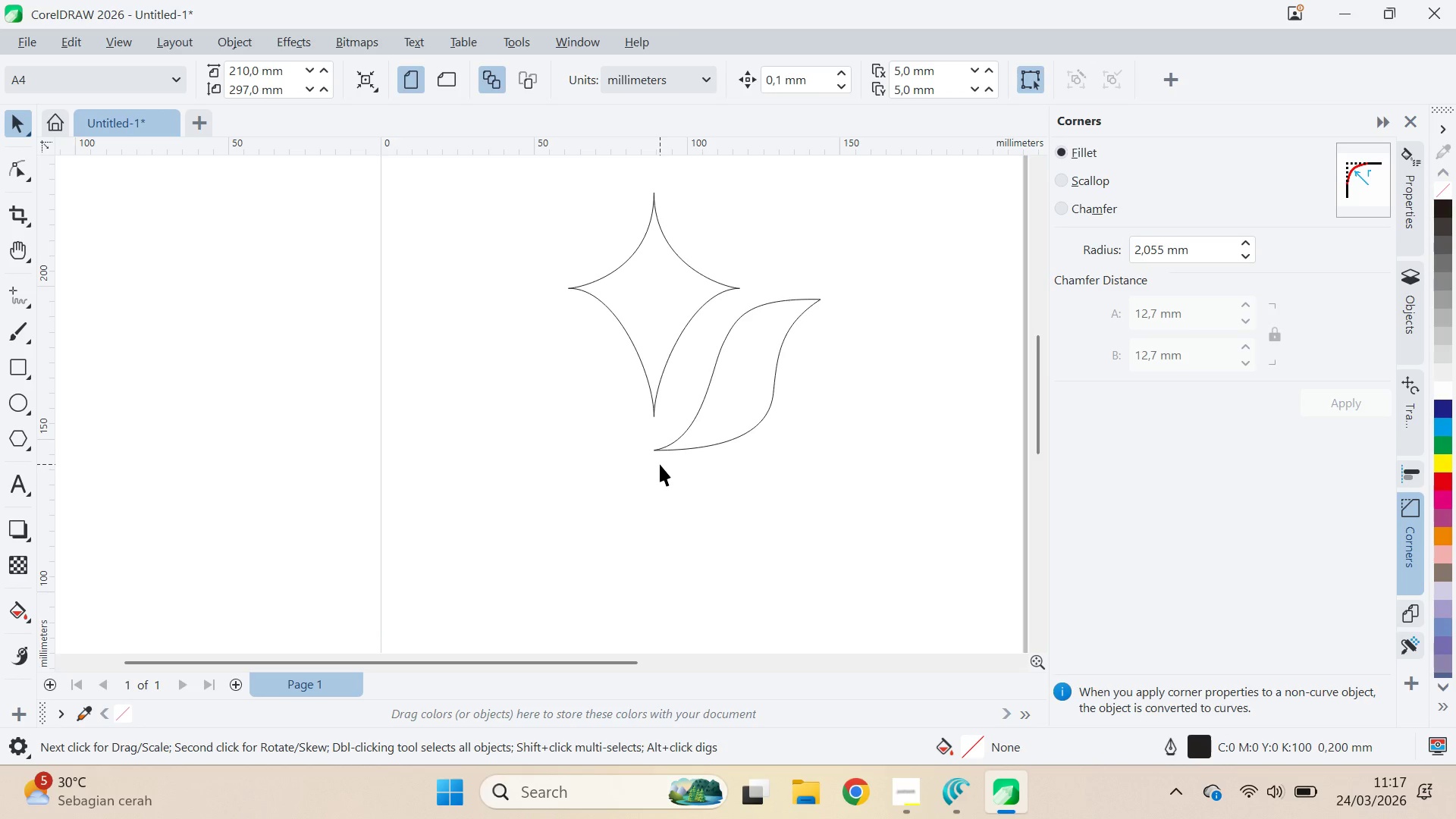 
wait(10.5)
 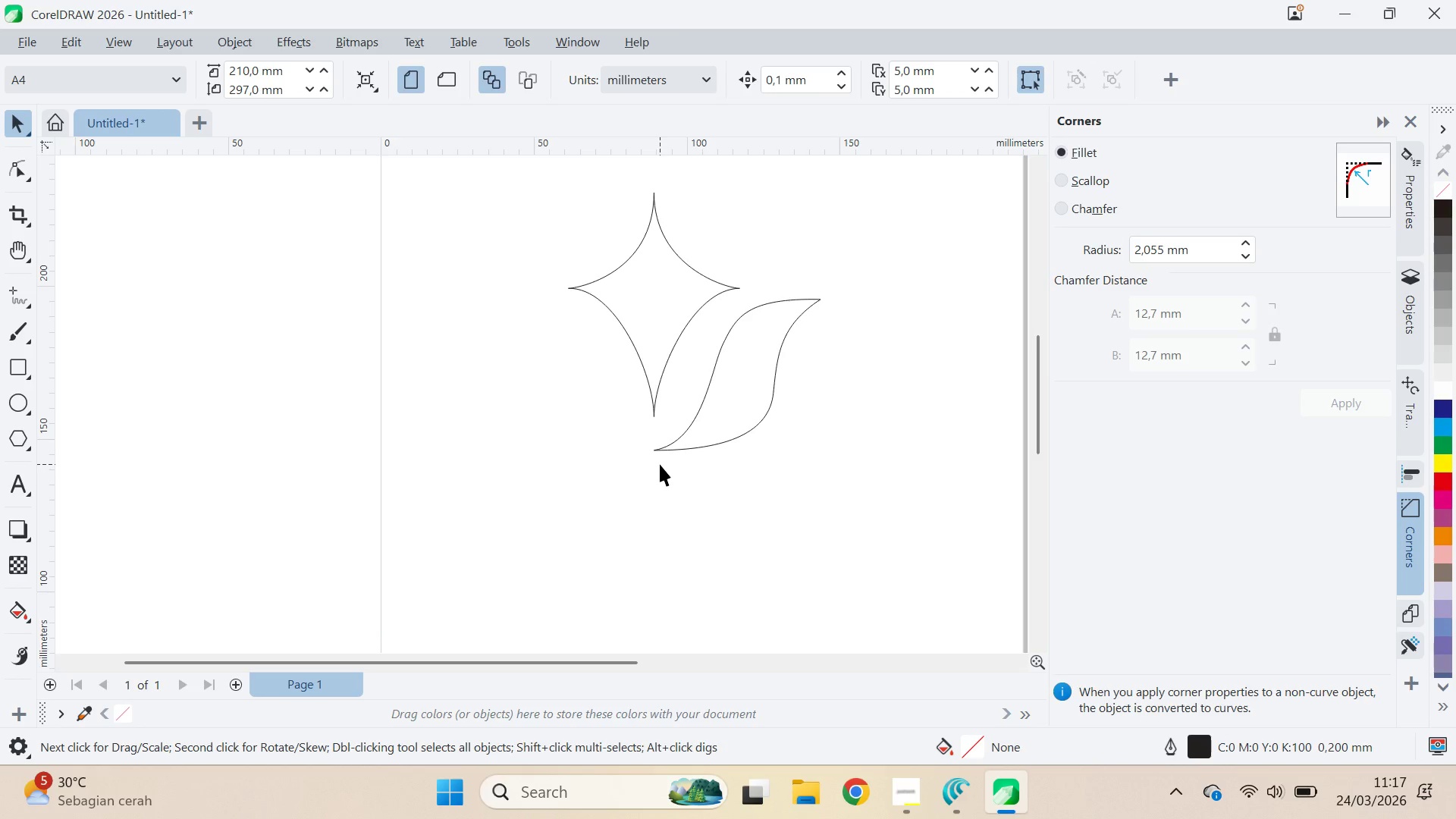 
key(Alt+AltLeft)
 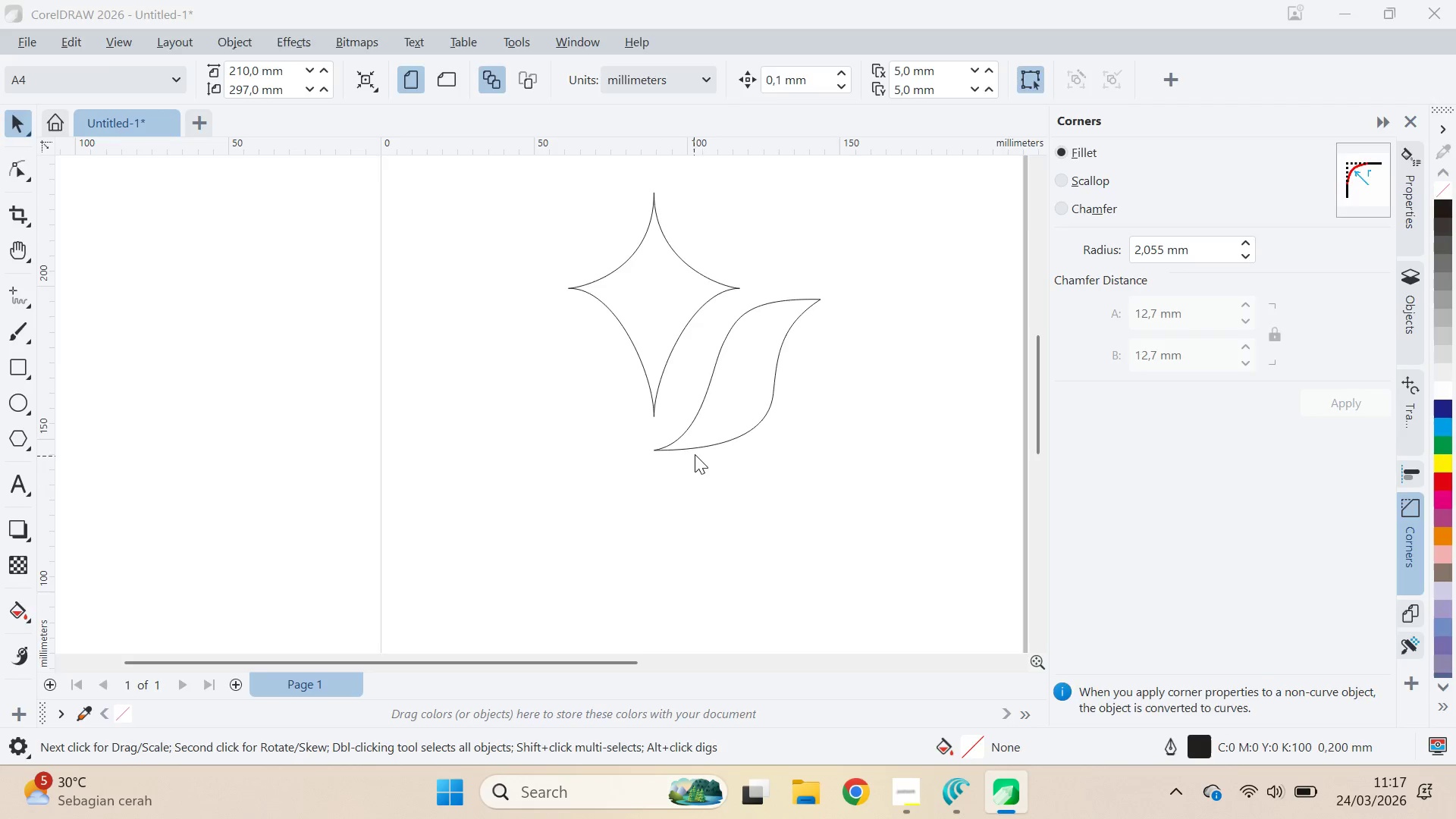 
key(Alt+Tab)
 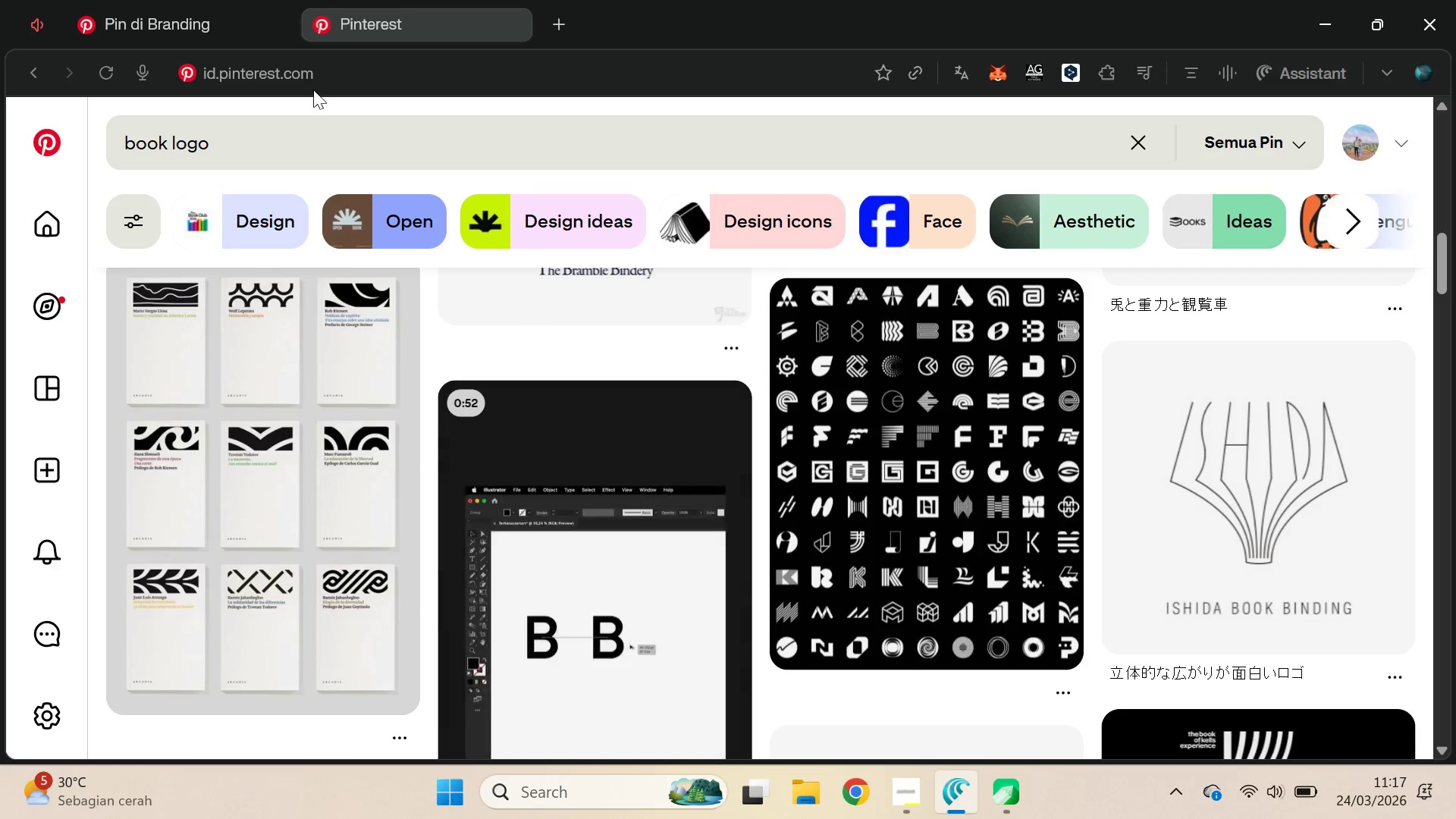 
left_click([175, 0])
 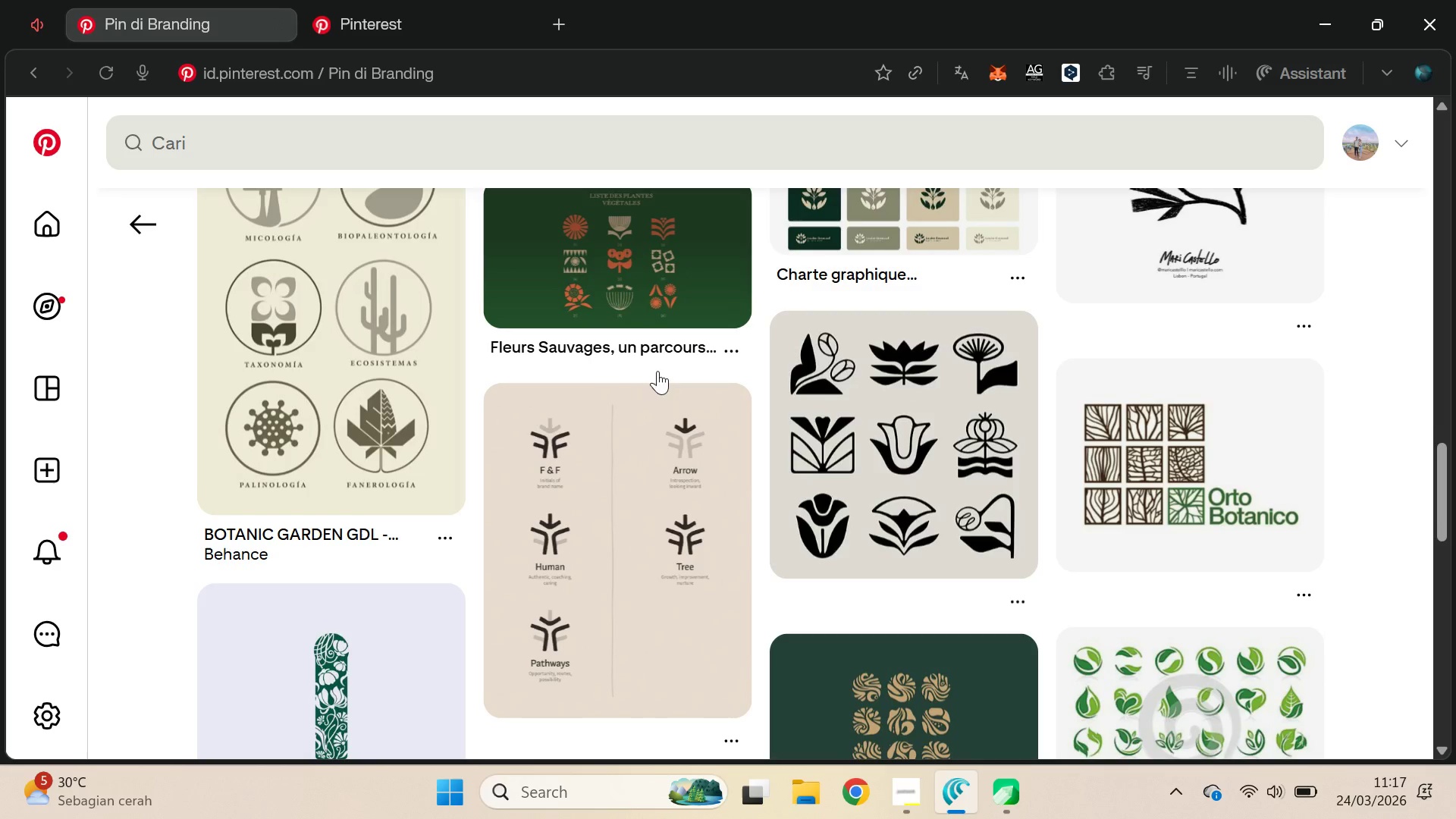 
scroll: coordinate [671, 397], scroll_direction: none, amount: 0.0
 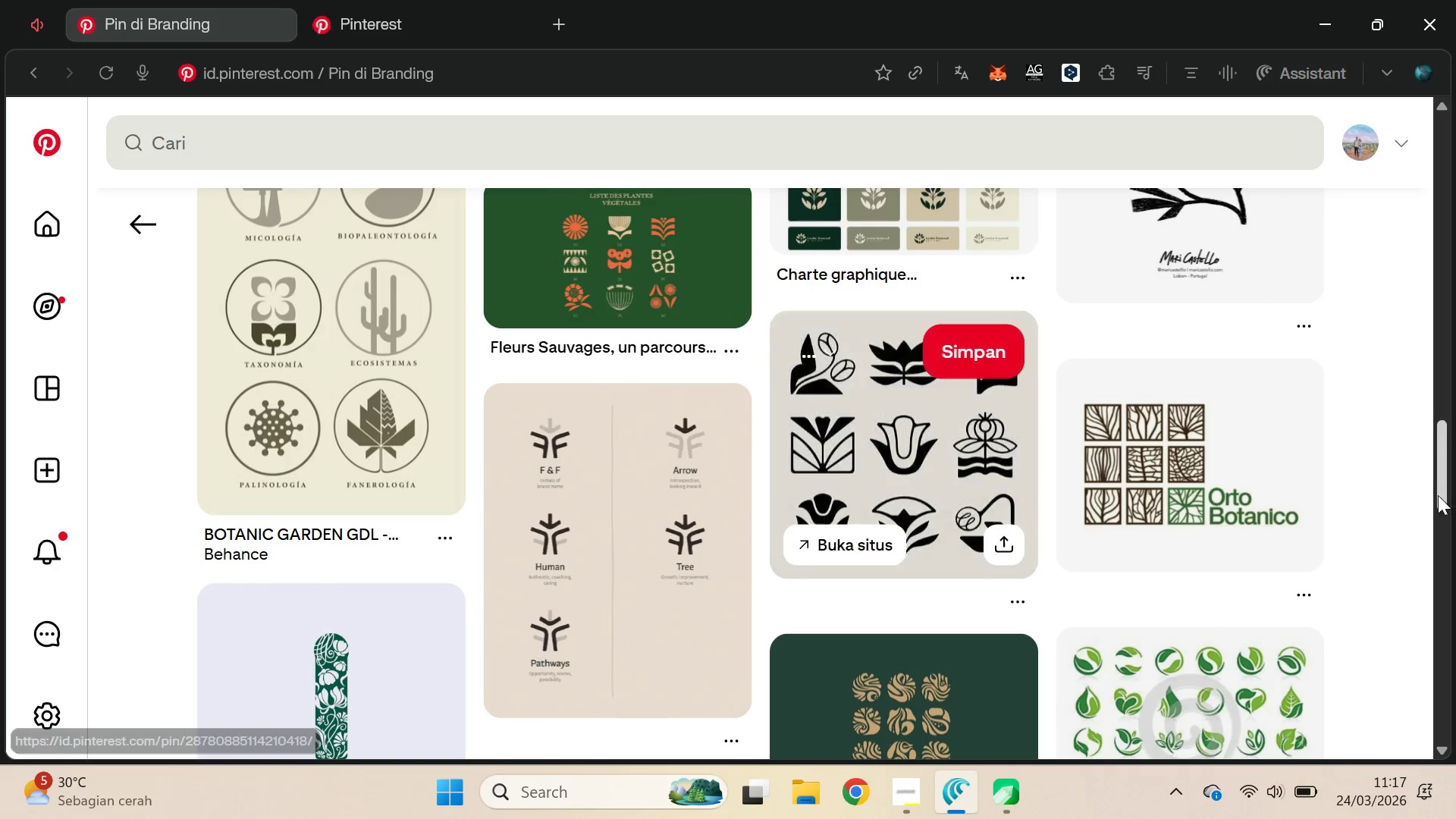 
left_click_drag(start_coordinate=[1443, 486], to_coordinate=[1432, 296])
 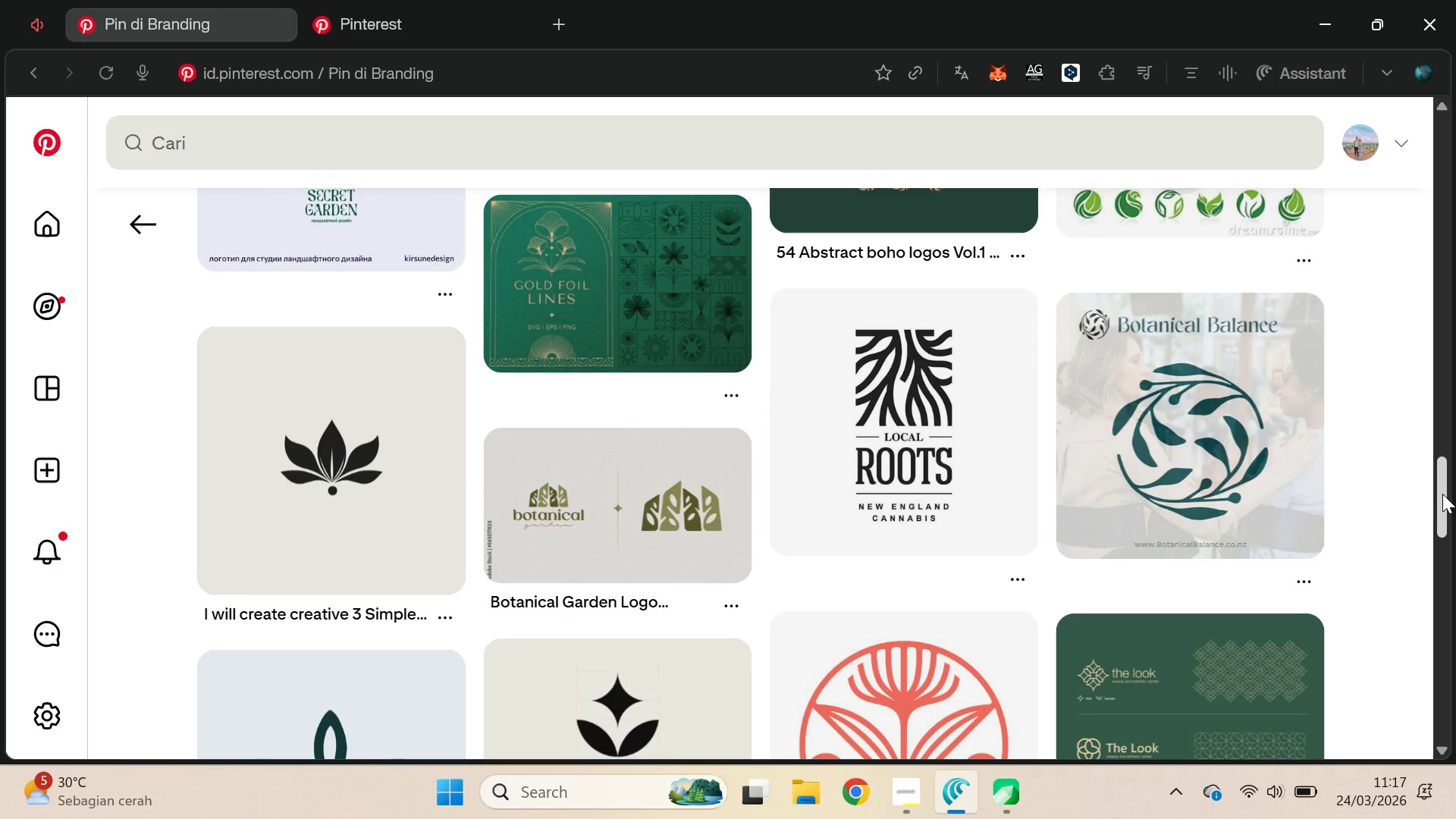 
left_click_drag(start_coordinate=[1442, 494], to_coordinate=[1455, 146])
 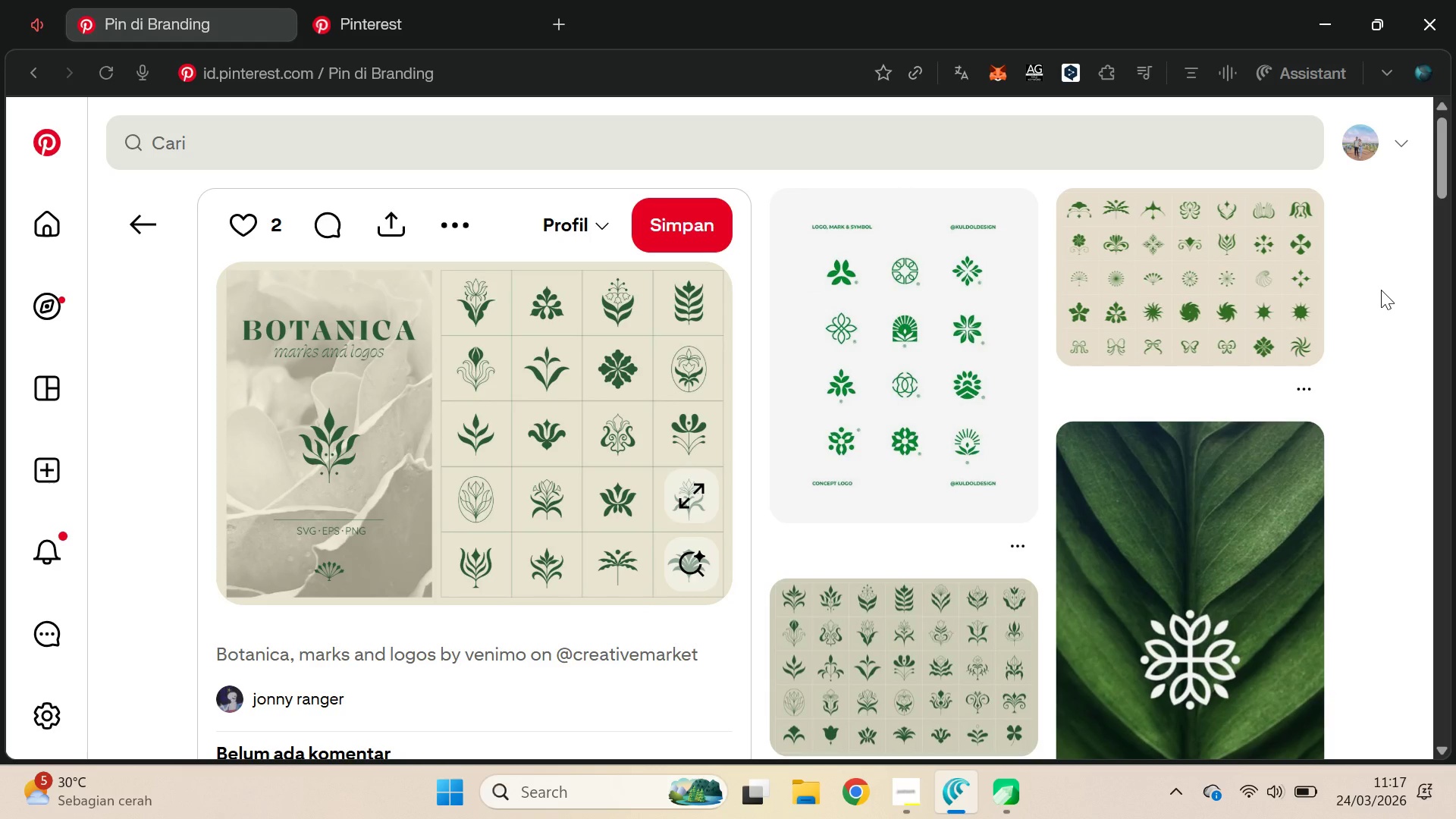 
wait(7.2)
 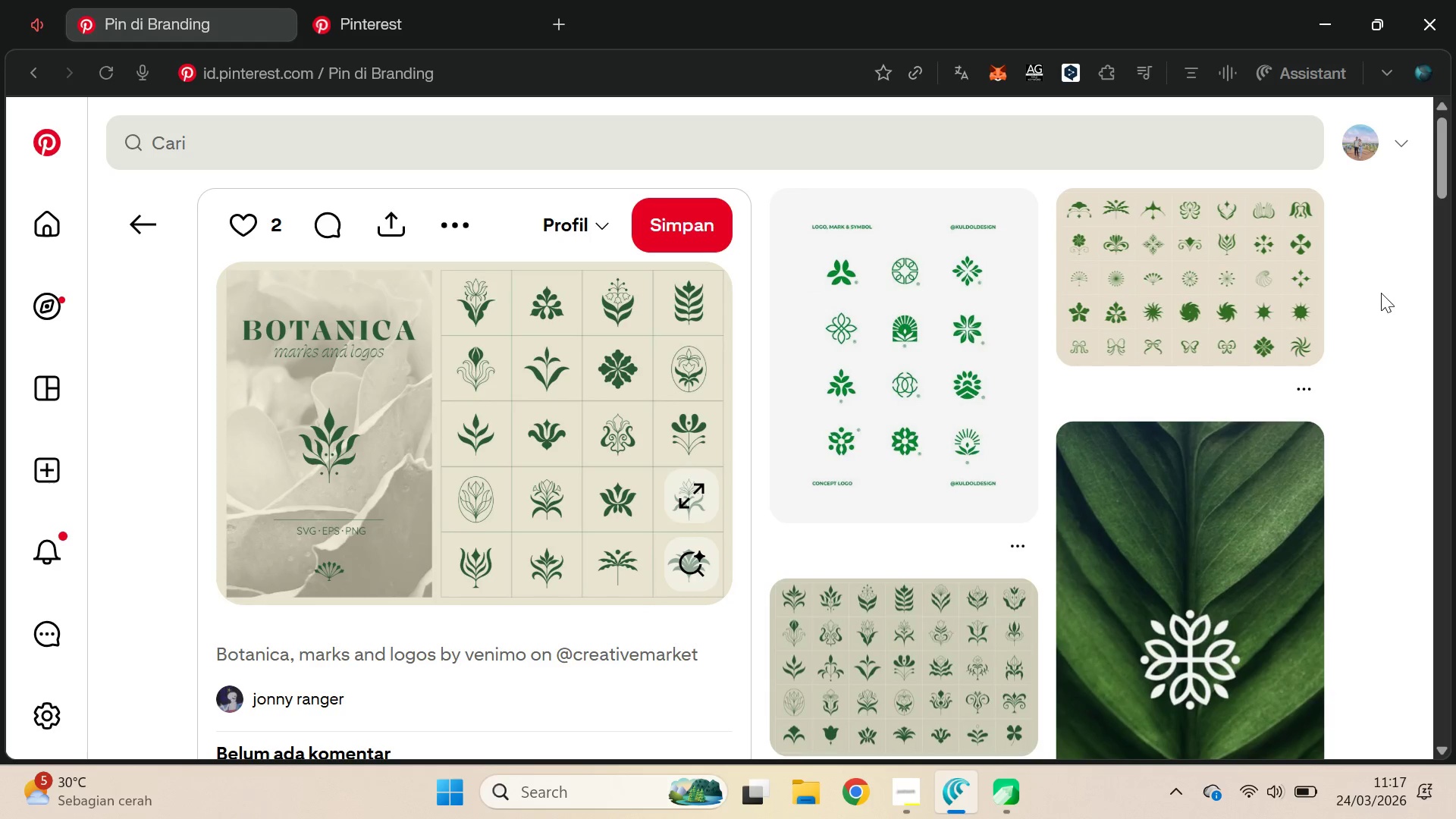 
key(Alt+AltLeft)
 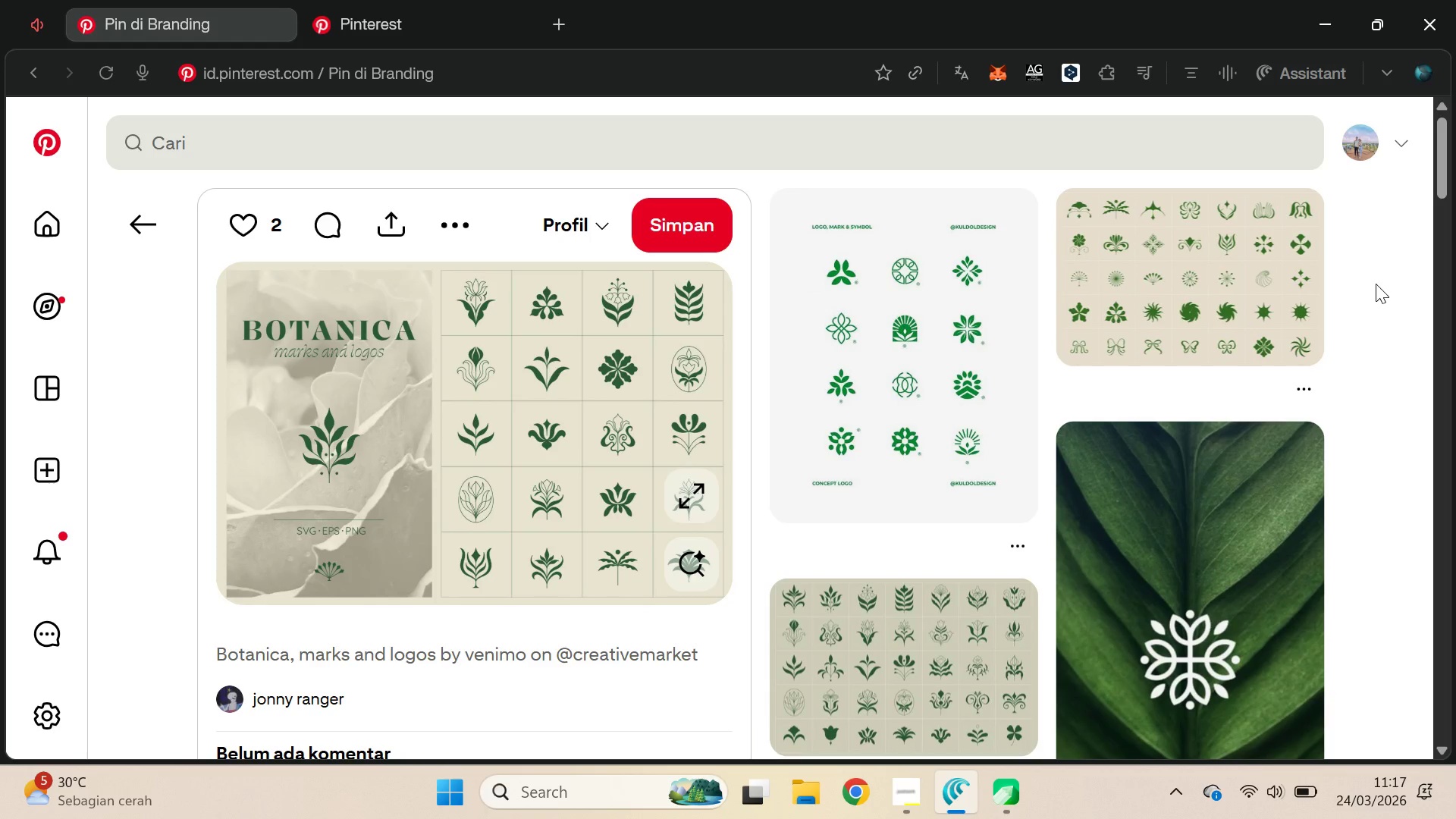 
key(Alt+Tab)
 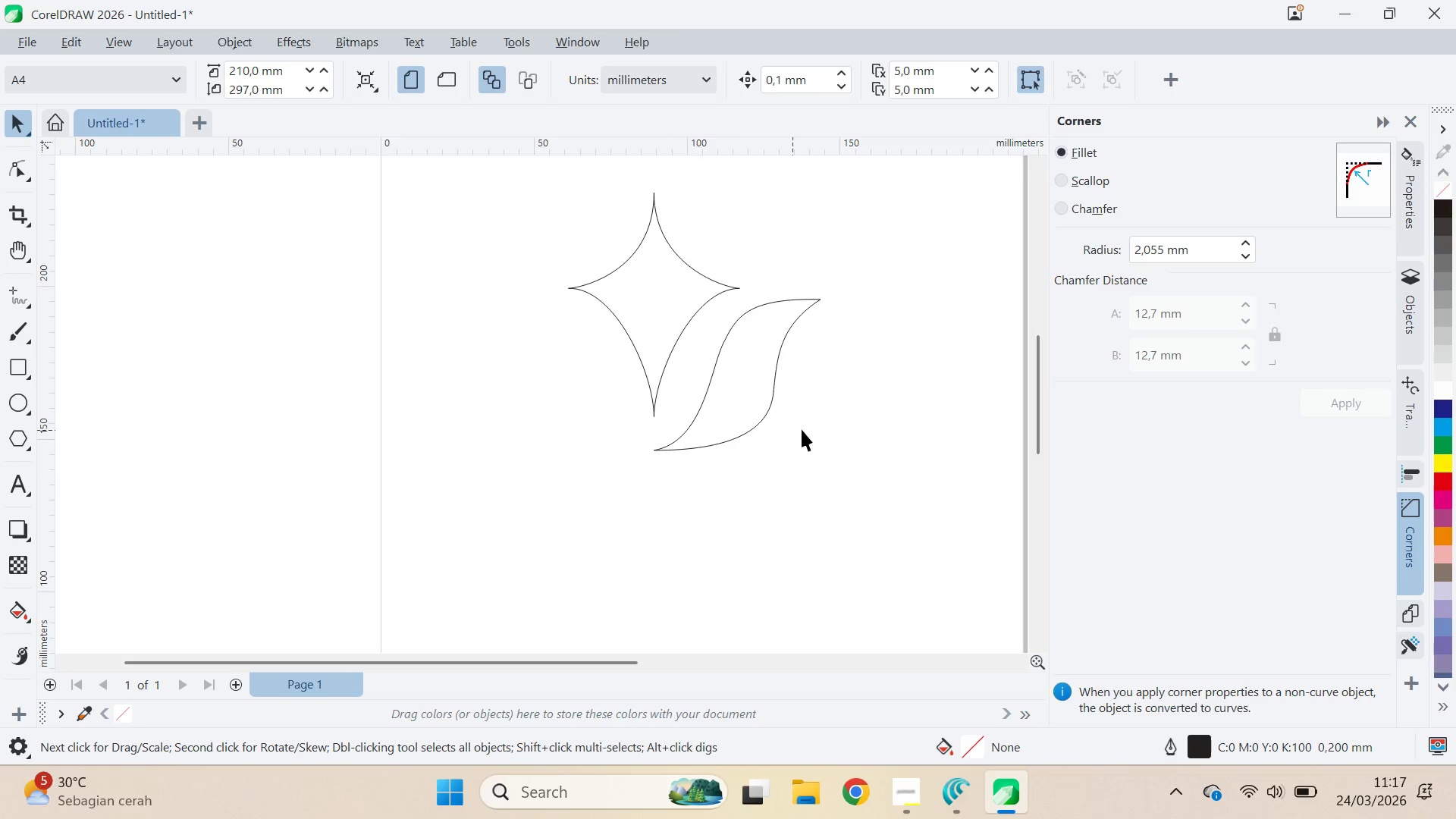 
type(qv)
 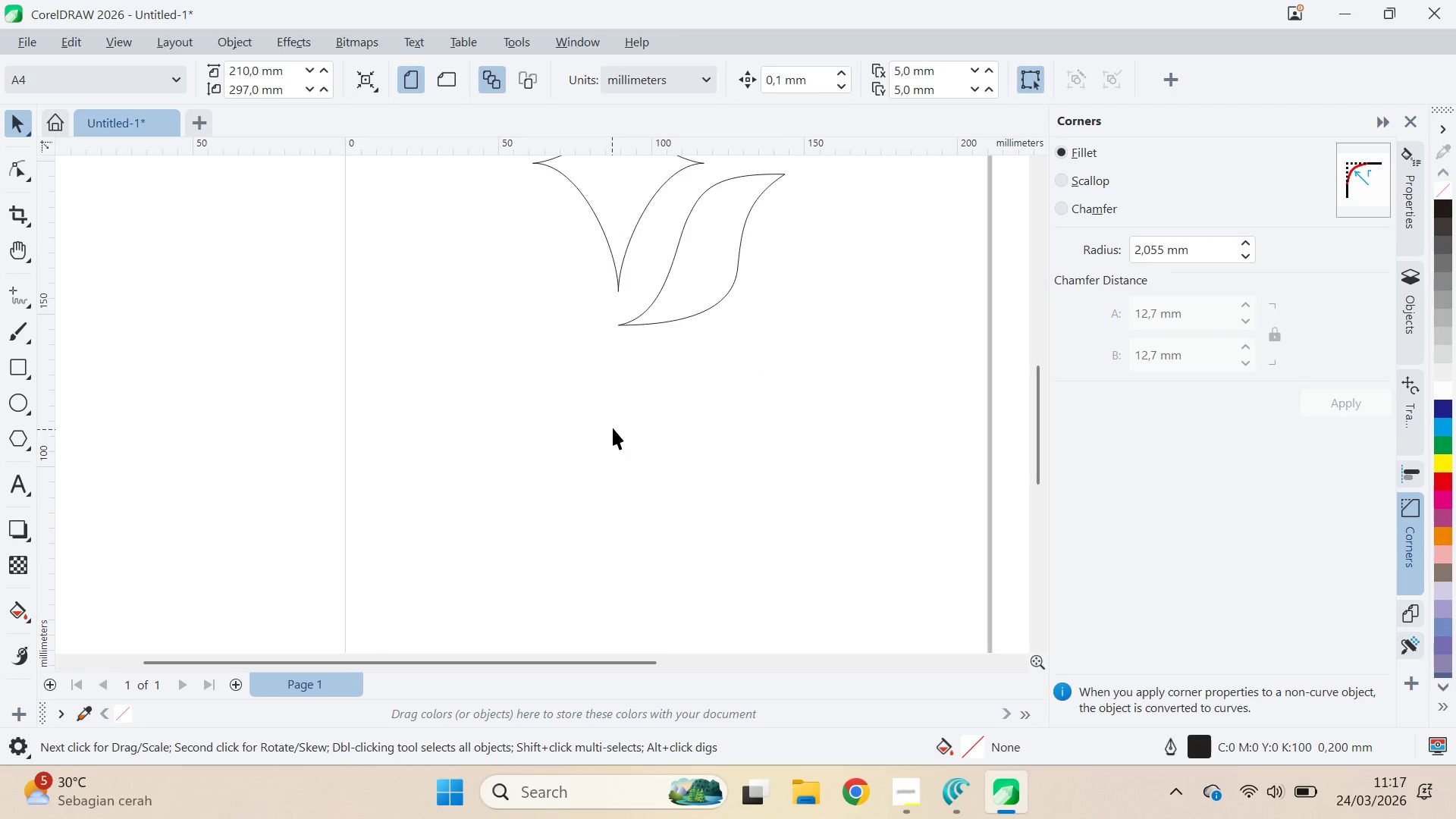 
left_click_drag(start_coordinate=[788, 461], to_coordinate=[752, 336])
 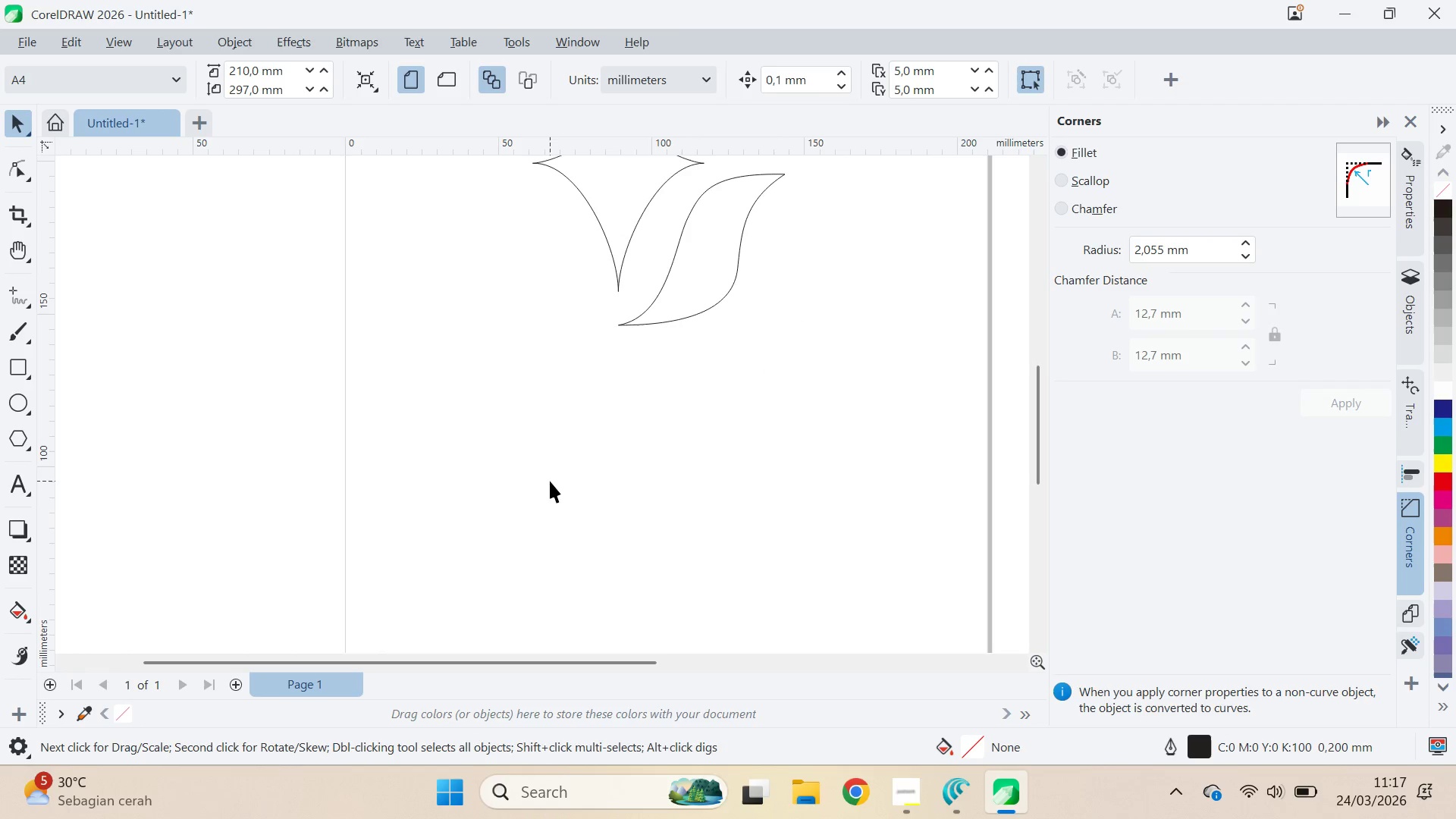 
key(Alt+AltLeft)
 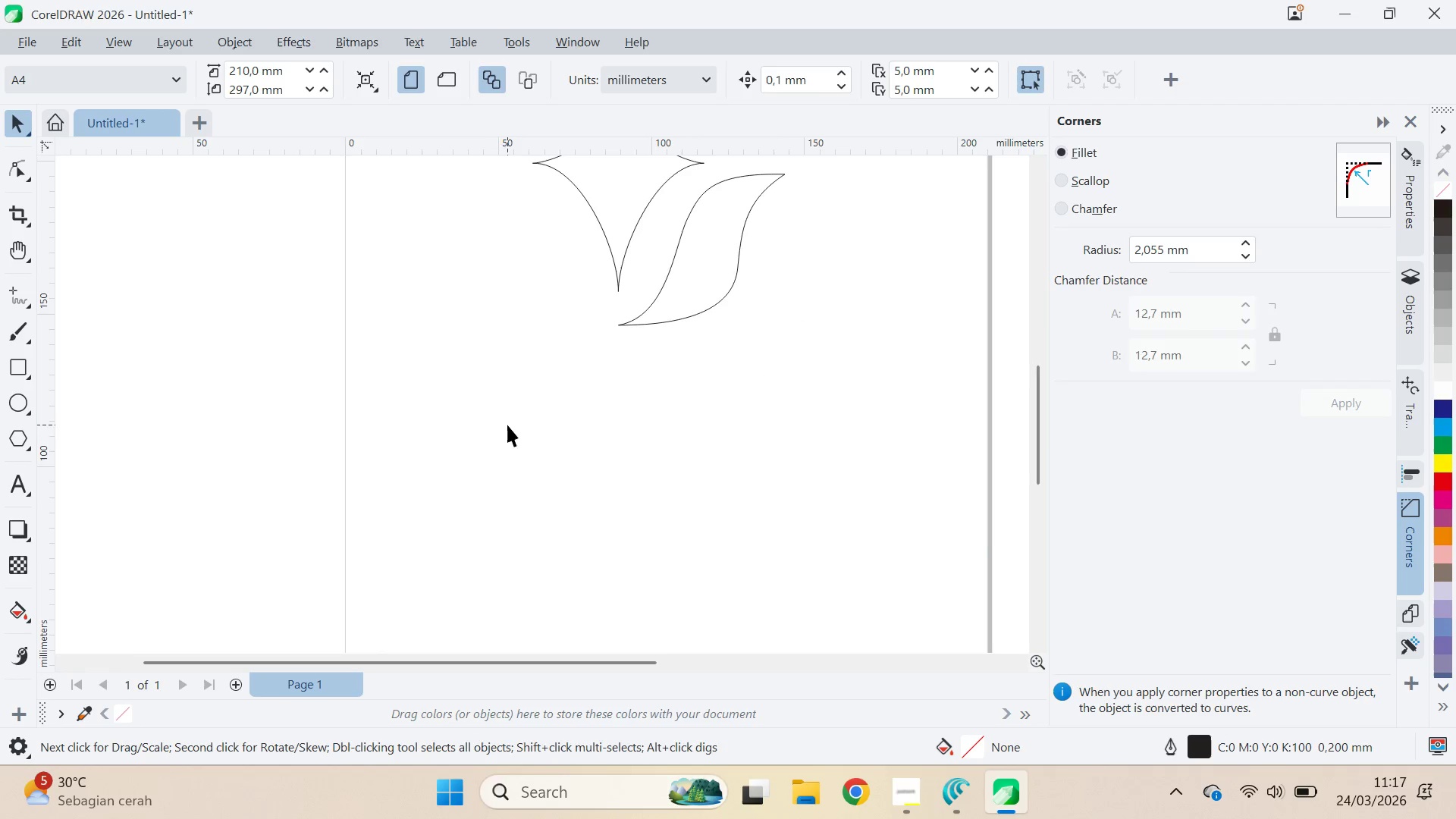 
key(Alt+AltLeft)
 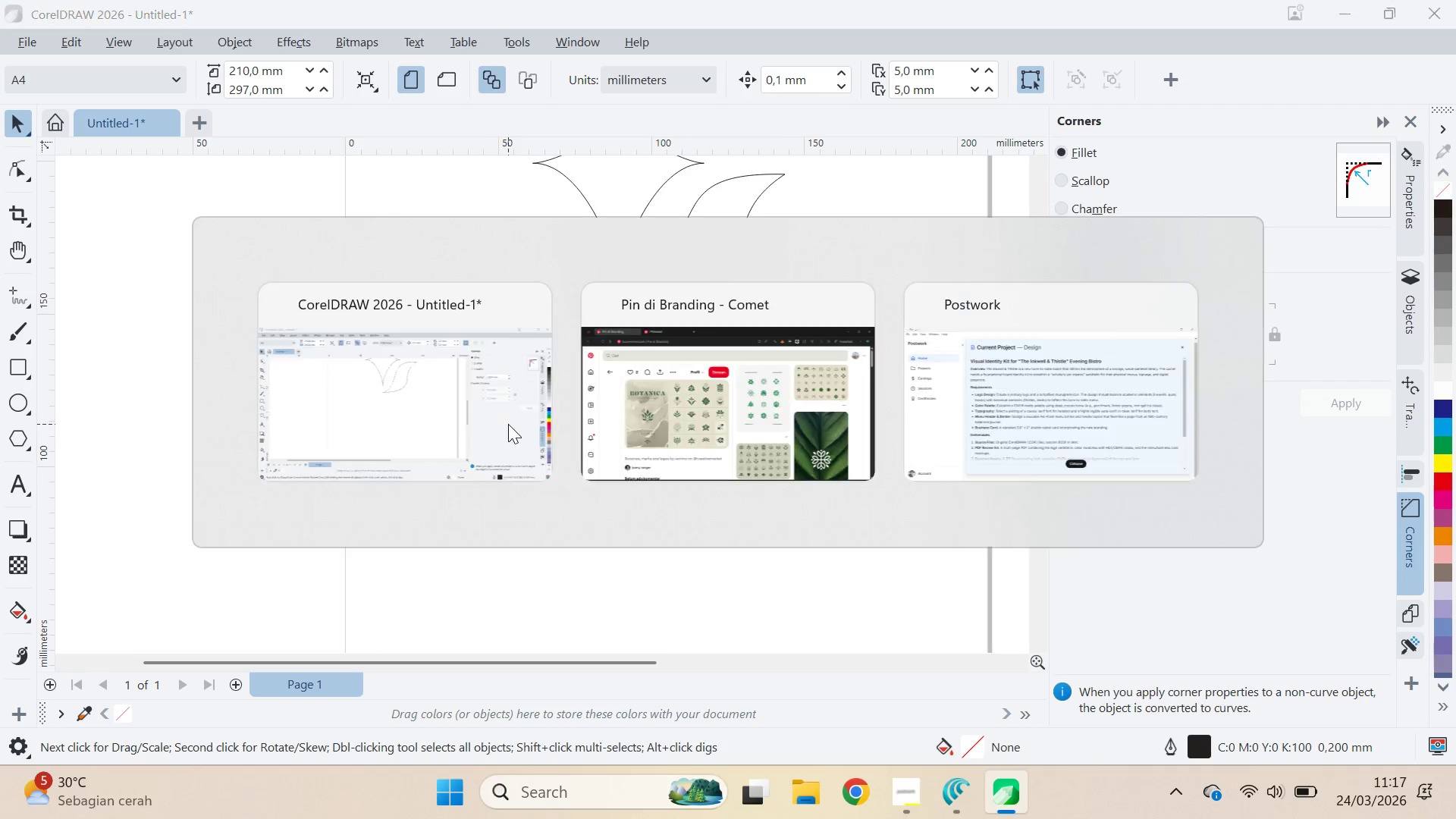 
key(Alt+Tab)
 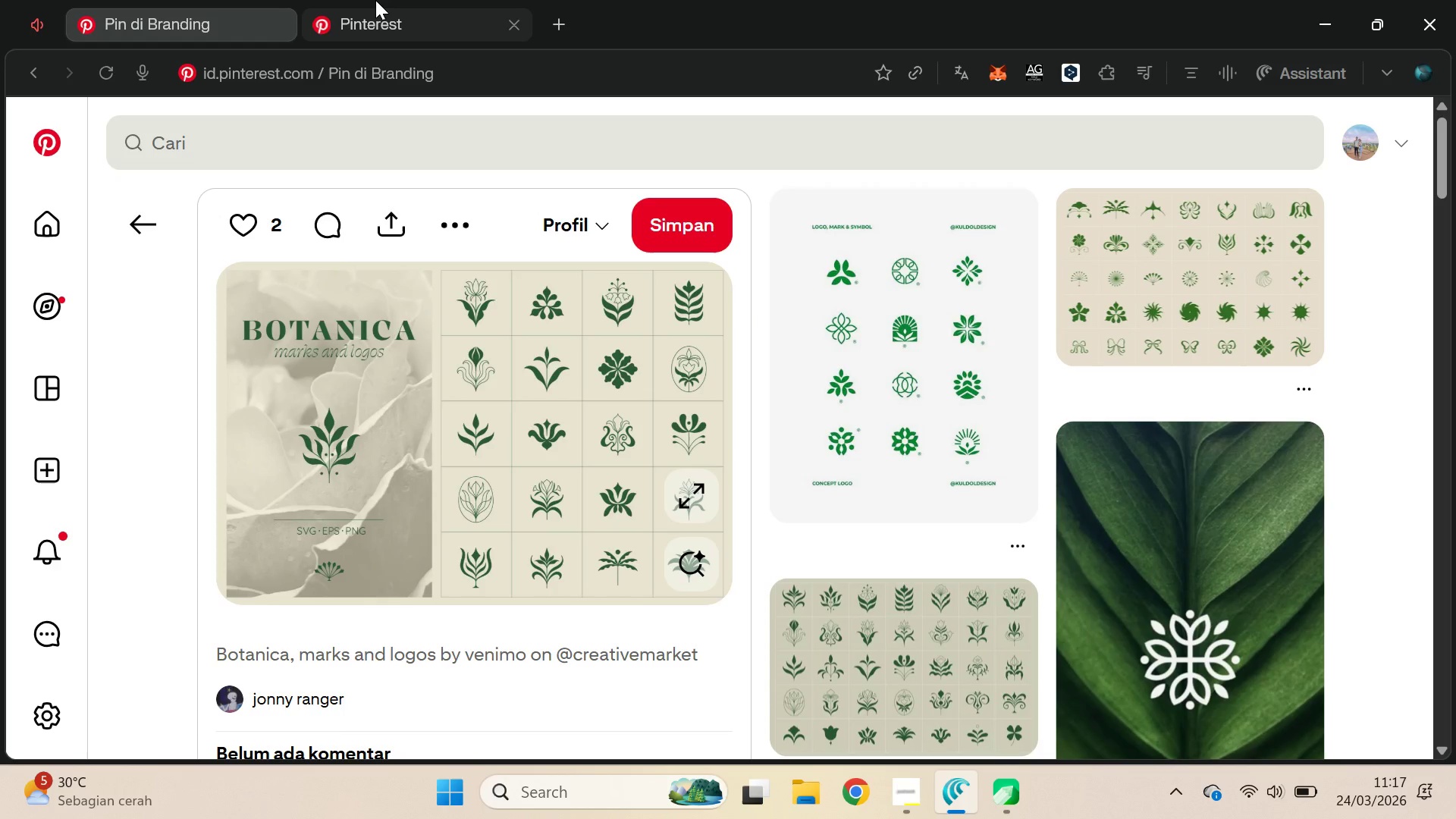 
left_click([376, 0])
 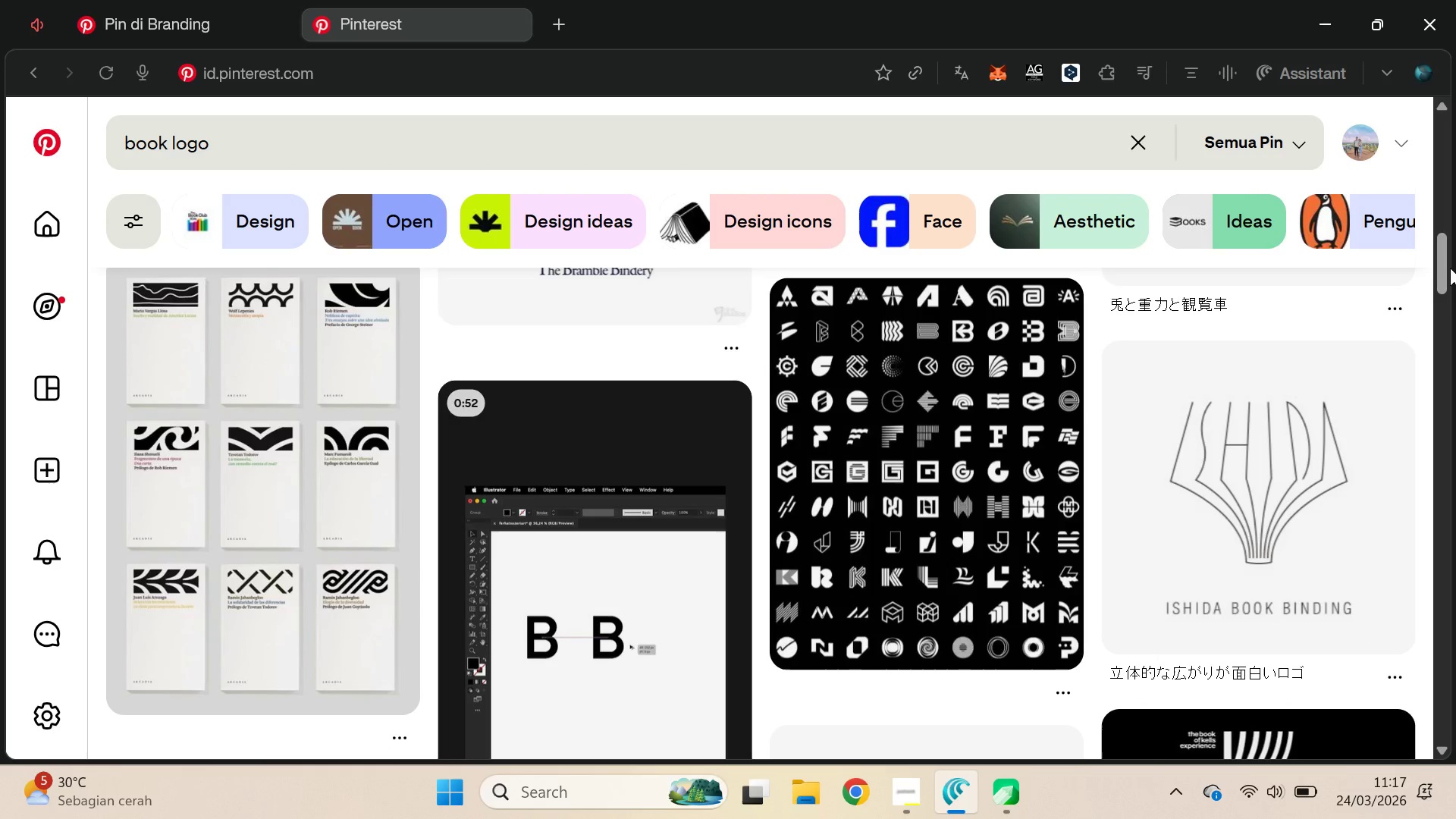 
left_click_drag(start_coordinate=[1445, 266], to_coordinate=[1454, 308])
 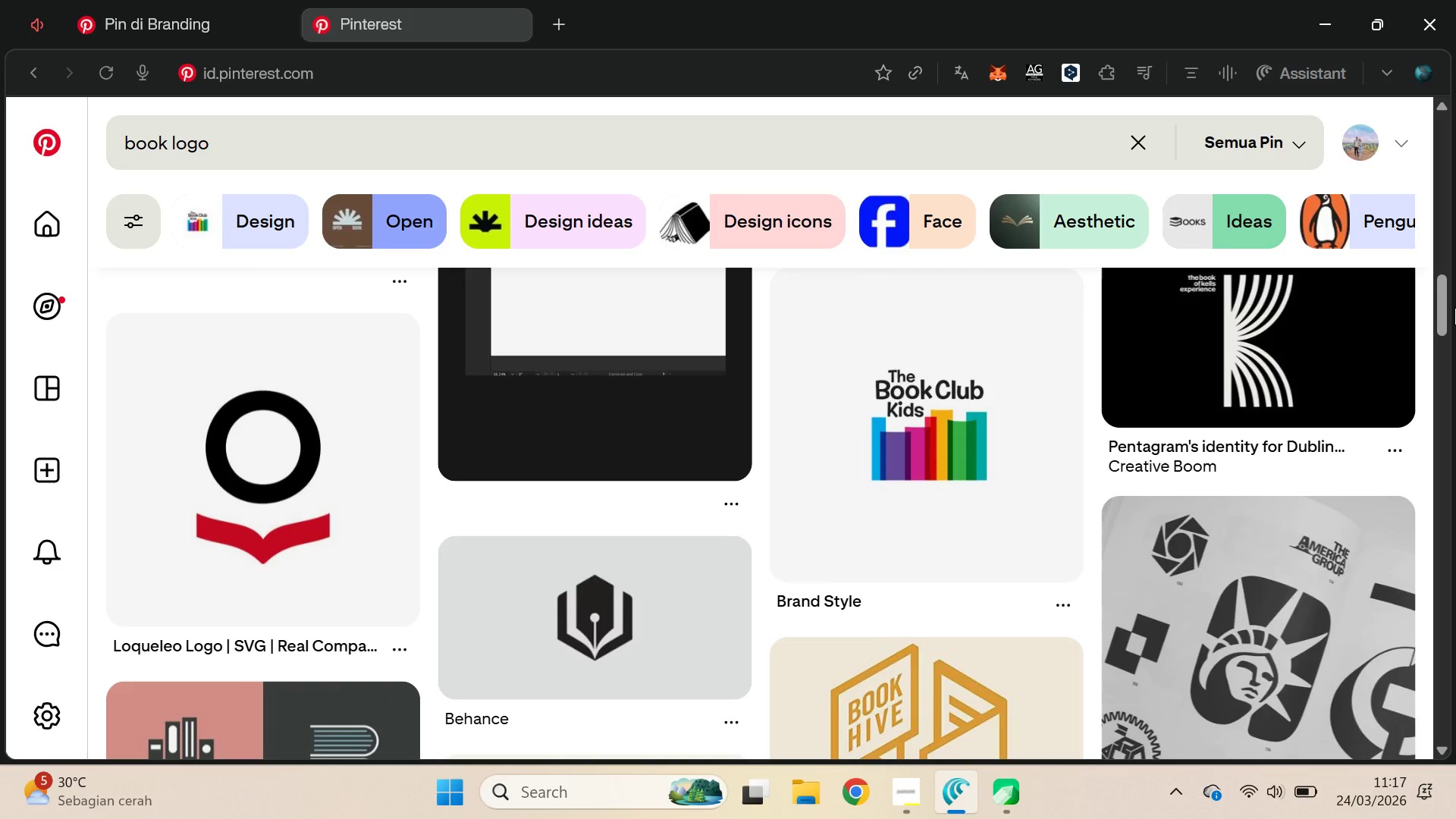 
left_click_drag(start_coordinate=[1454, 307], to_coordinate=[1454, 330])
 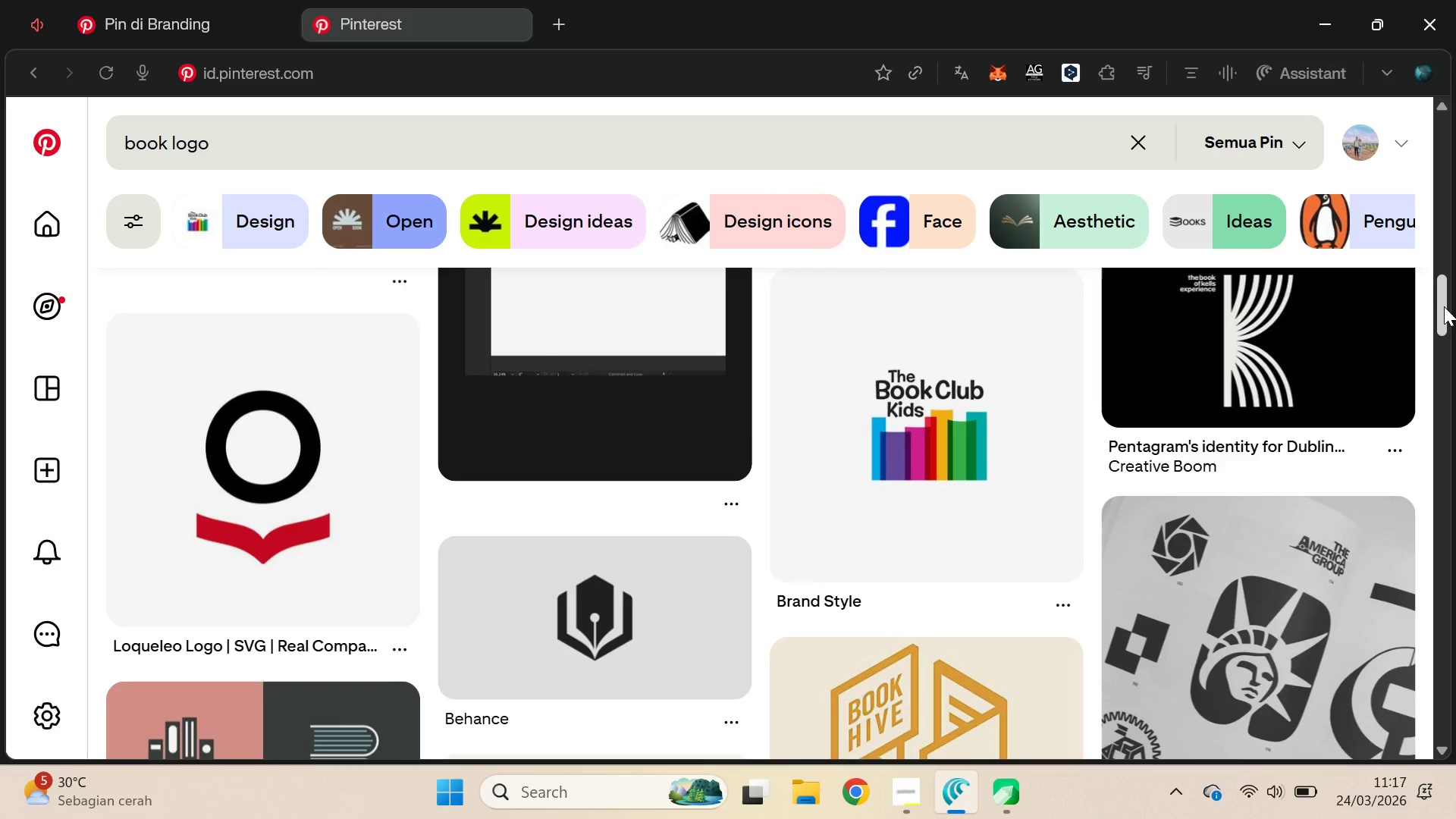 
left_click_drag(start_coordinate=[1444, 306], to_coordinate=[1454, 600])
 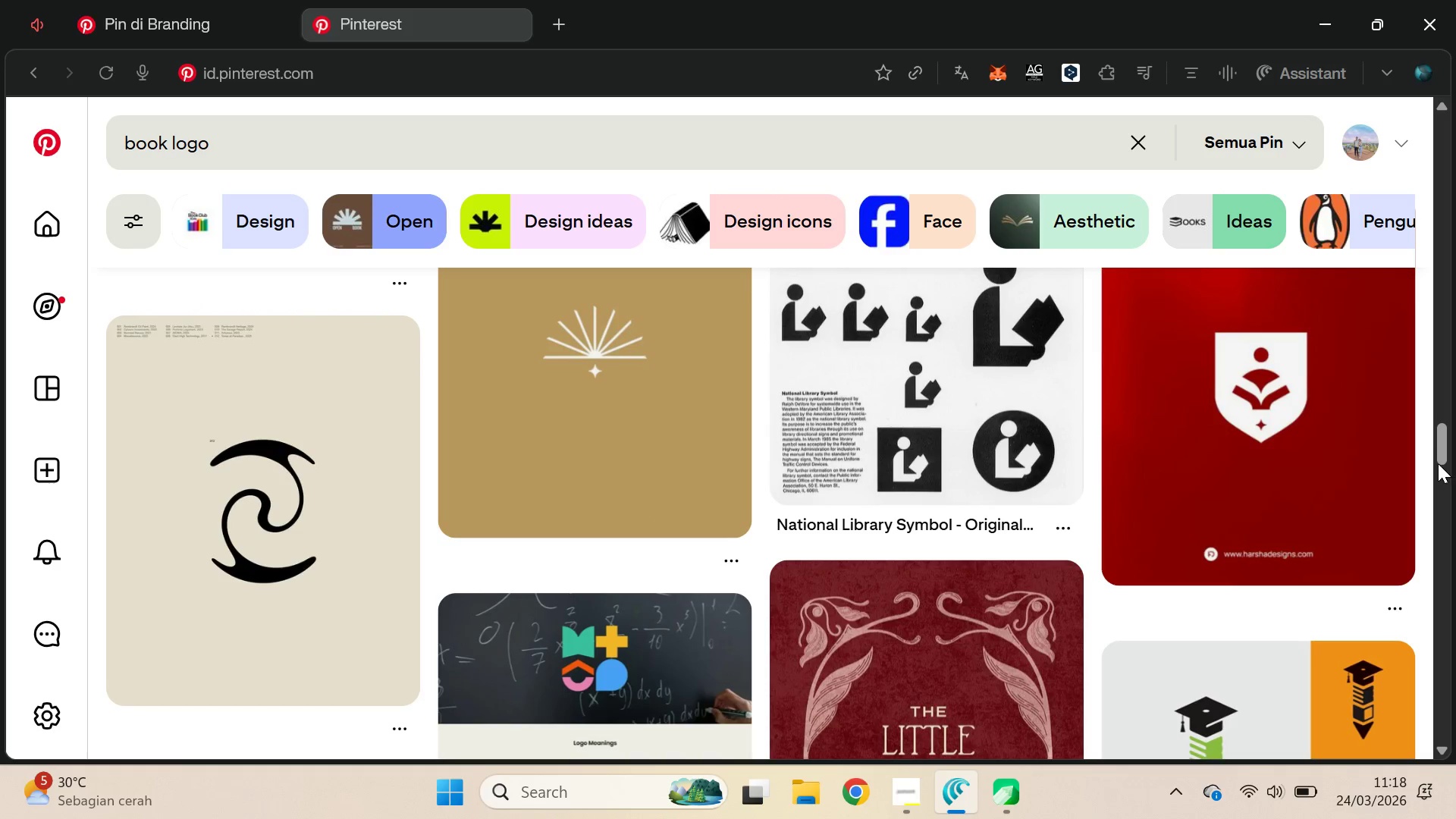 
left_click_drag(start_coordinate=[1440, 444], to_coordinate=[1454, 171])
 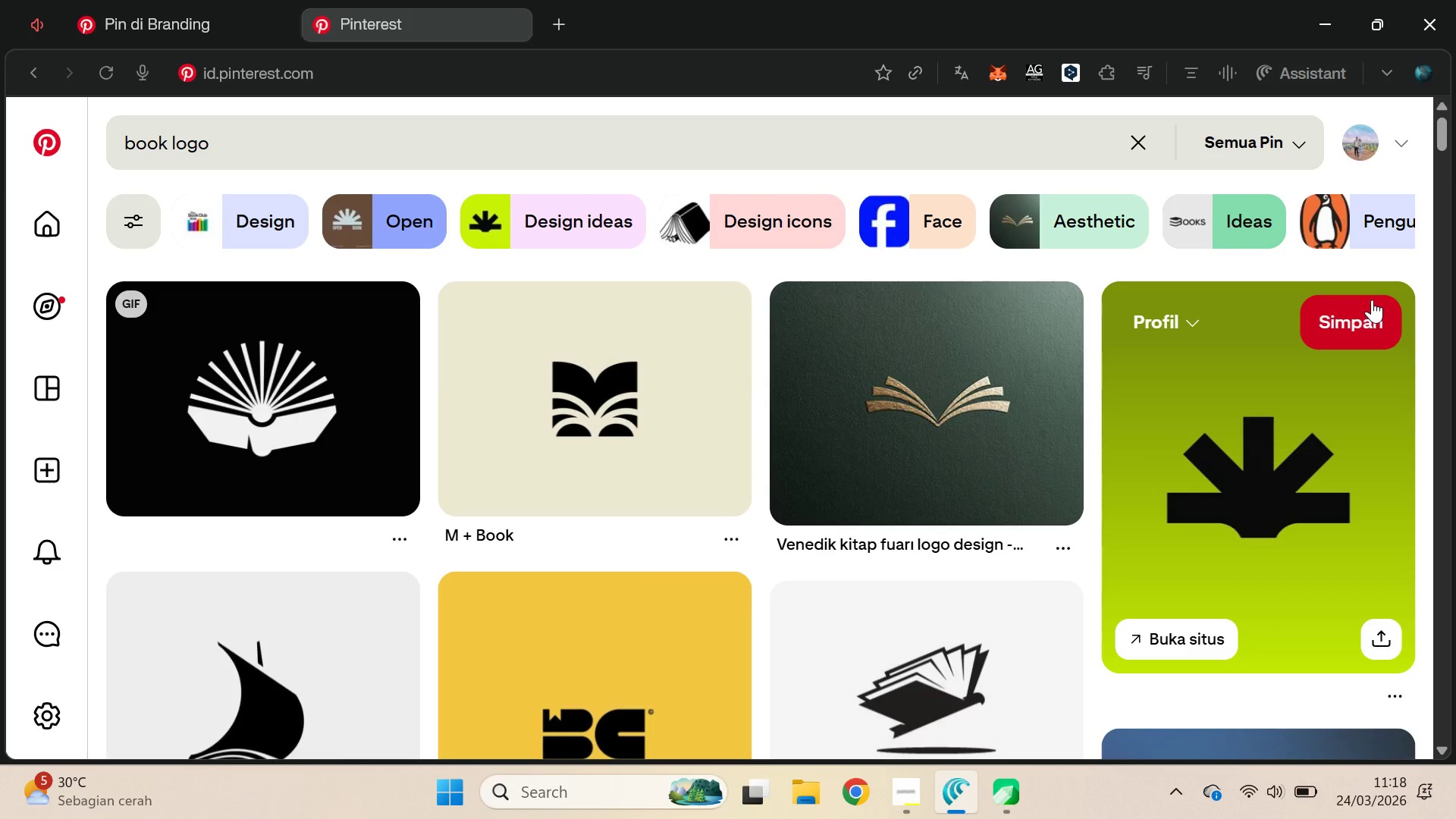 
wait(5.12)
 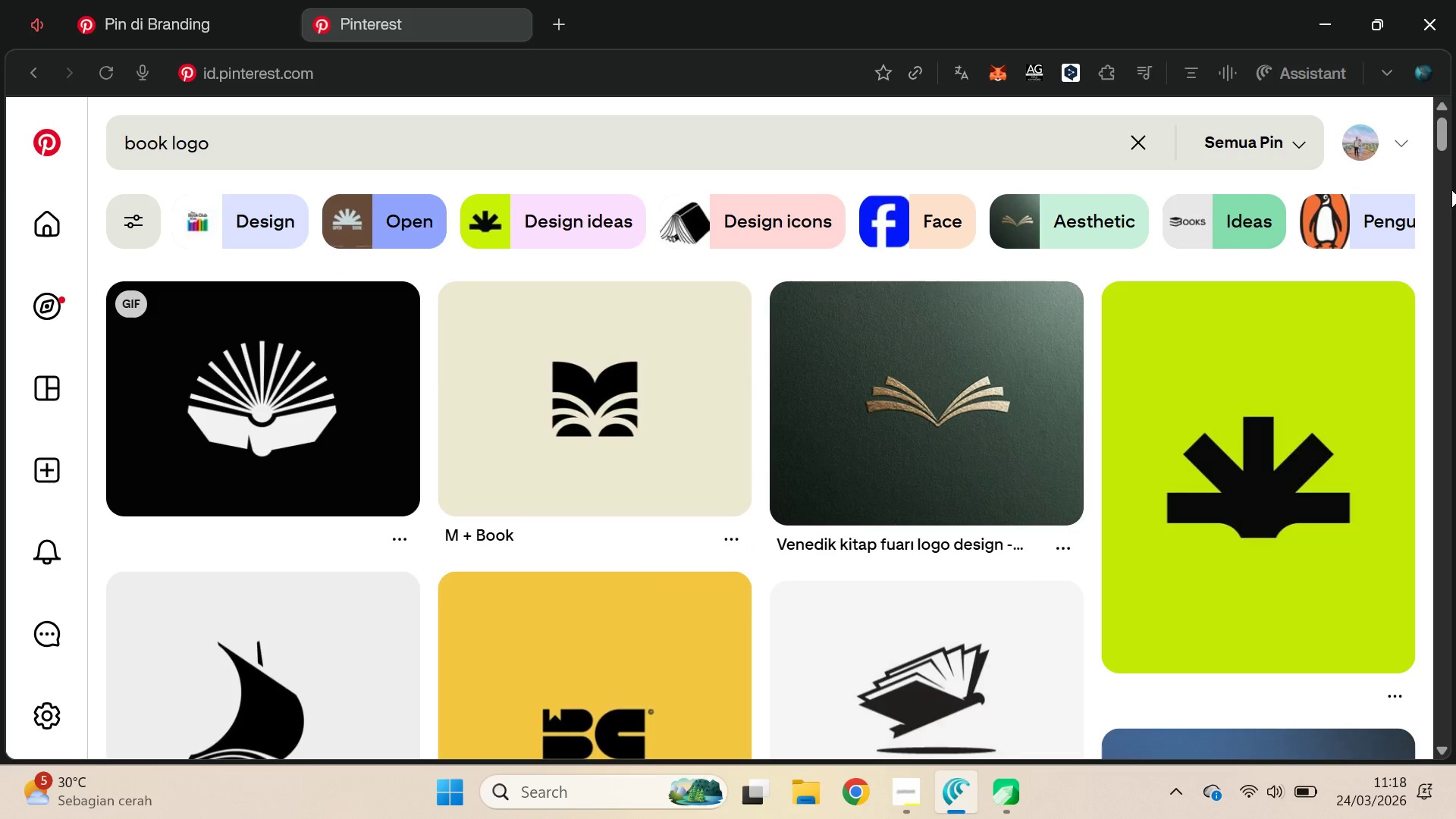 
key(Alt+AltLeft)
 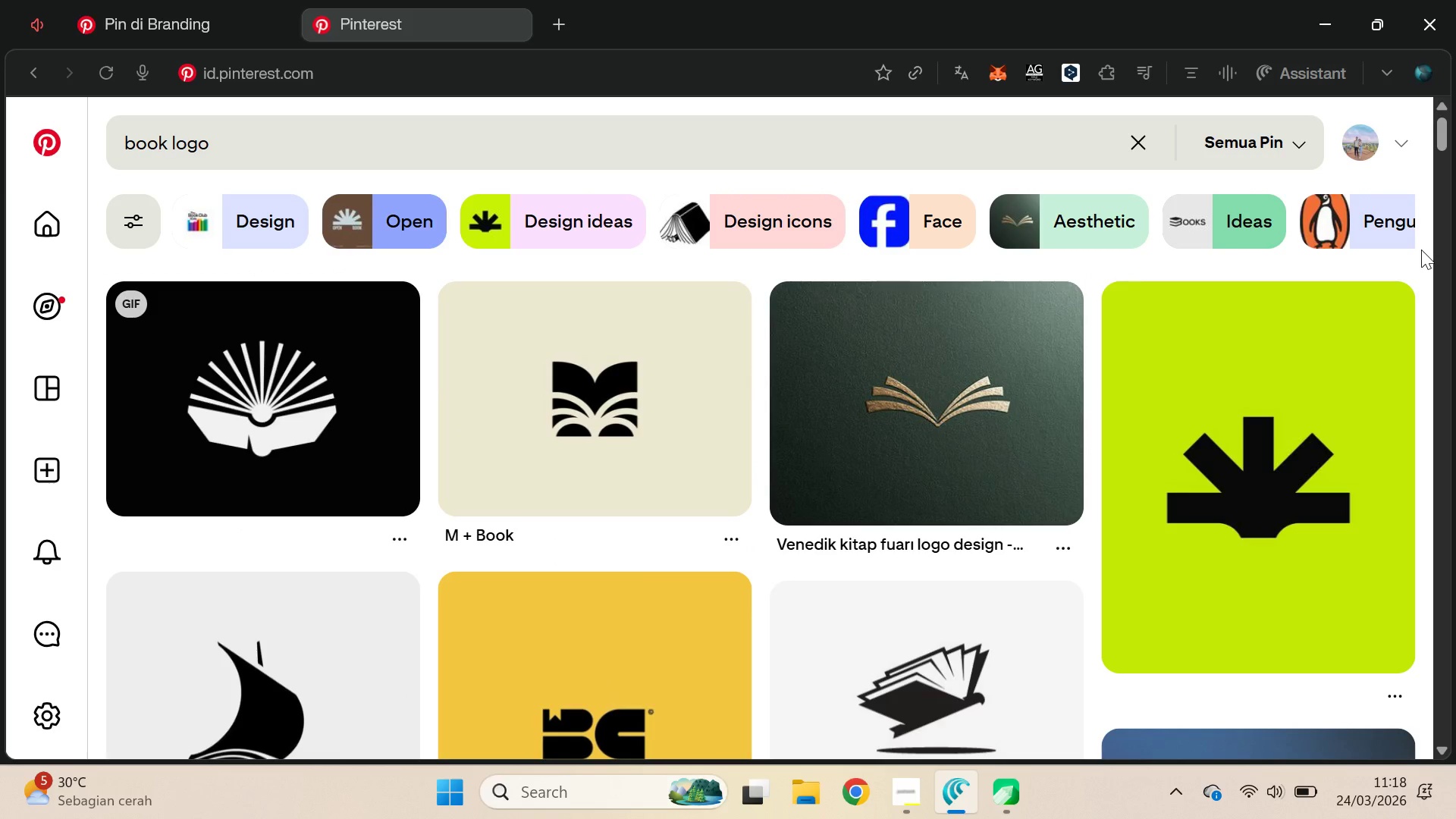 
key(Alt+Tab)
 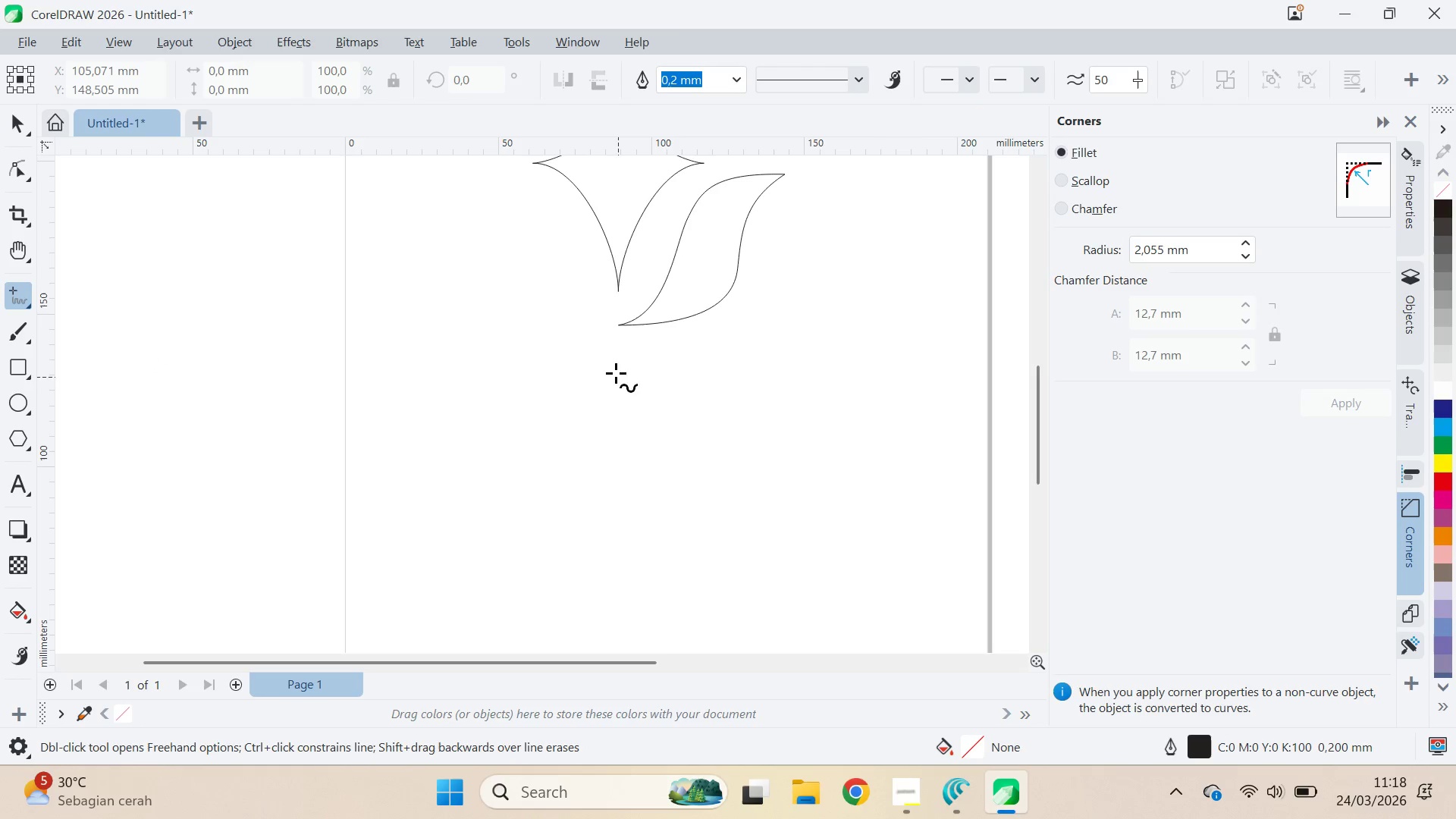 
left_click([619, 297])
 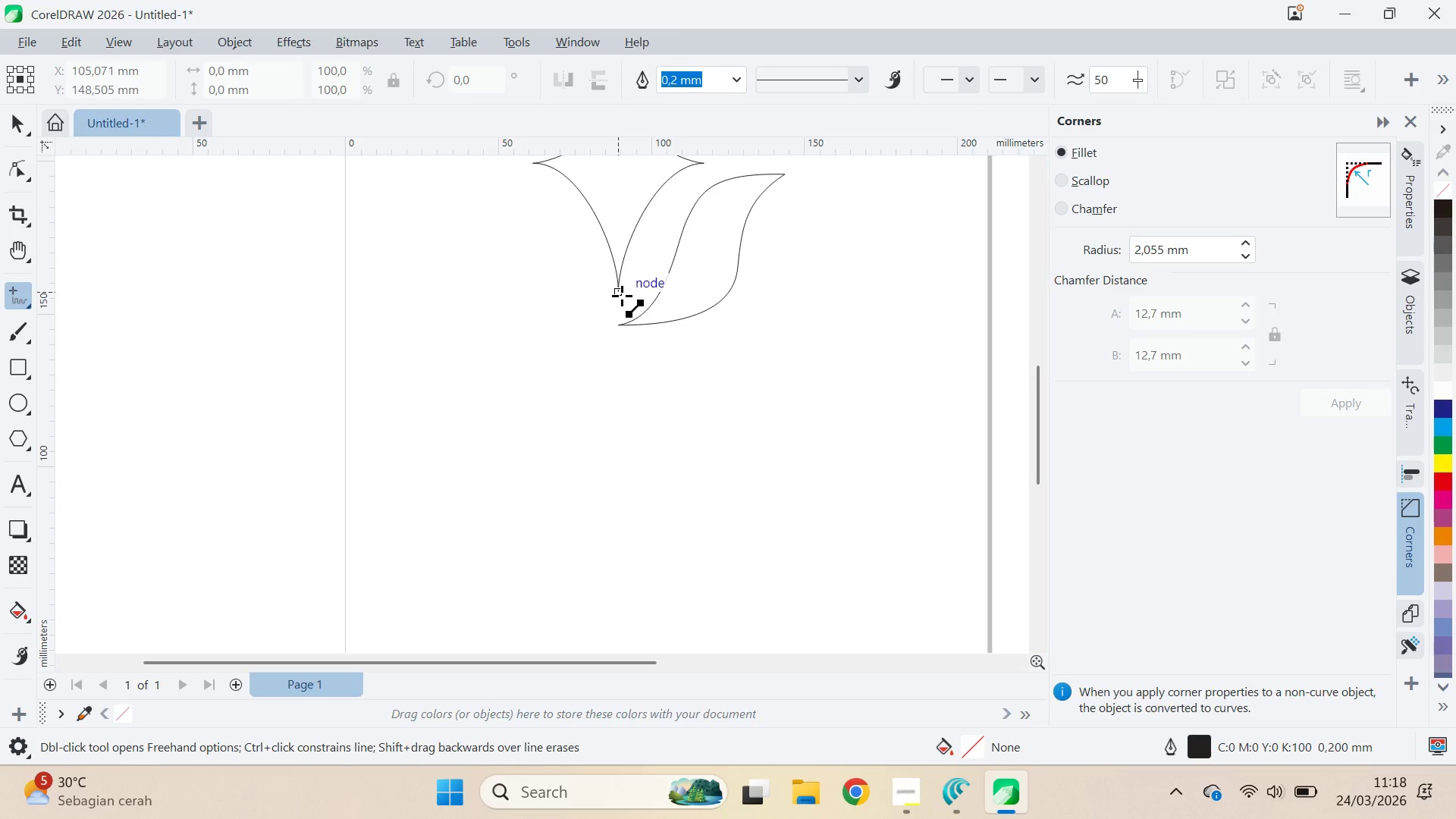 
hold_key(key=ShiftLeft, duration=0.56)
left_click([808, 283])
 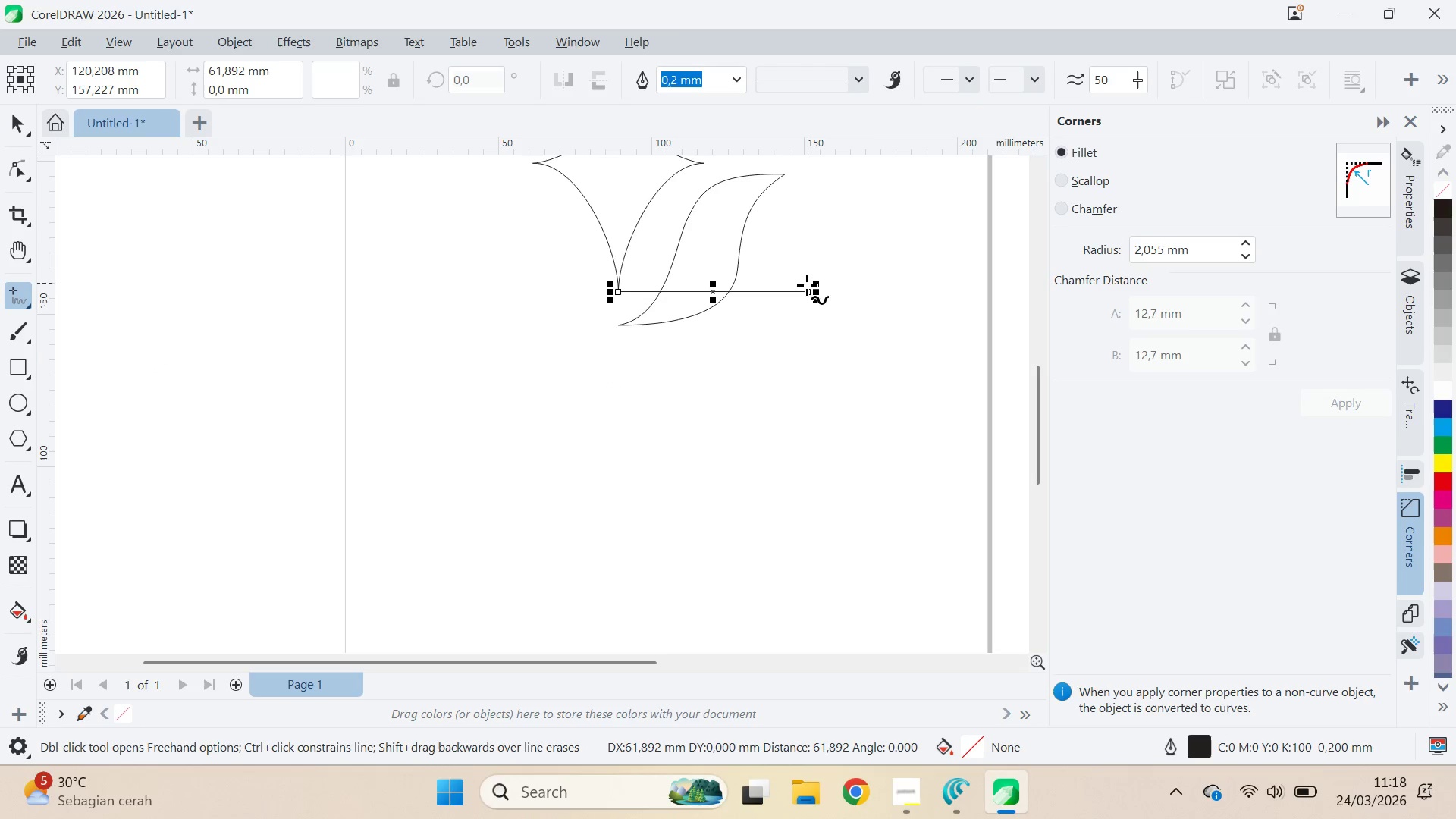 
key(V)
 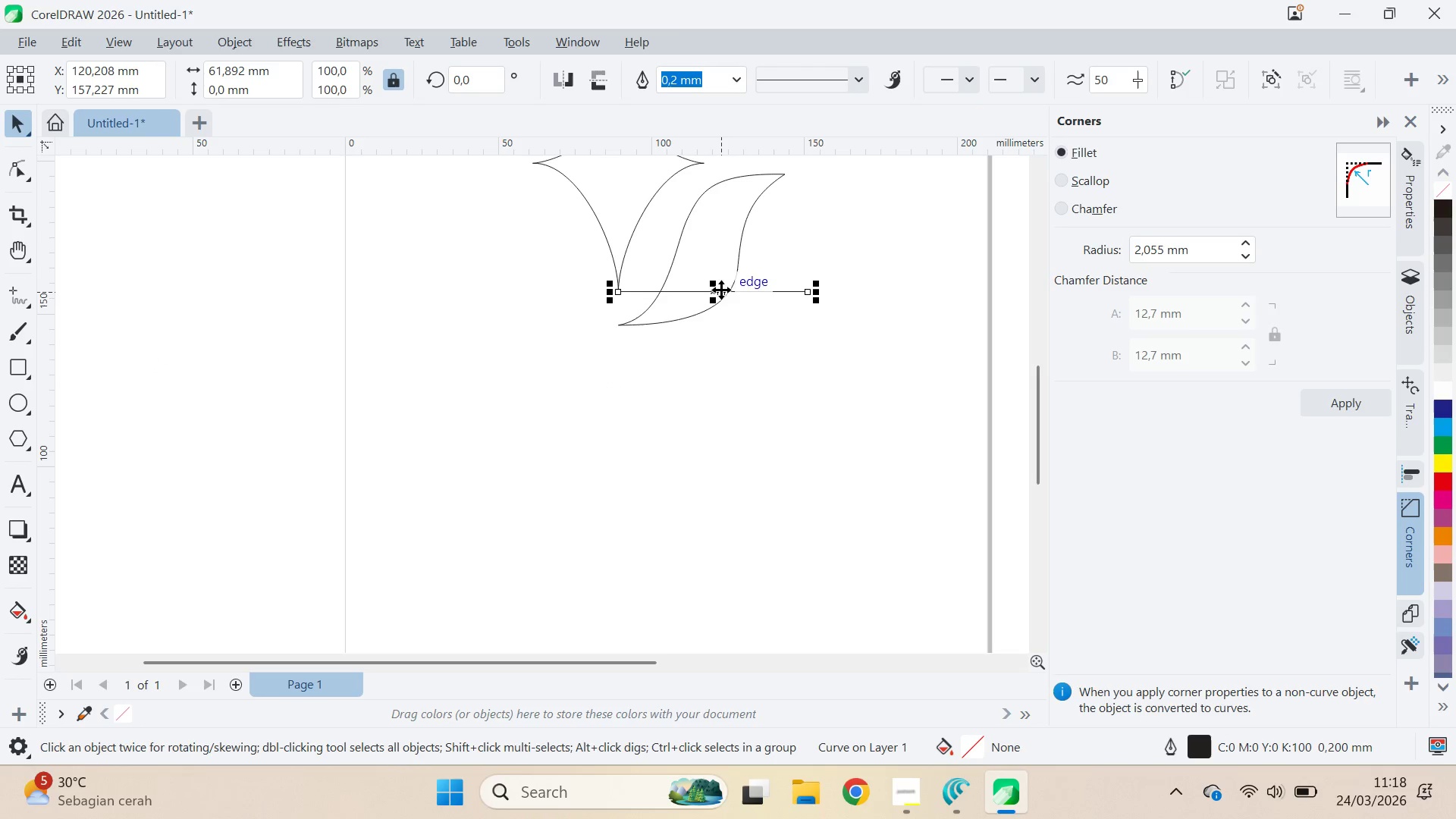 
left_click_drag(start_coordinate=[708, 297], to_coordinate=[704, 375])
 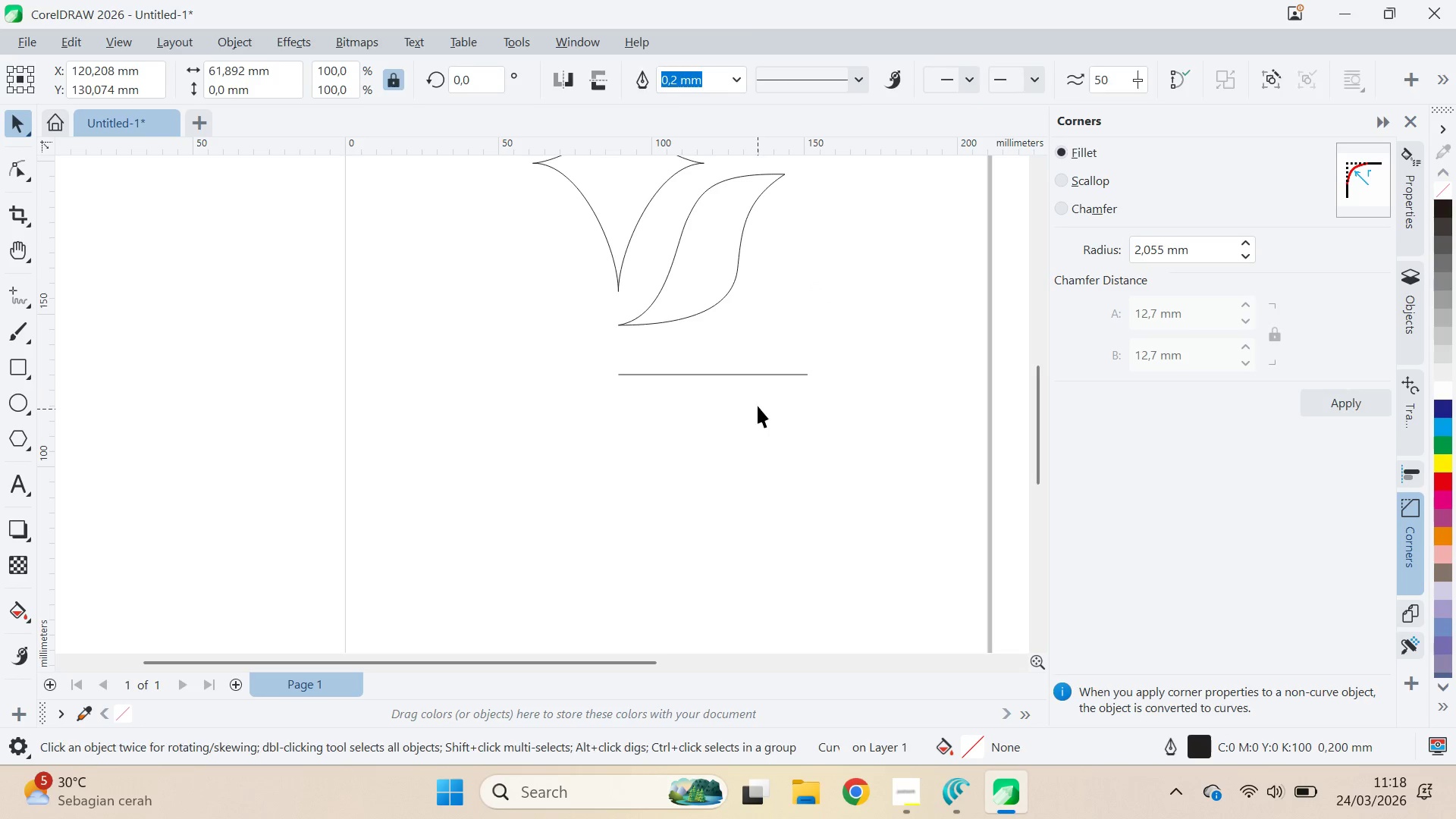 
hold_key(key=ShiftLeft, duration=0.86)
 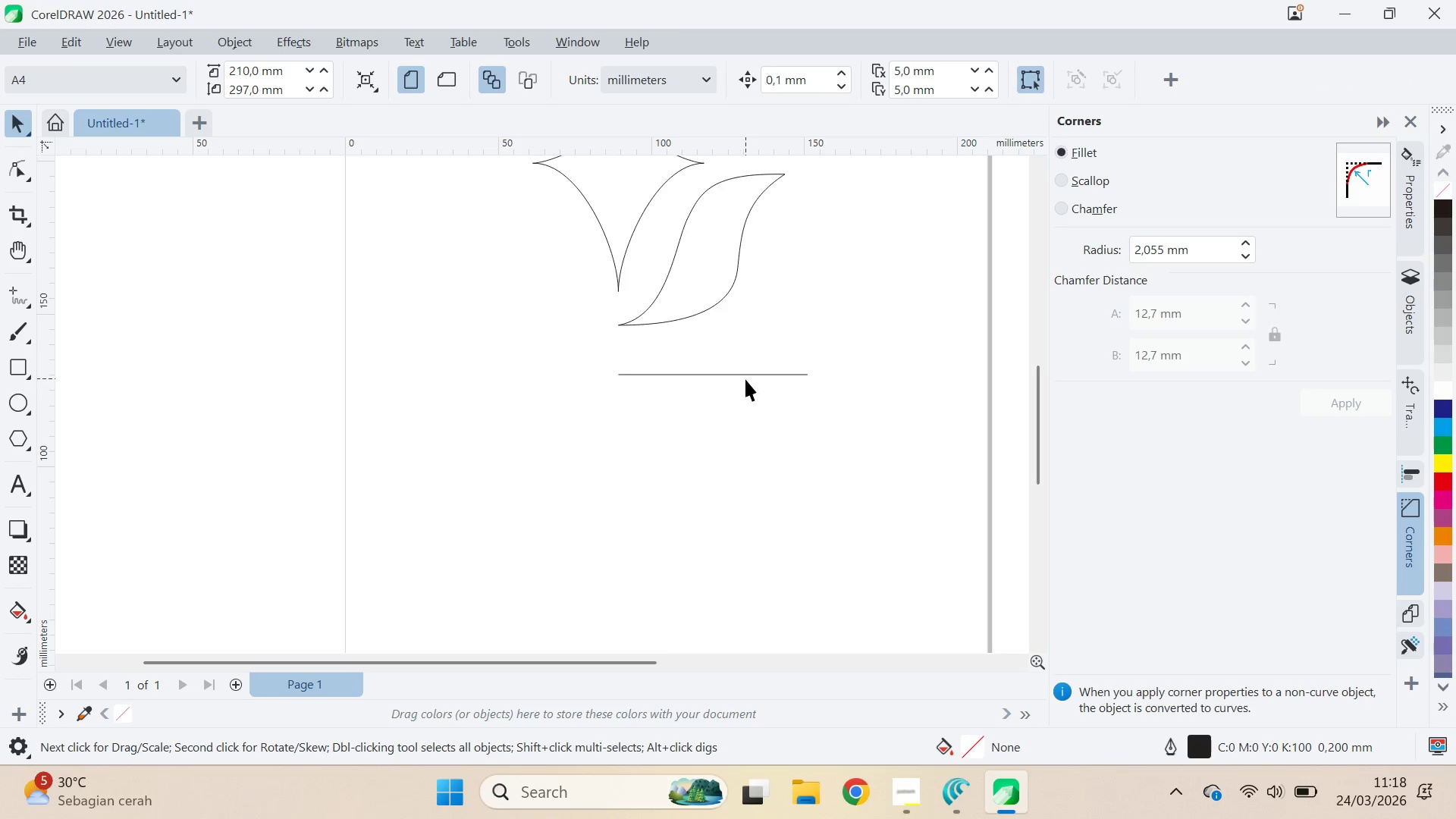 
left_click([745, 377])
 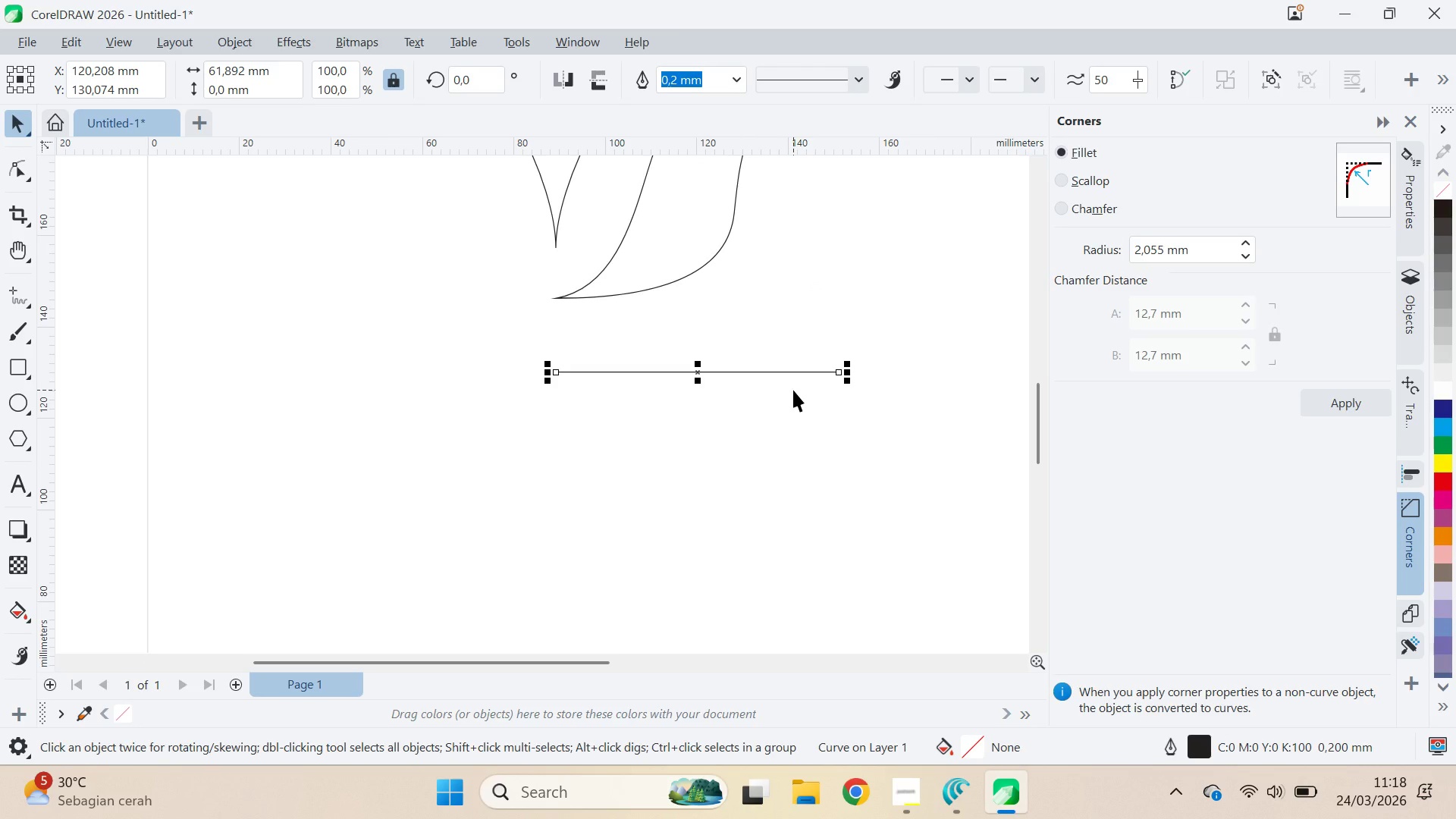 
scroll: coordinate [745, 379], scroll_direction: up, amount: 3.0
 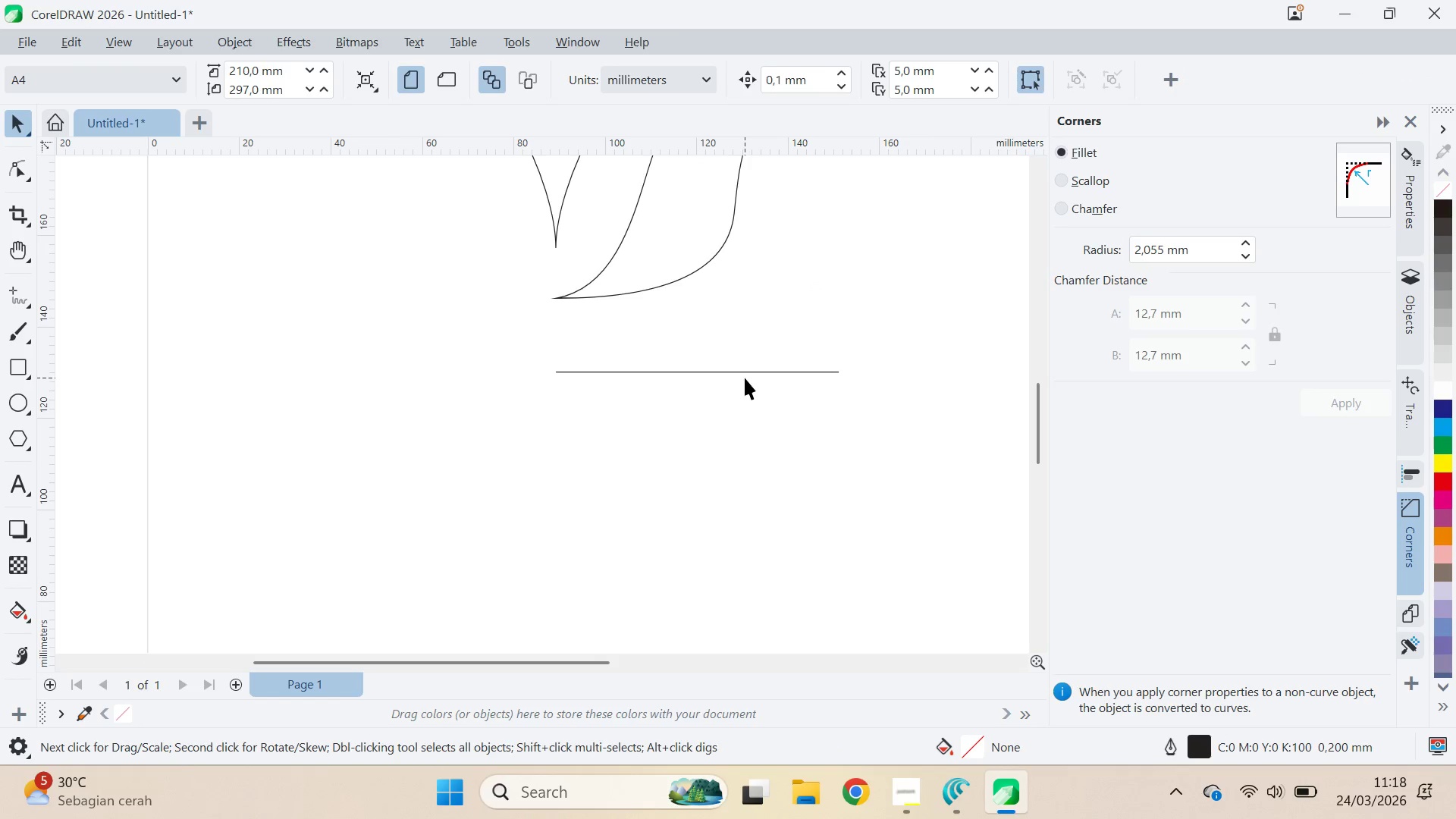 
key(Control+A)
 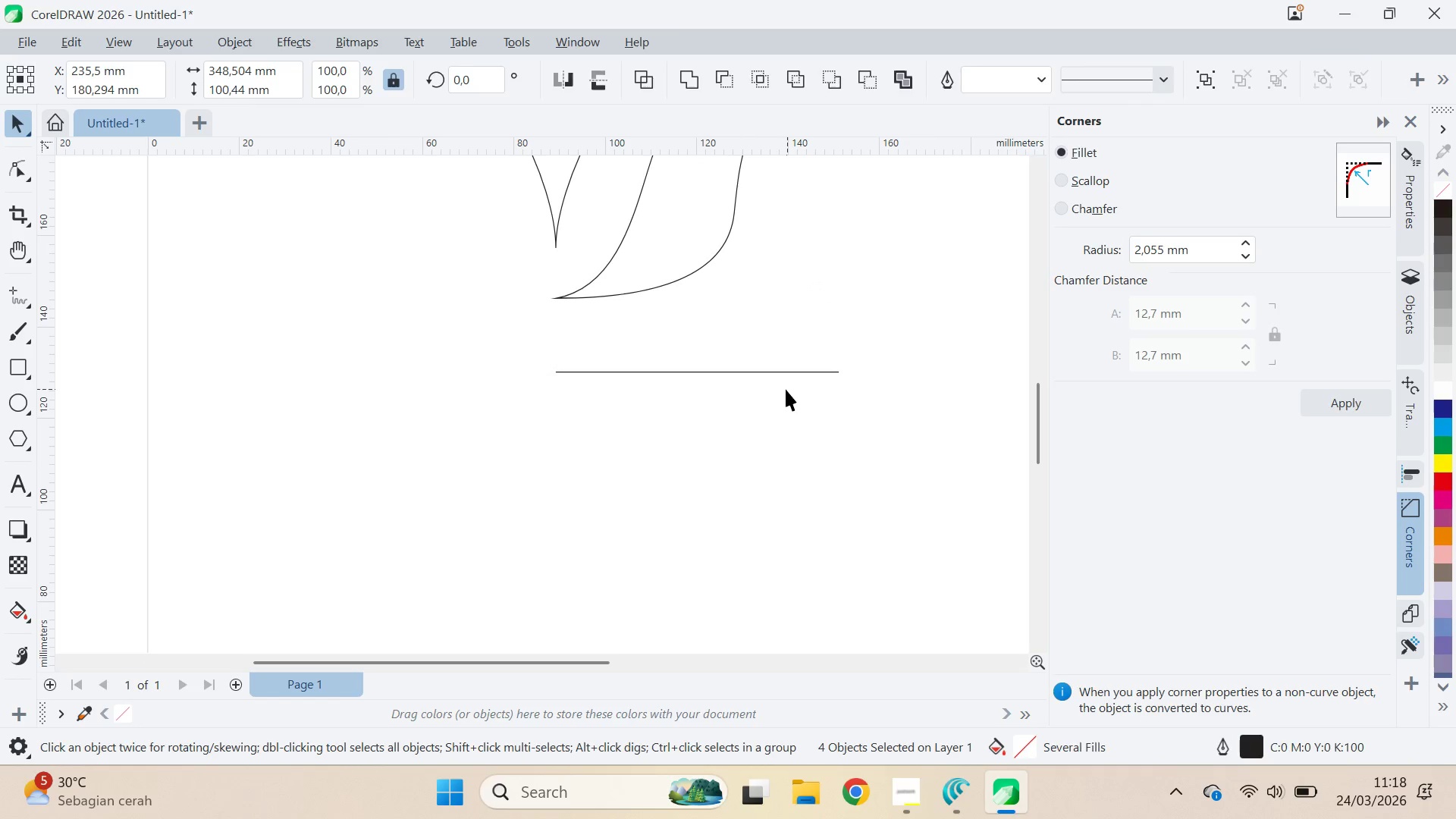 
double_click([770, 375])
 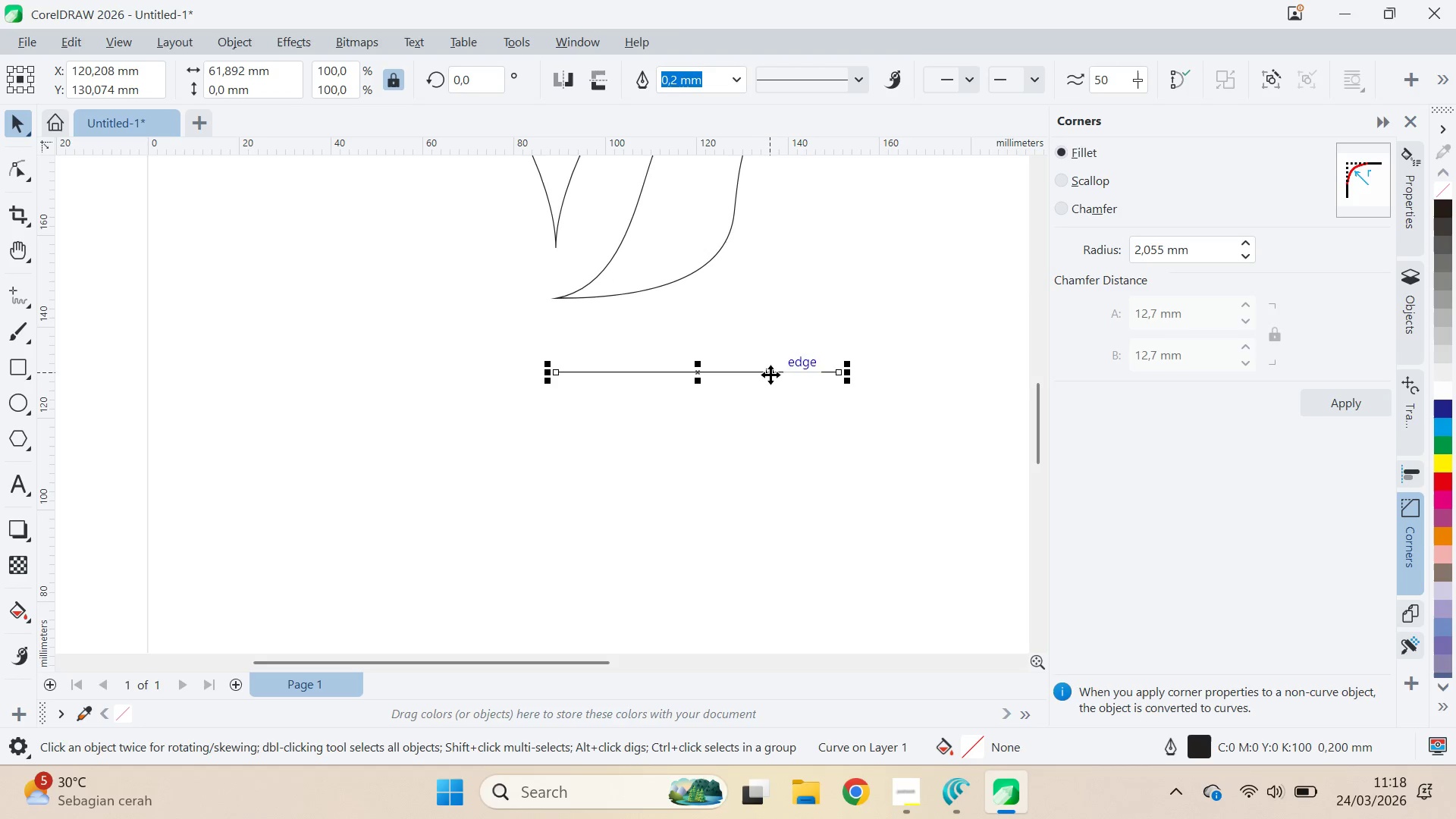 
hold_key(key=ControlLeft, duration=0.48)
 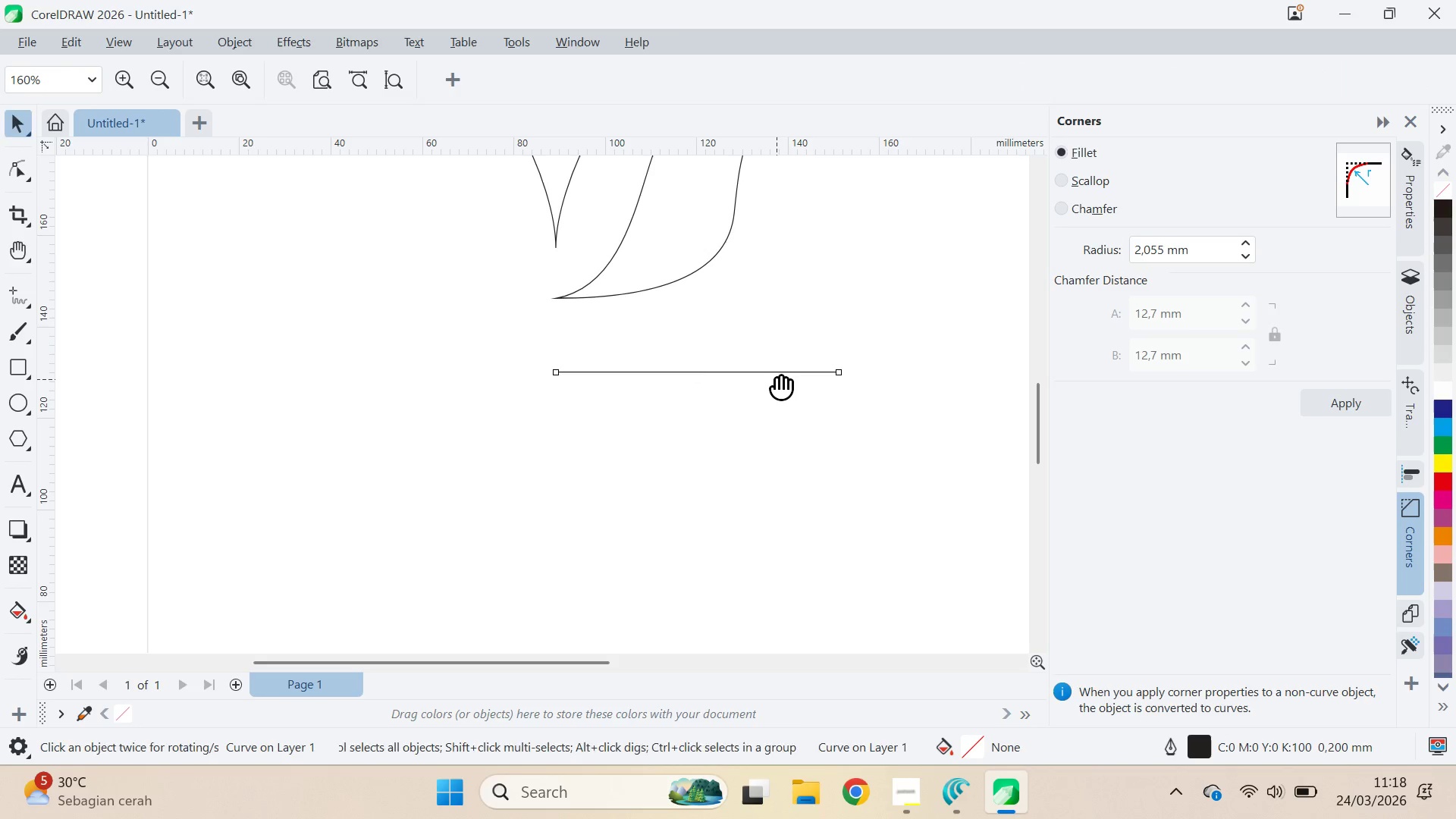 
type(qa)
 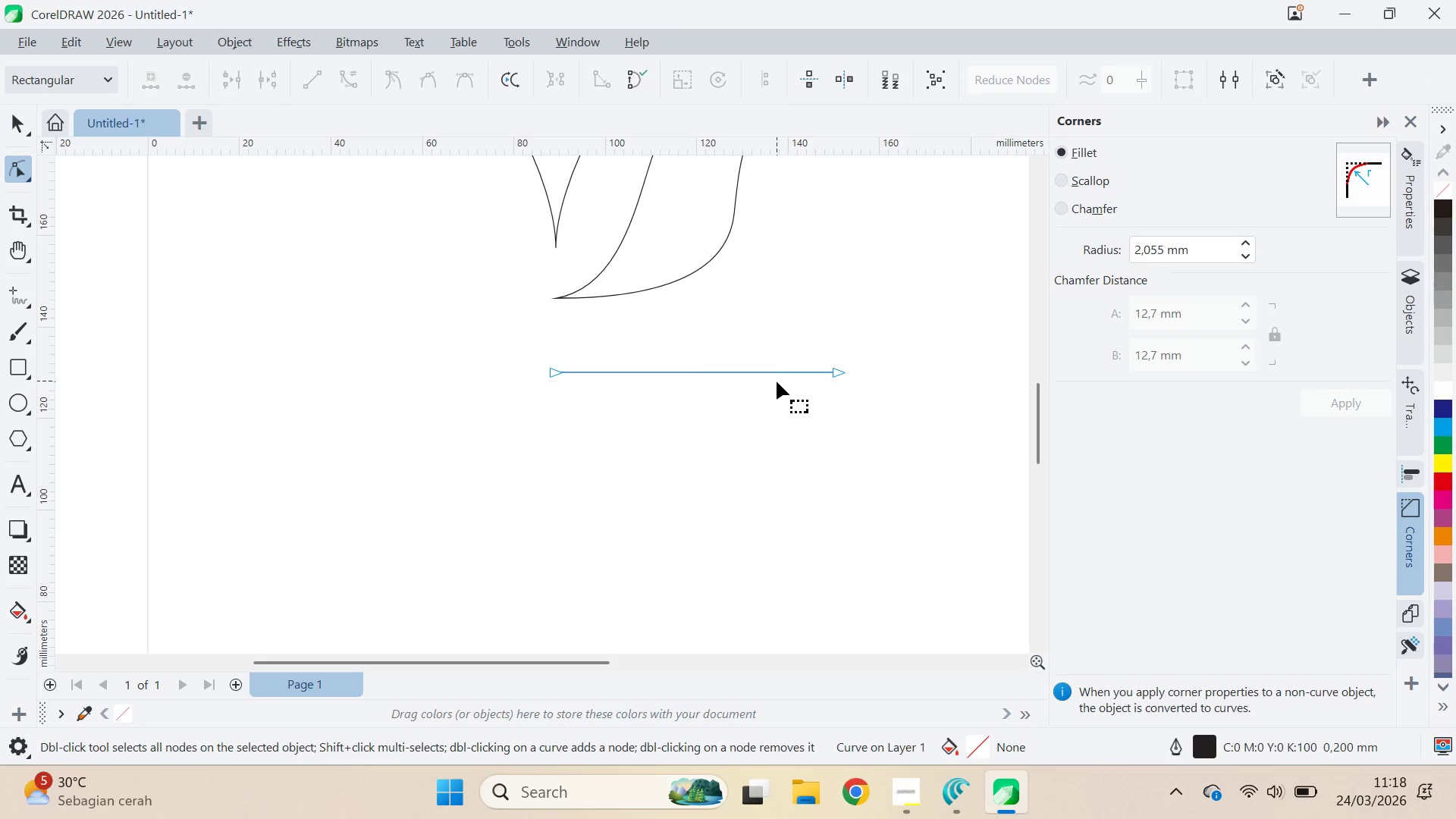 
key(Control+ControlLeft)
 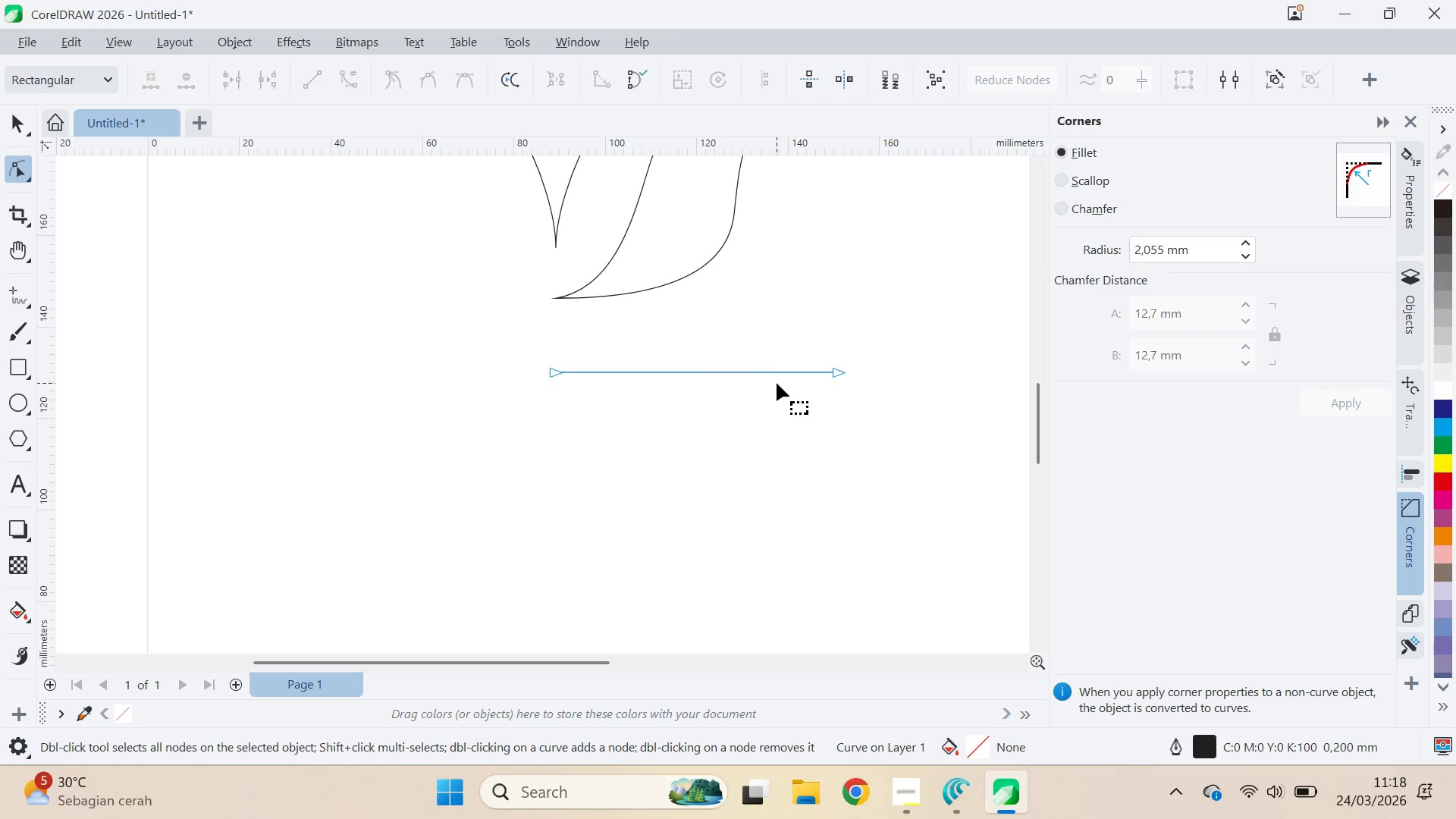 
key(Control+A)
 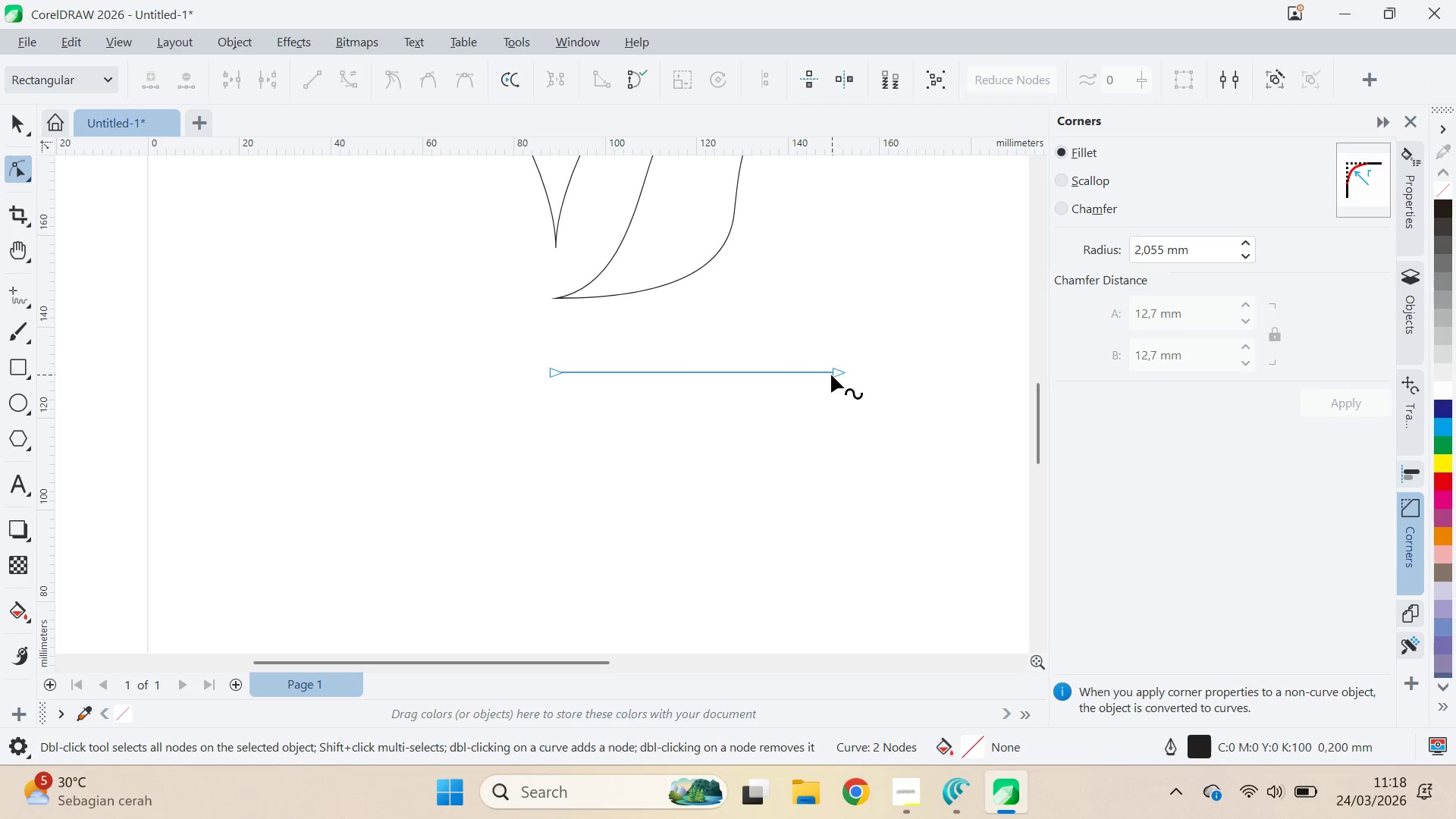 
key(Alt+AltLeft)
 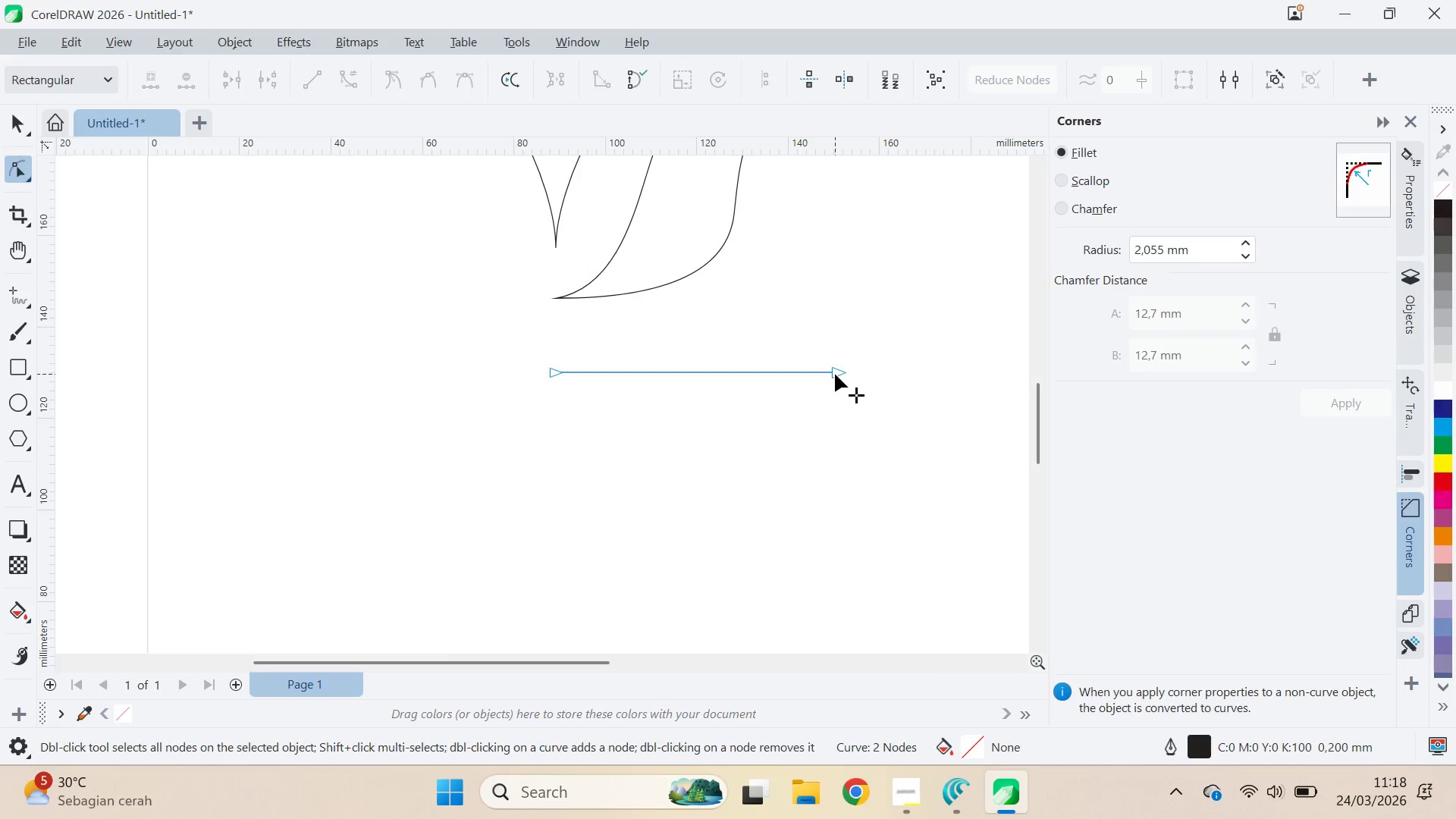 
key(Alt+Tab)
 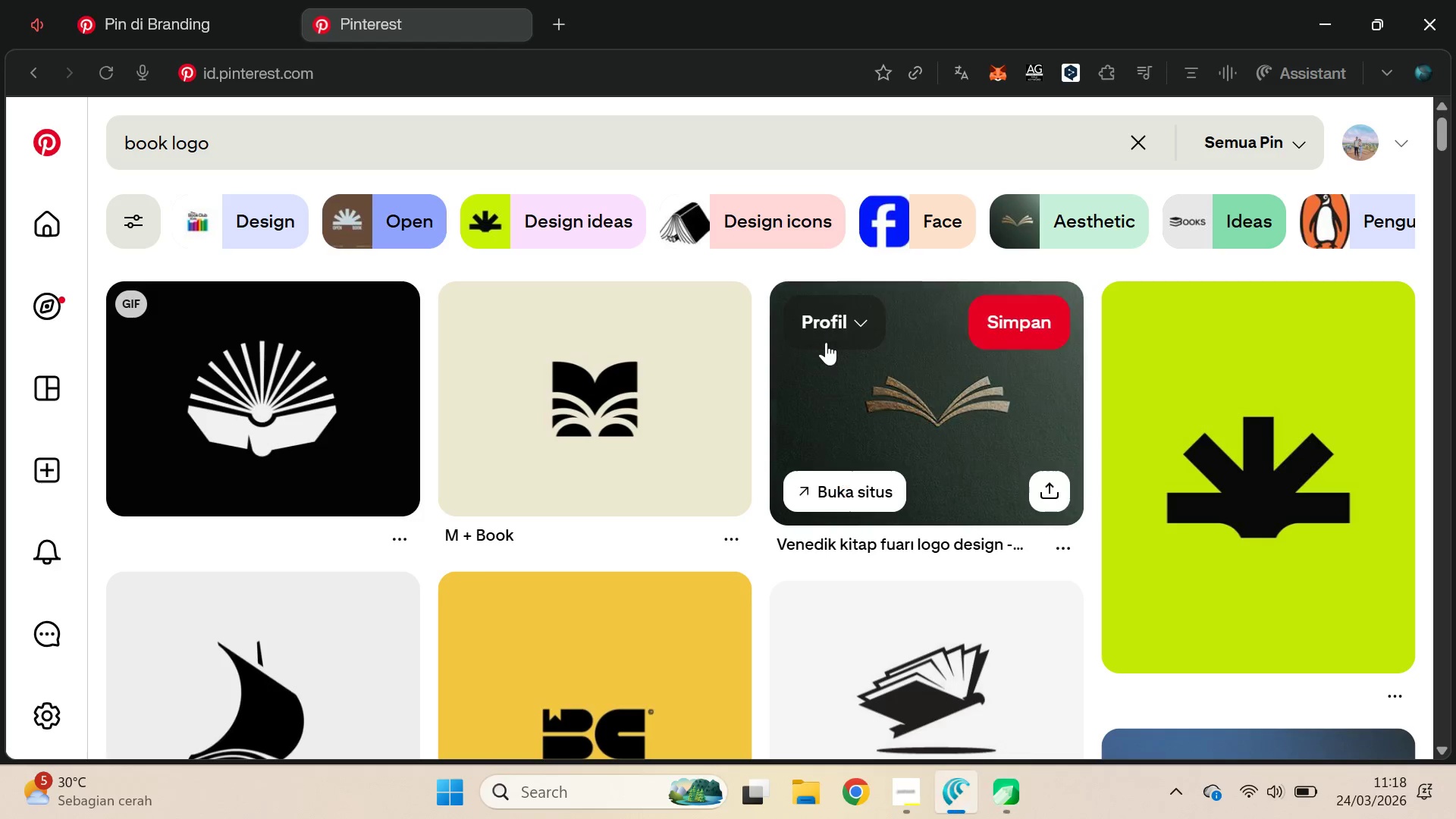 
key(Alt+AltLeft)
 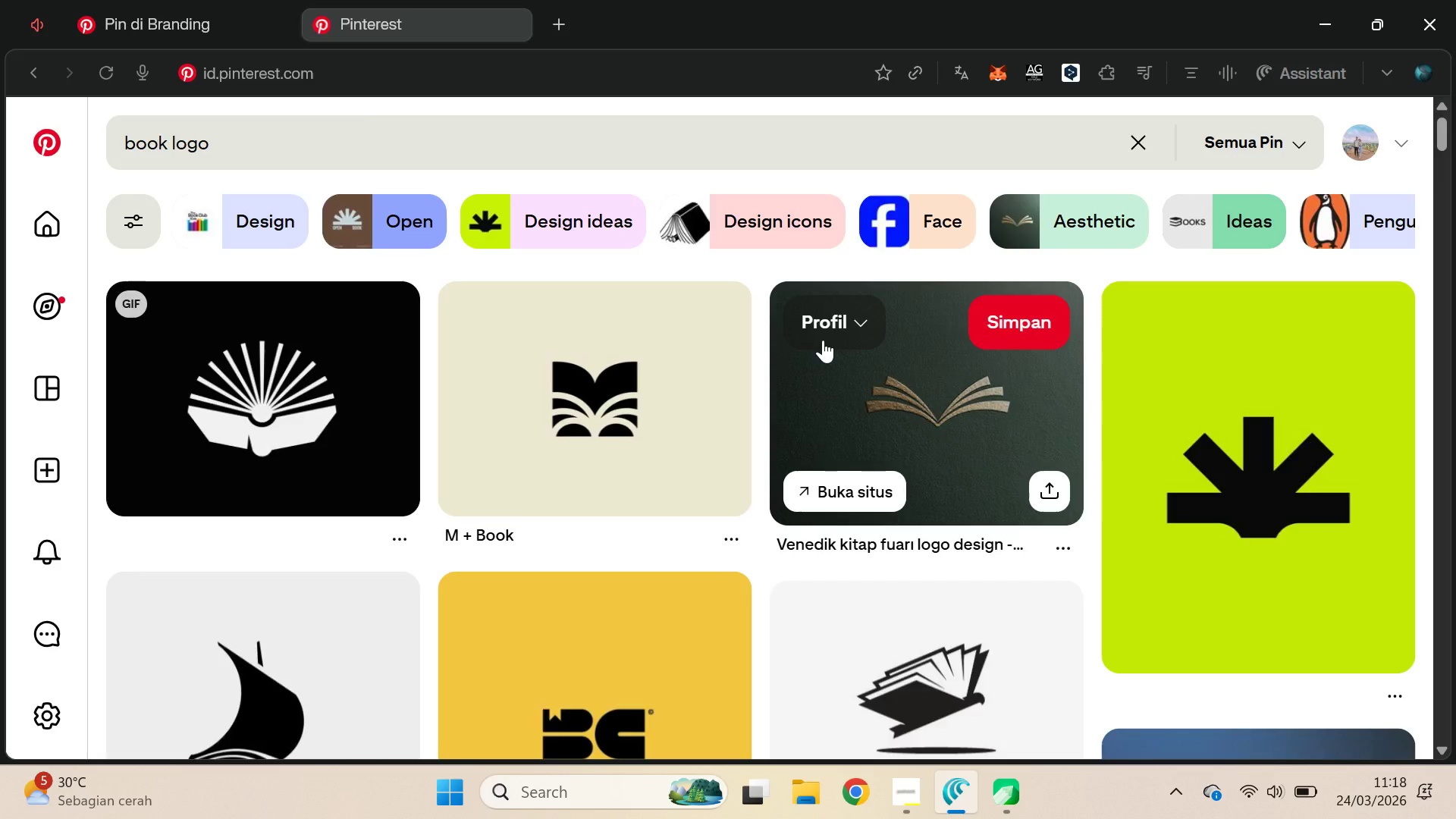 
key(Alt+Tab)
 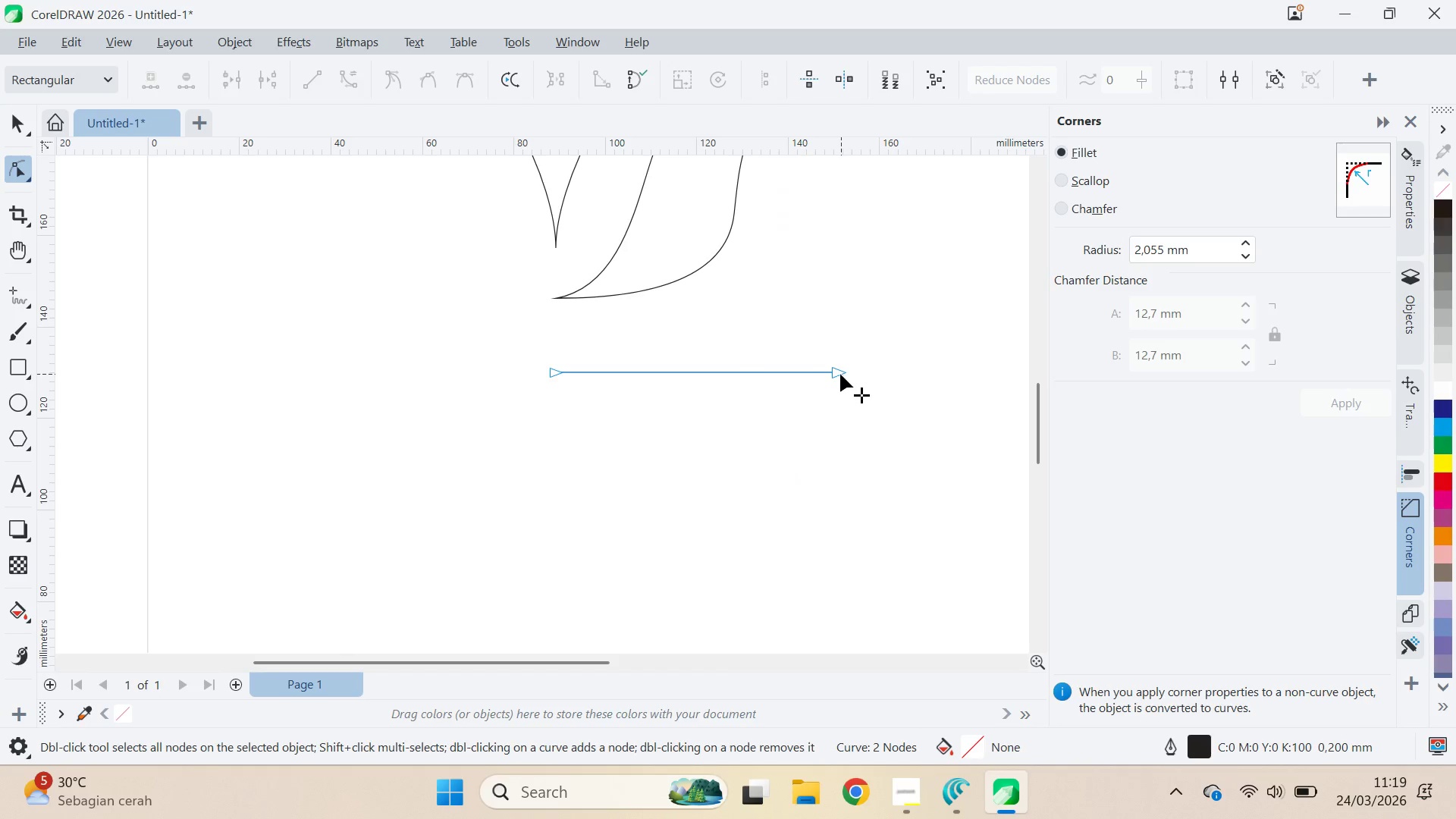 
left_click_drag(start_coordinate=[840, 374], to_coordinate=[838, 339])
 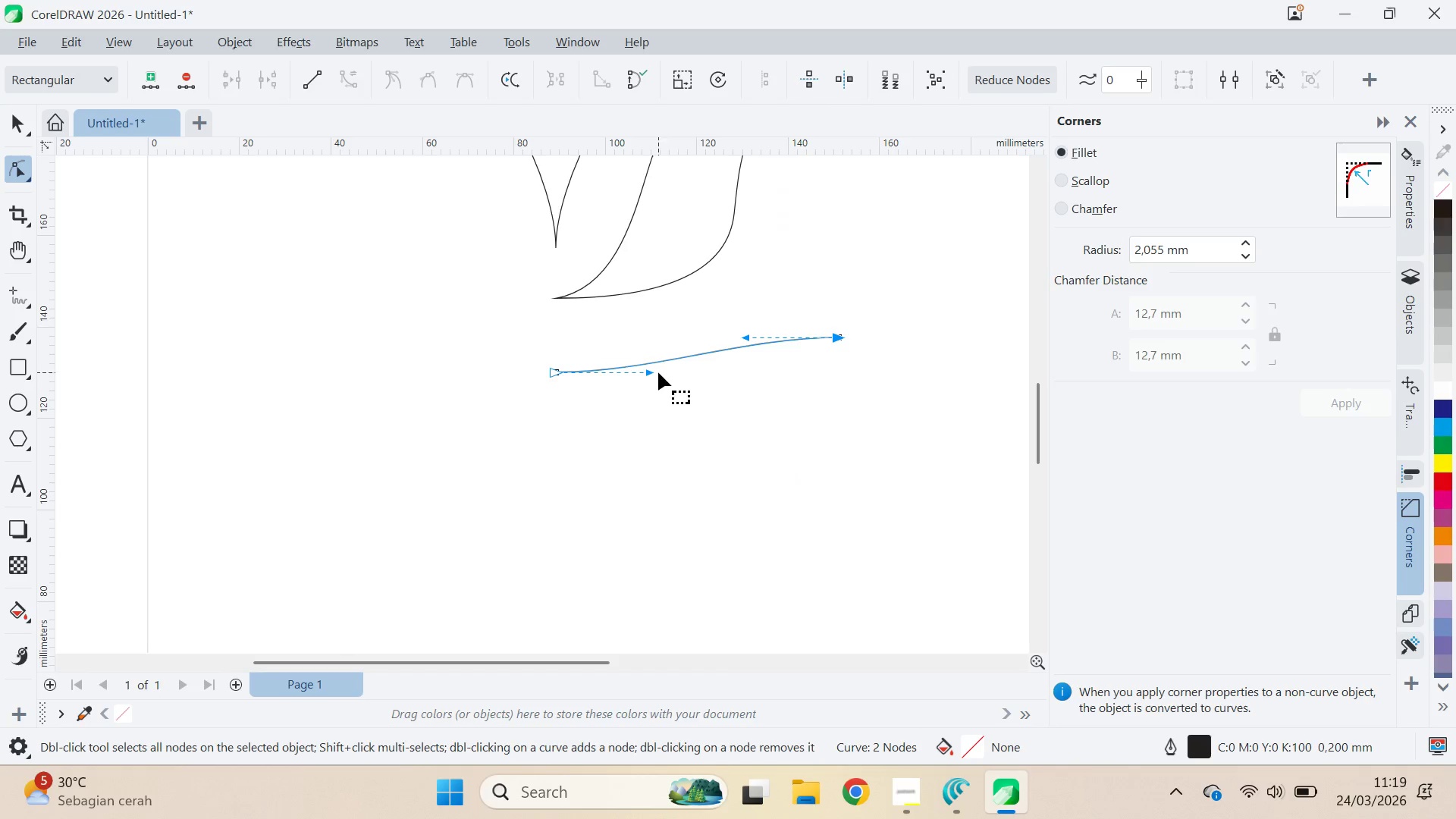 
hold_key(key=ShiftLeft, duration=1.34)
 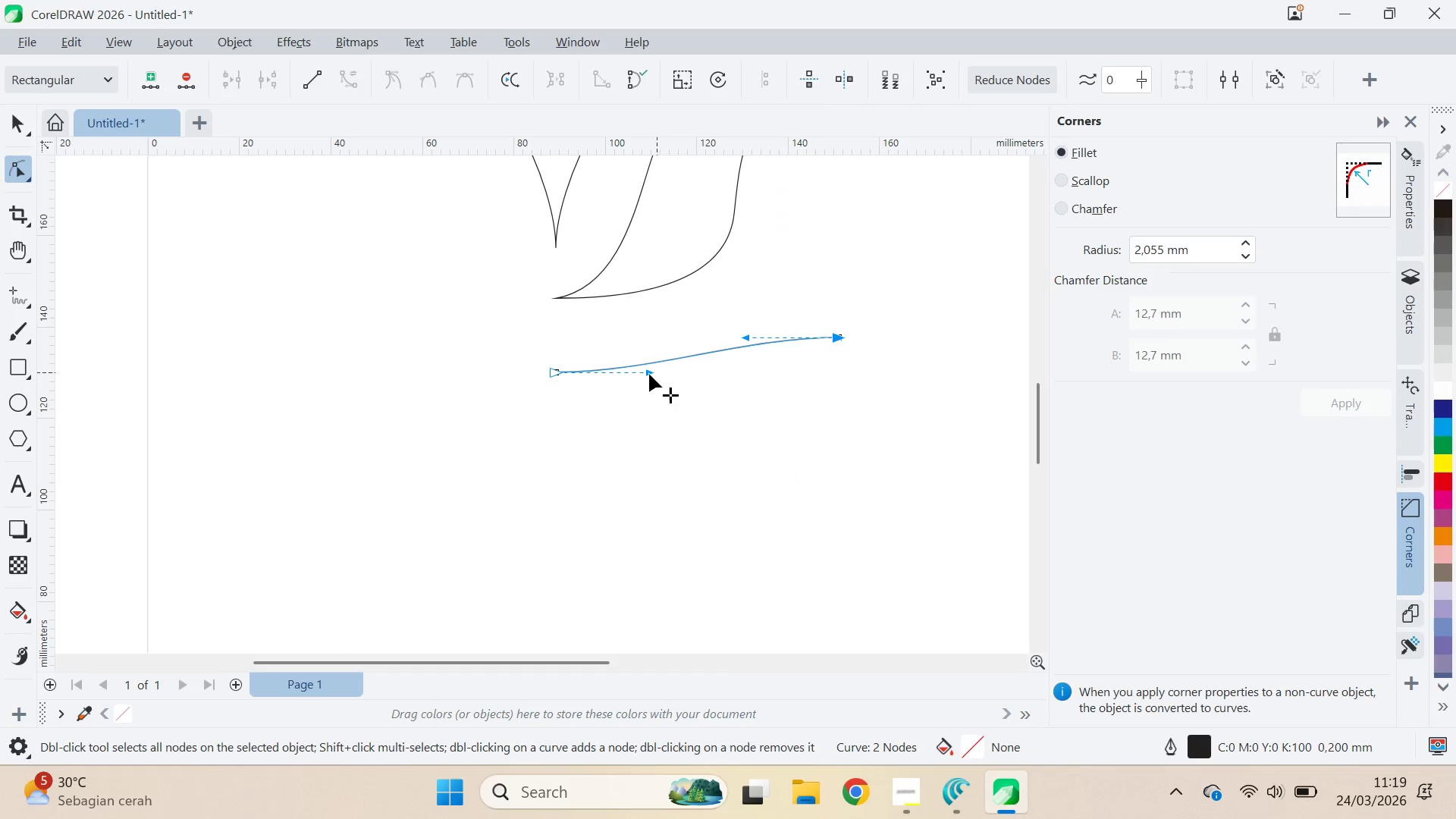 
left_click_drag(start_coordinate=[649, 374], to_coordinate=[651, 350])
 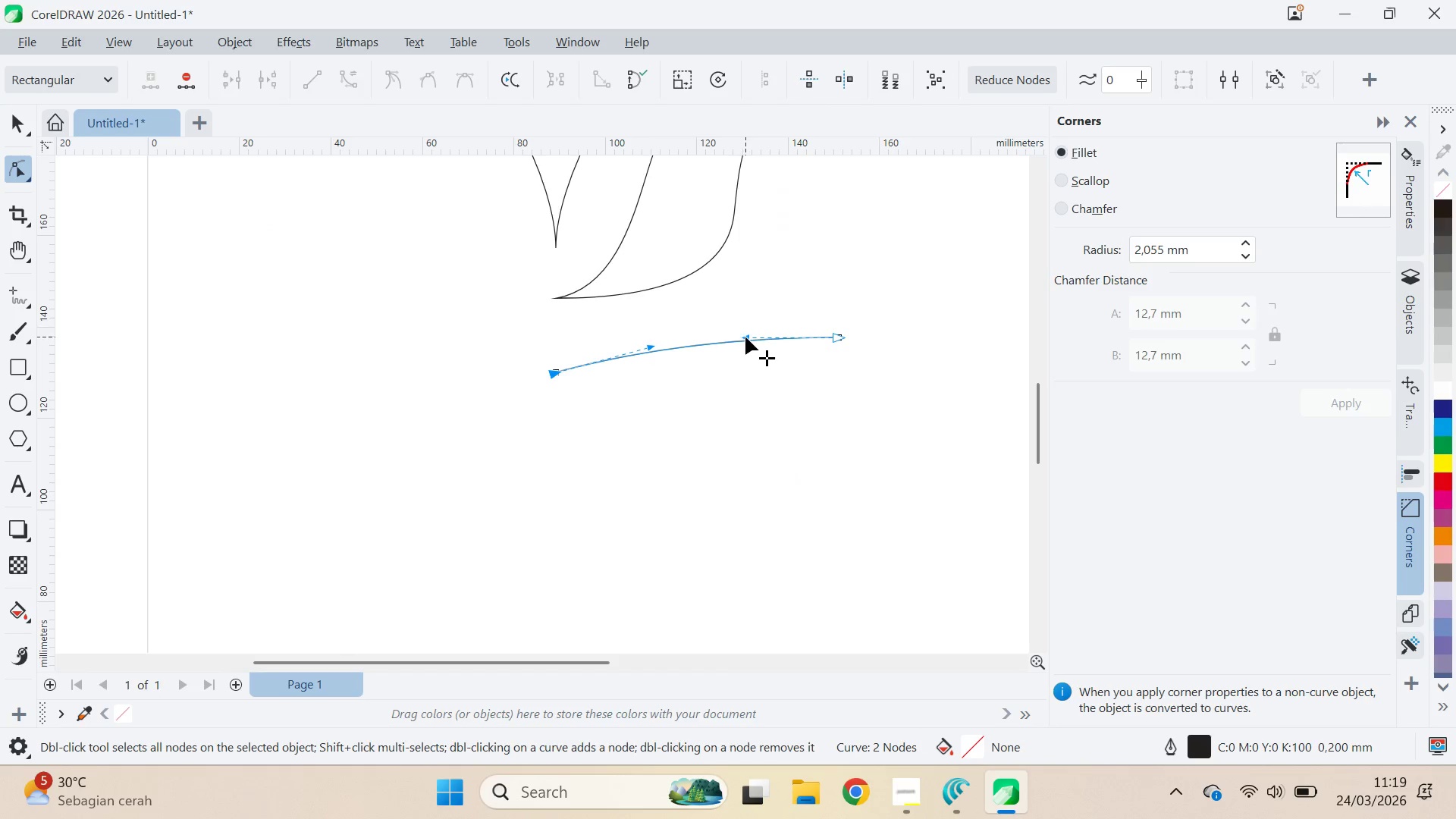 
hold_key(key=ShiftLeft, duration=0.53)
 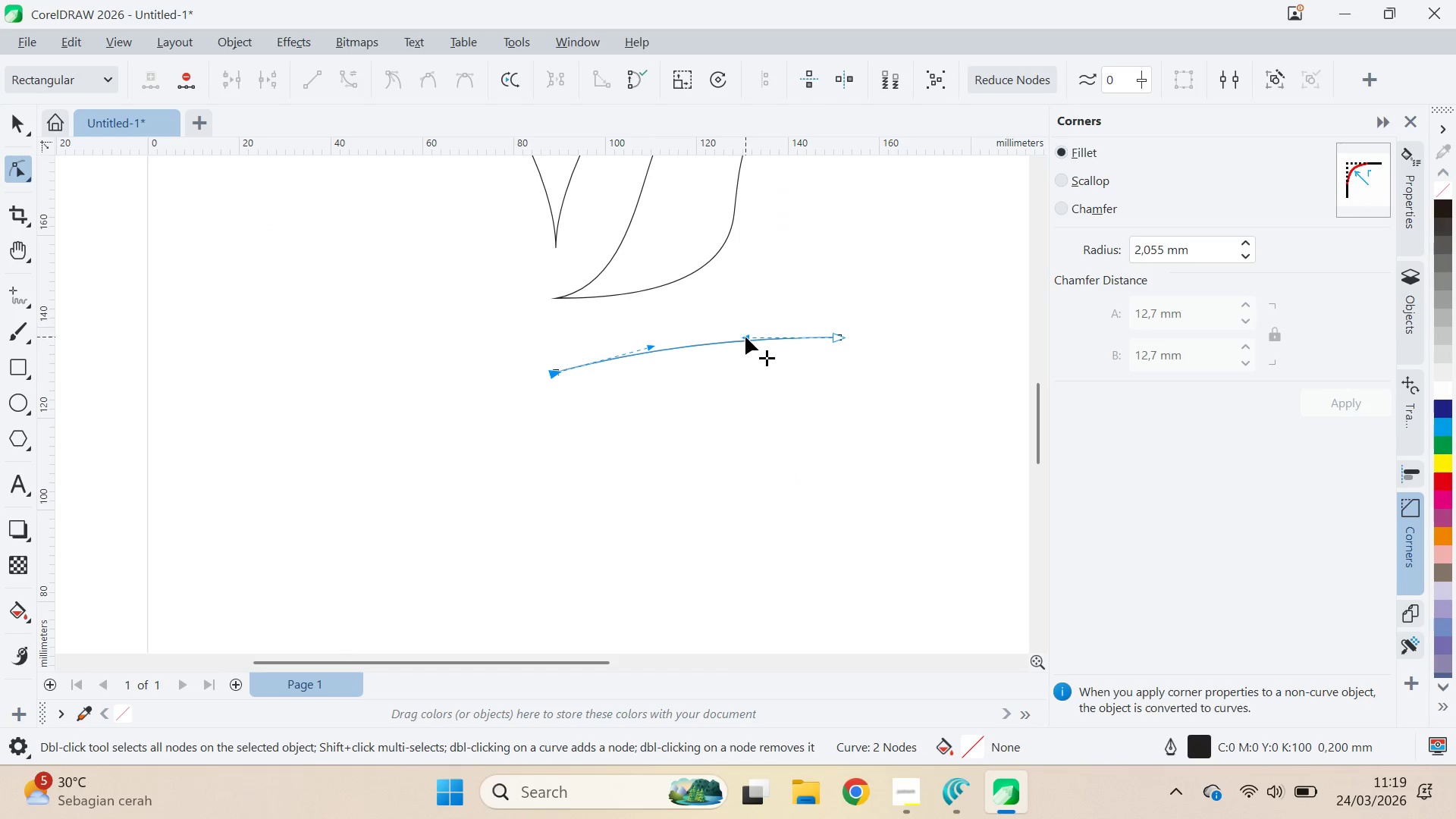 
left_click_drag(start_coordinate=[745, 337], to_coordinate=[748, 325])
 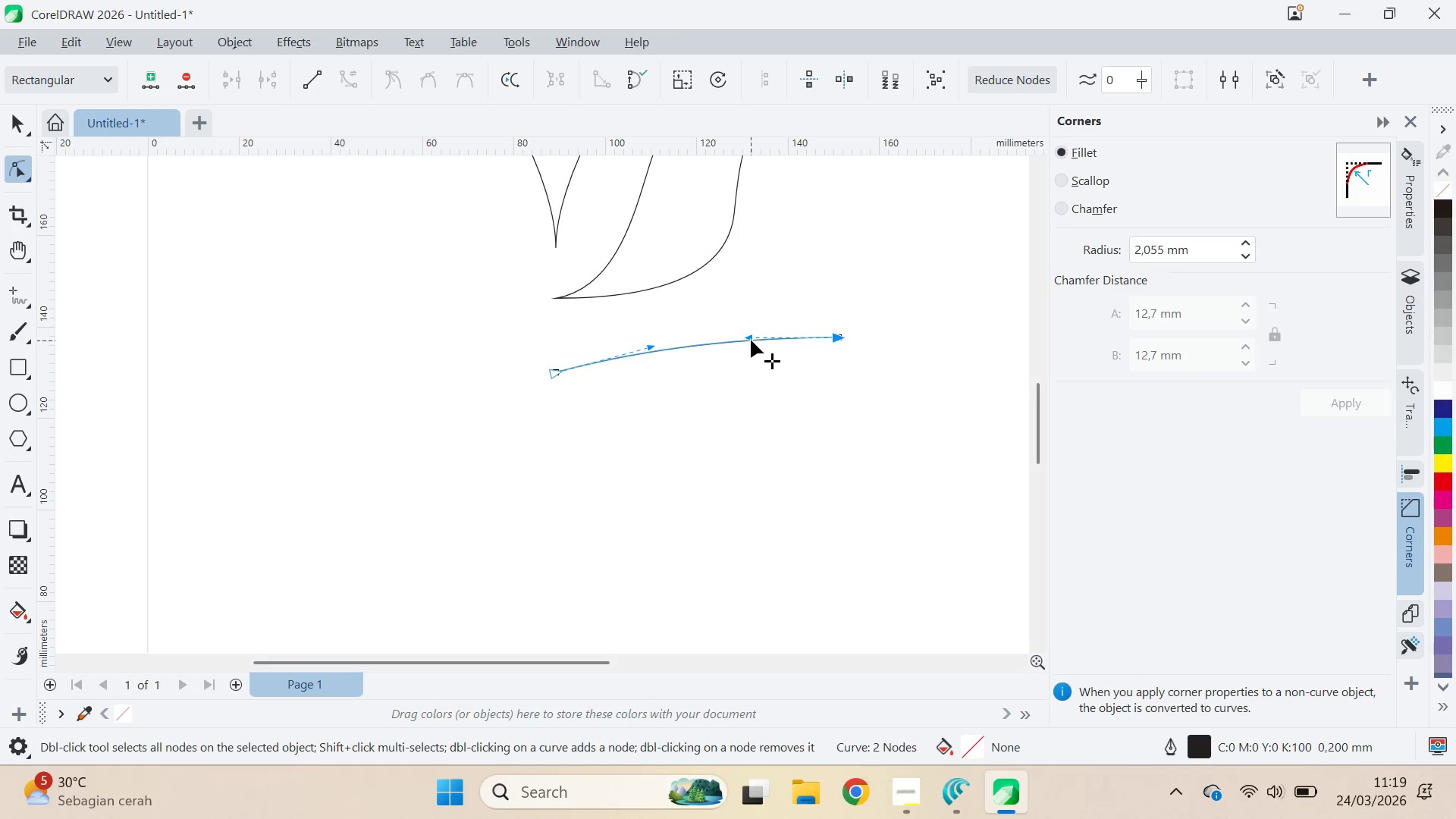 
hold_key(key=ShiftLeft, duration=1.06)
 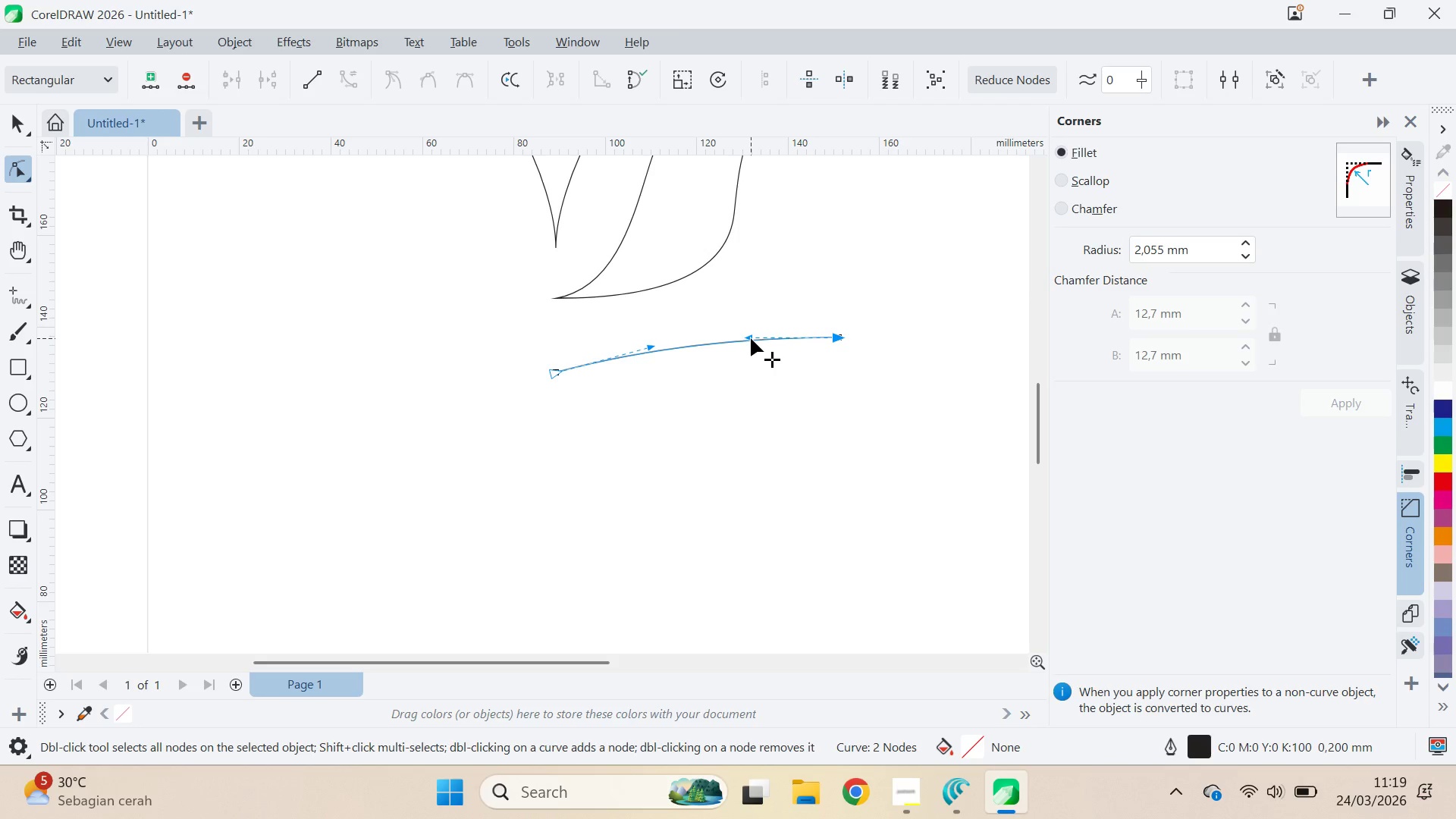 
key(Alt+AltLeft)
 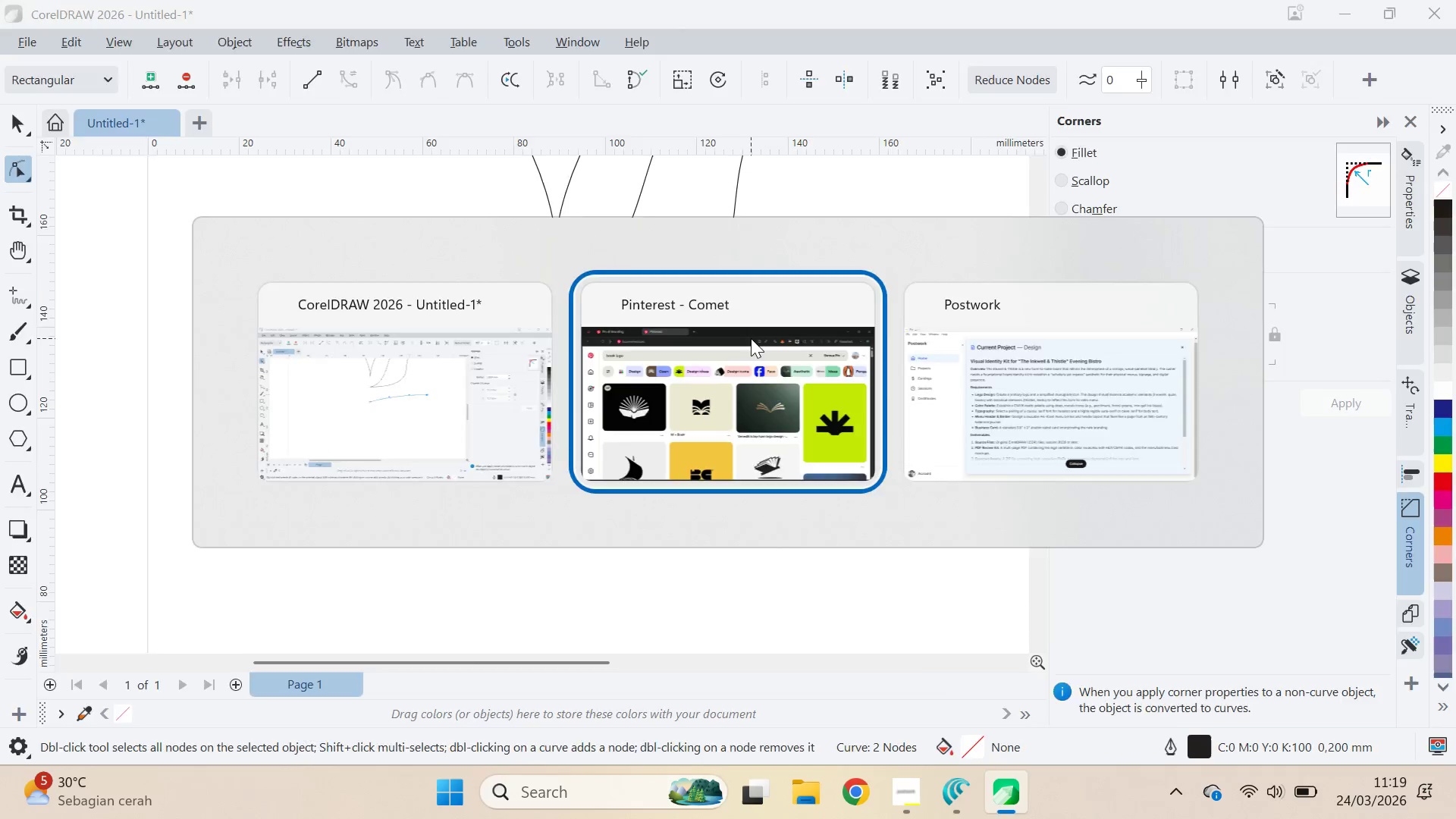 
key(Alt+Tab)
 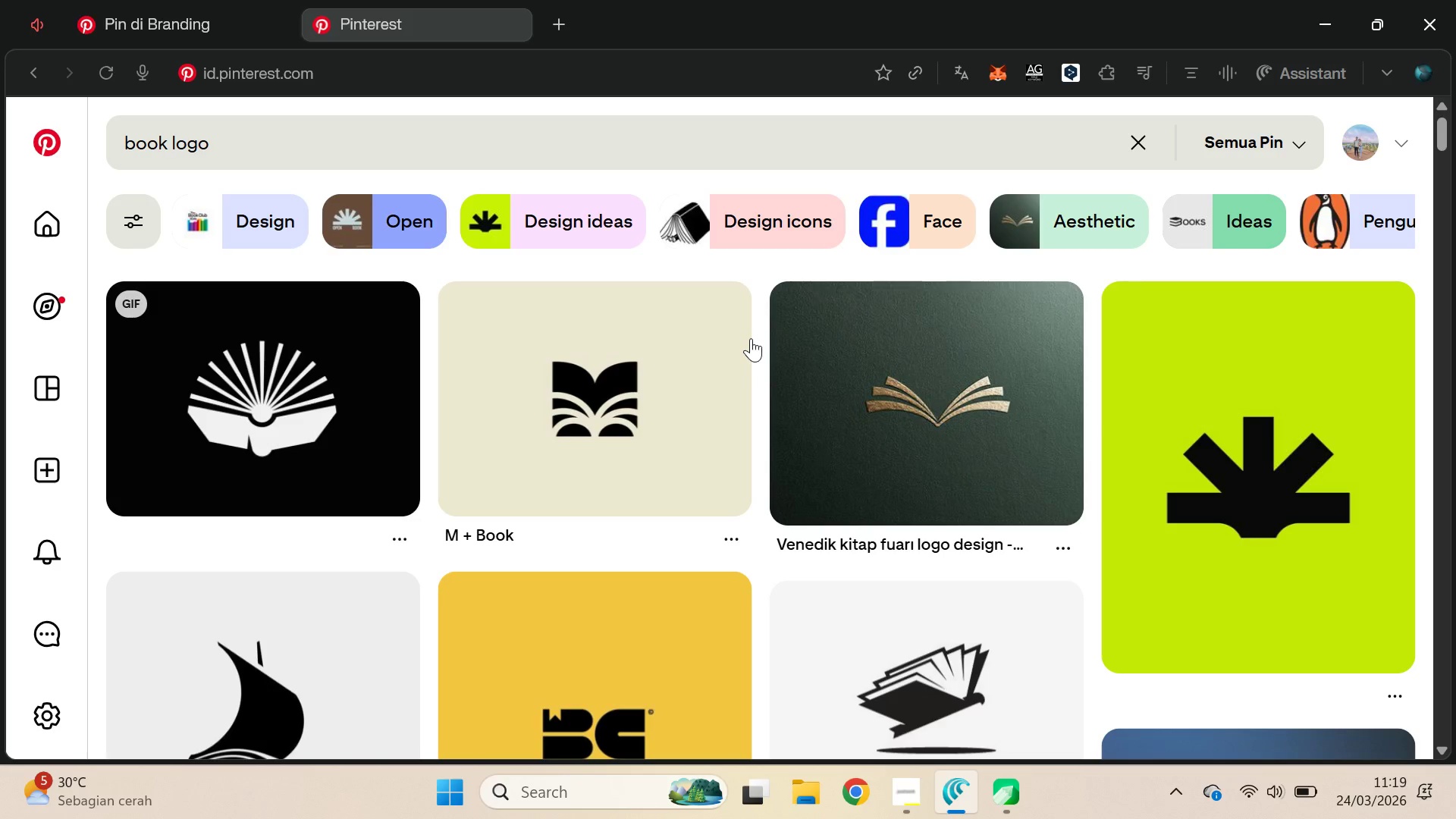 
key(Alt+AltLeft)
 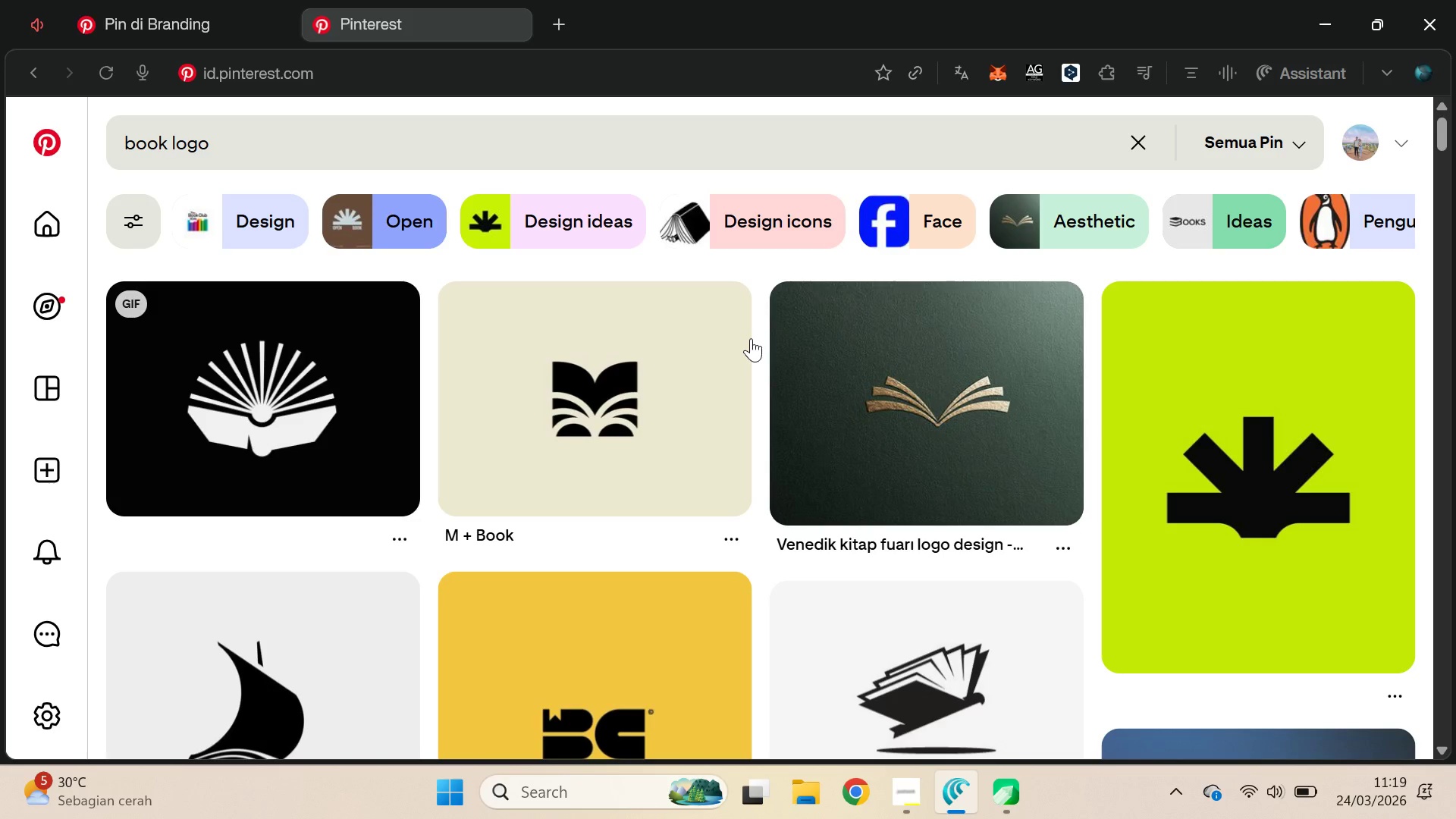 
key(Alt+Tab)
 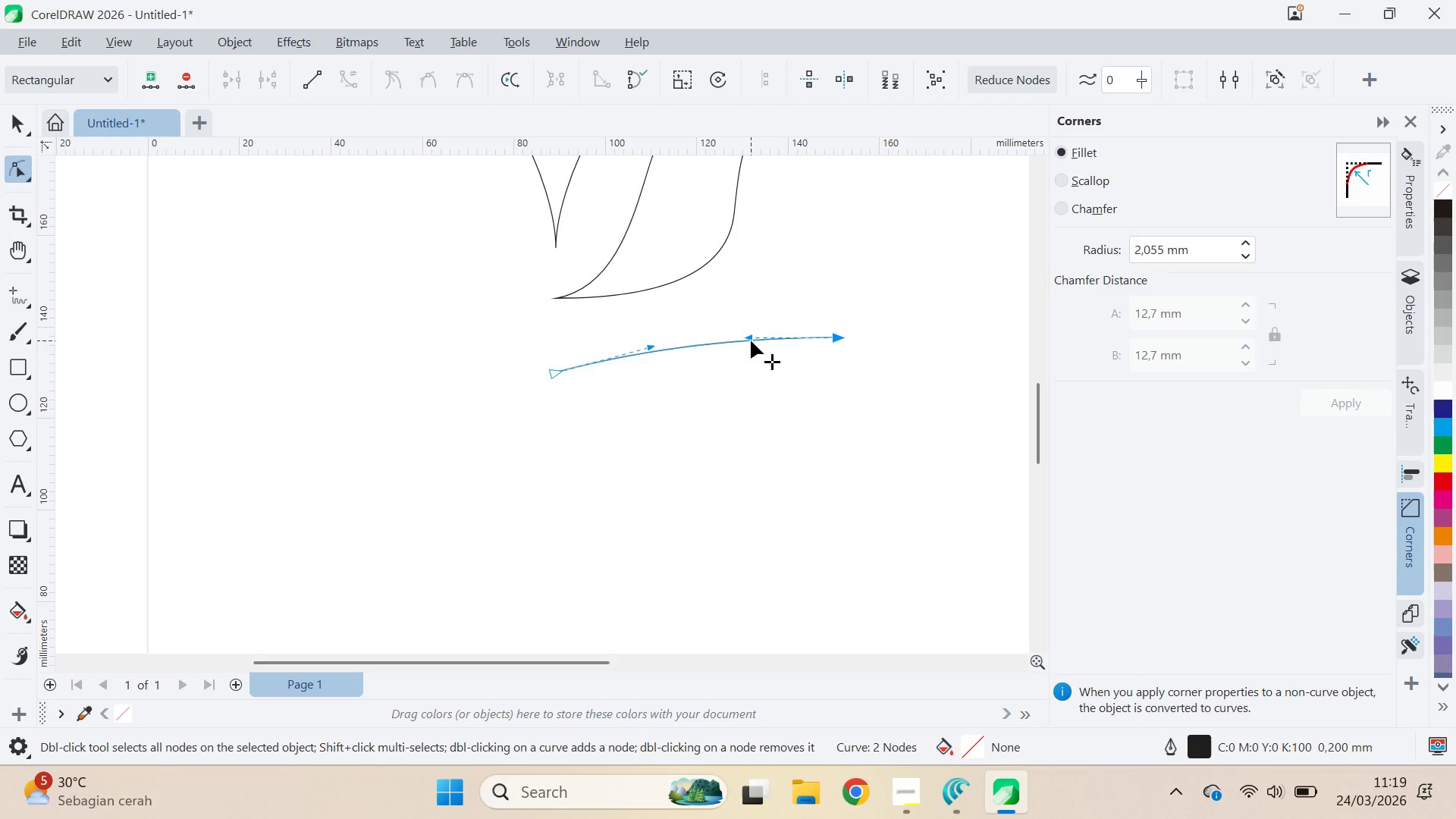 
left_click_drag(start_coordinate=[751, 340], to_coordinate=[752, 328])
 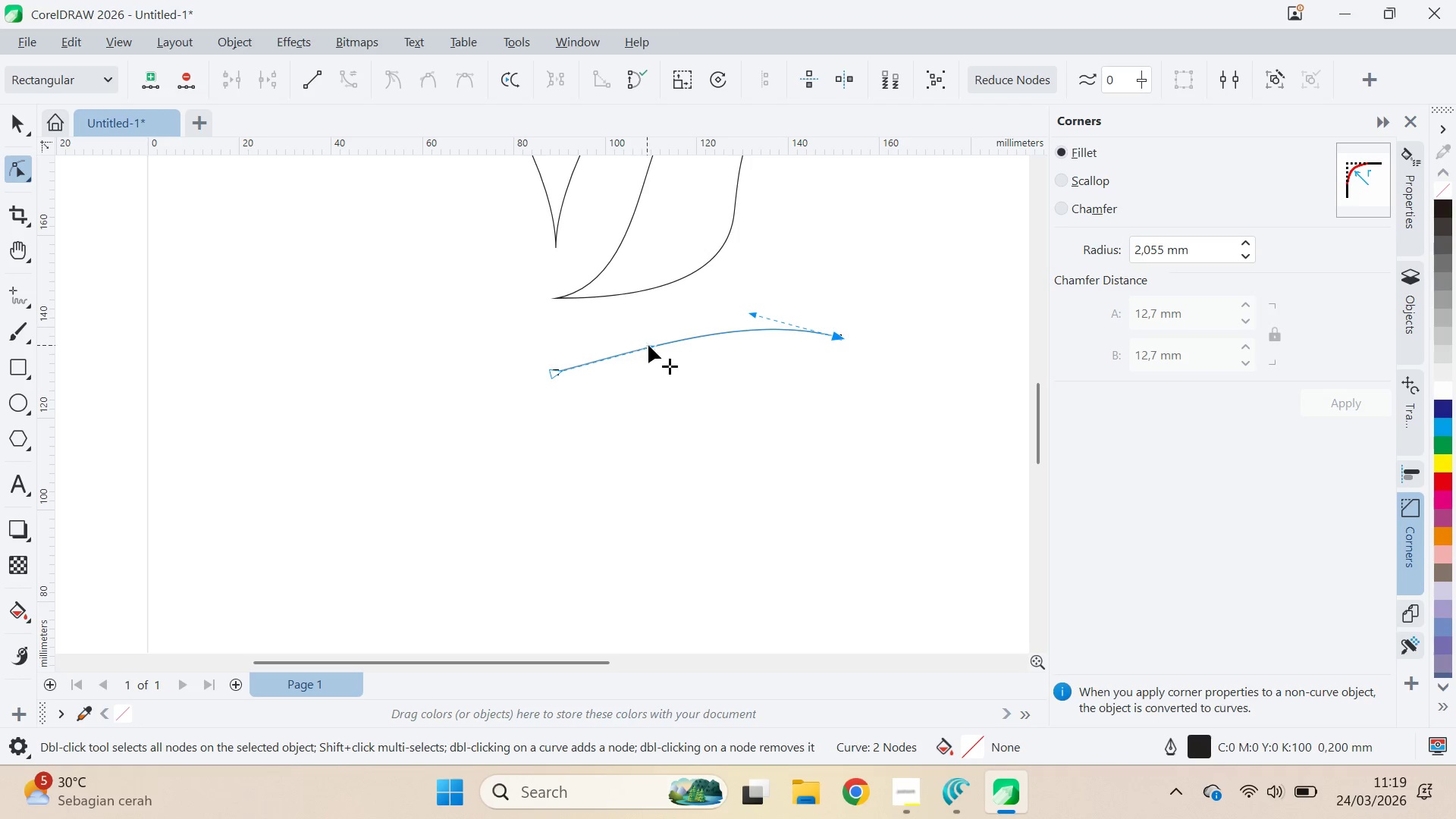 
hold_key(key=ShiftLeft, duration=1.34)
 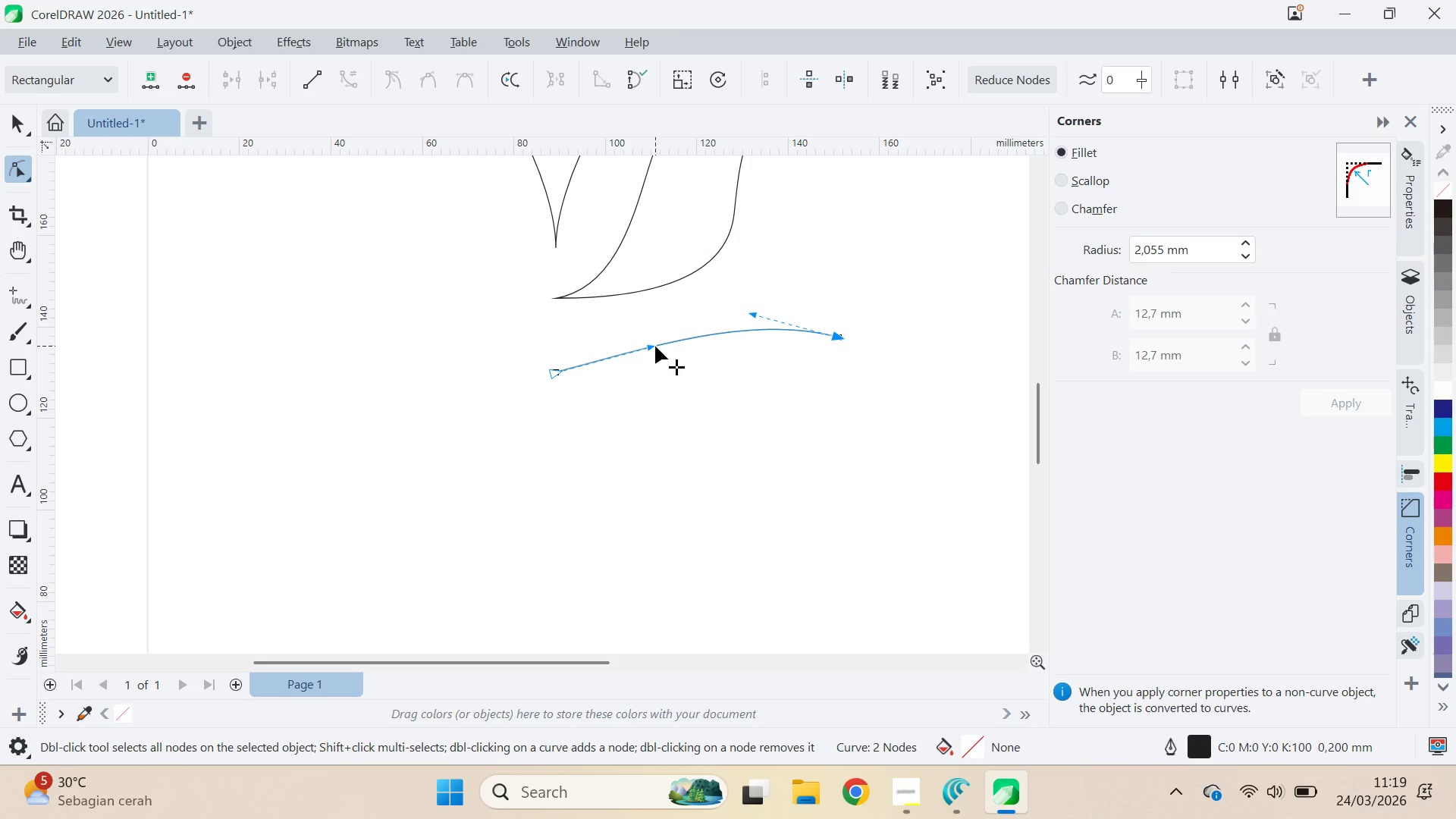 
key(Control+Z)
 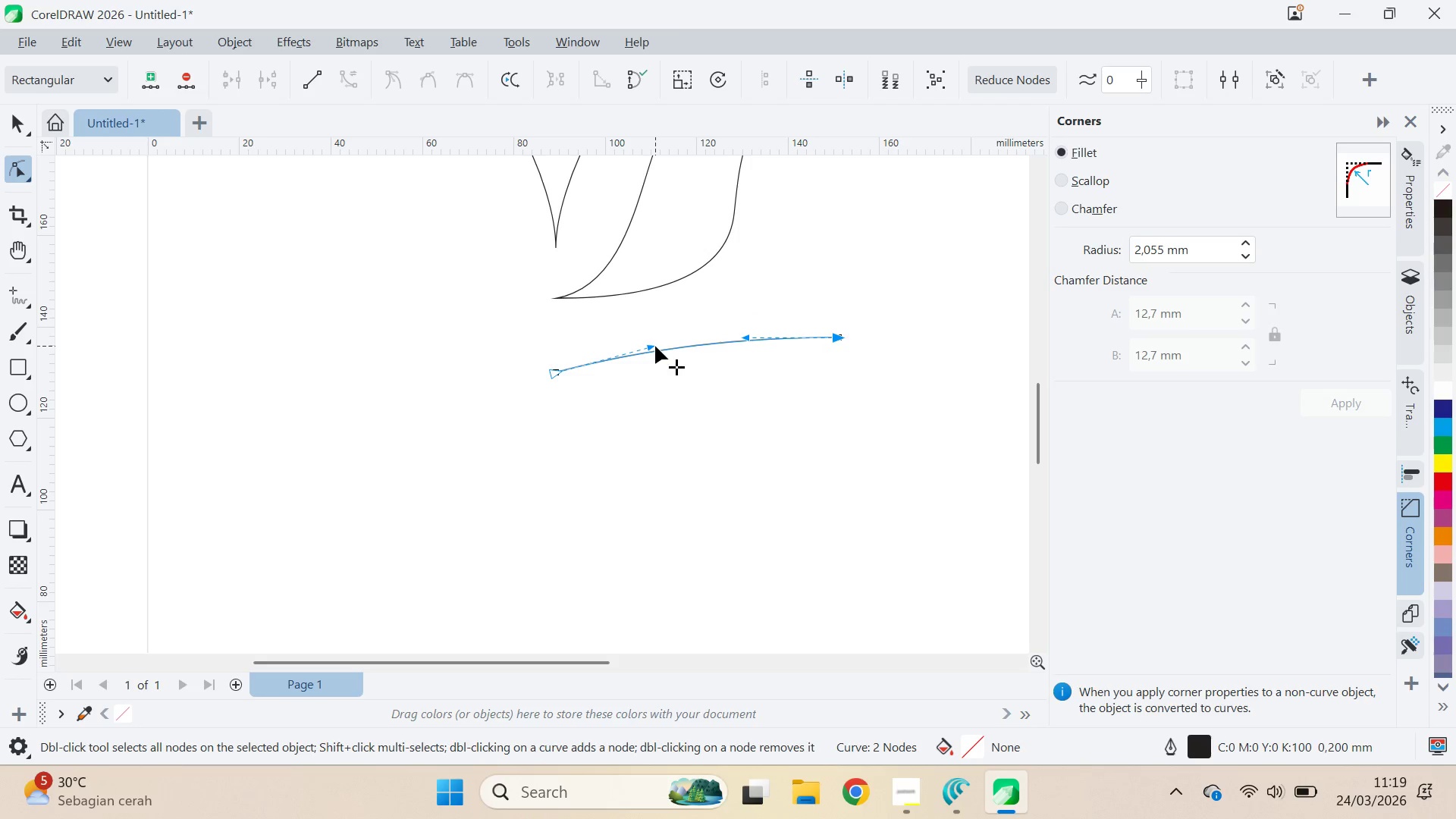 
key(Control+Z)
 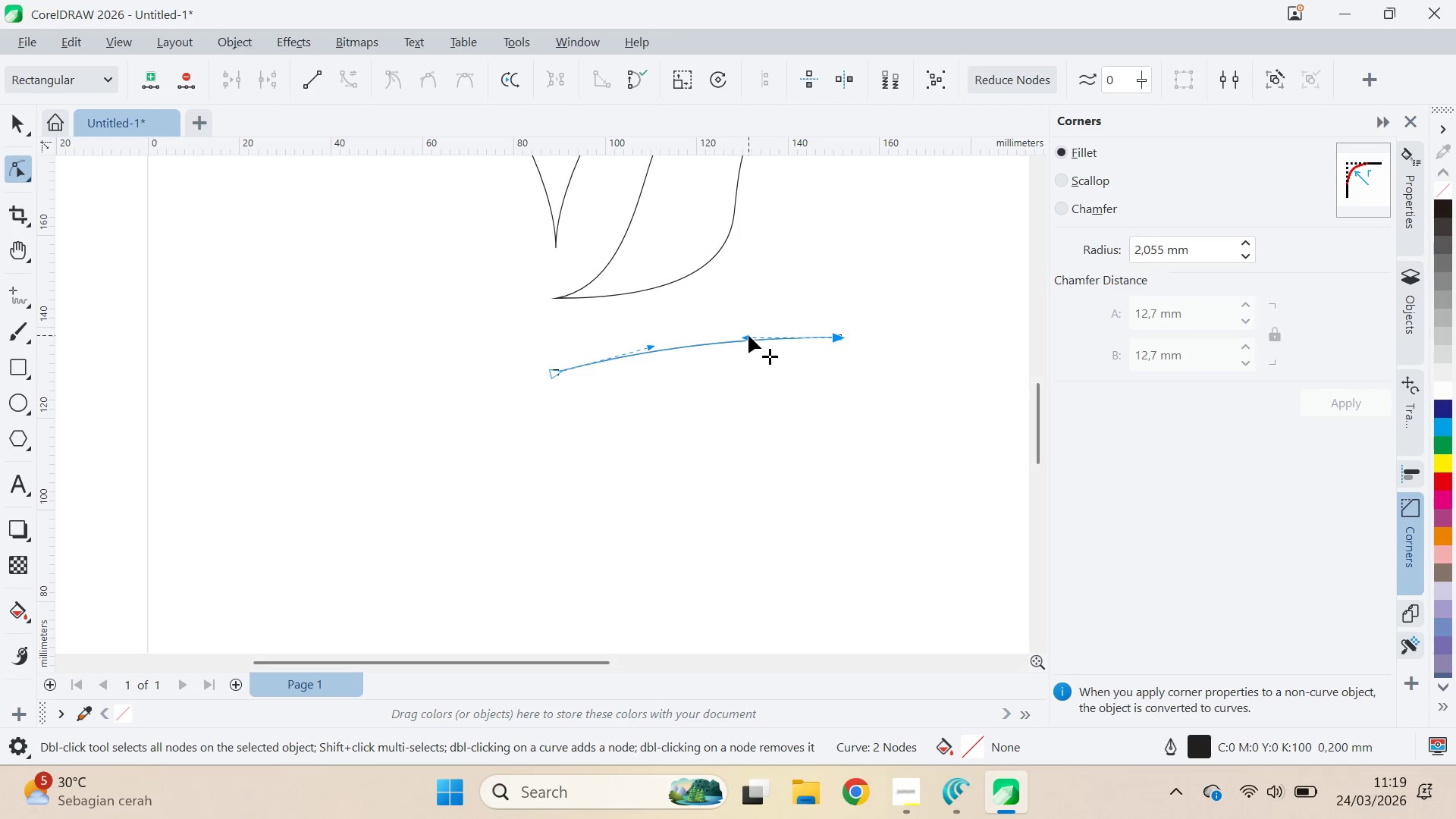 
left_click_drag(start_coordinate=[748, 335], to_coordinate=[748, 322])
 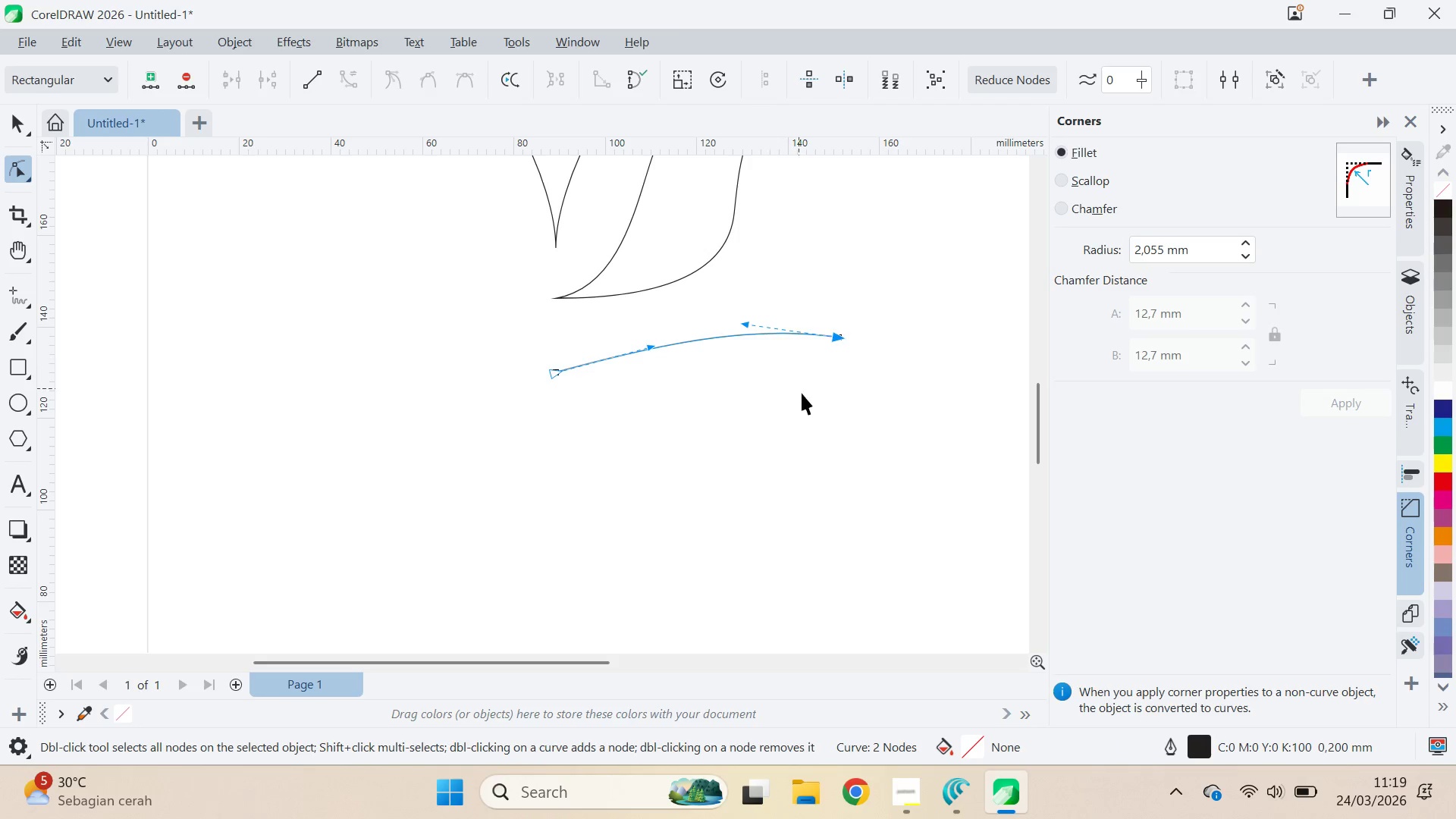 
key(V)
 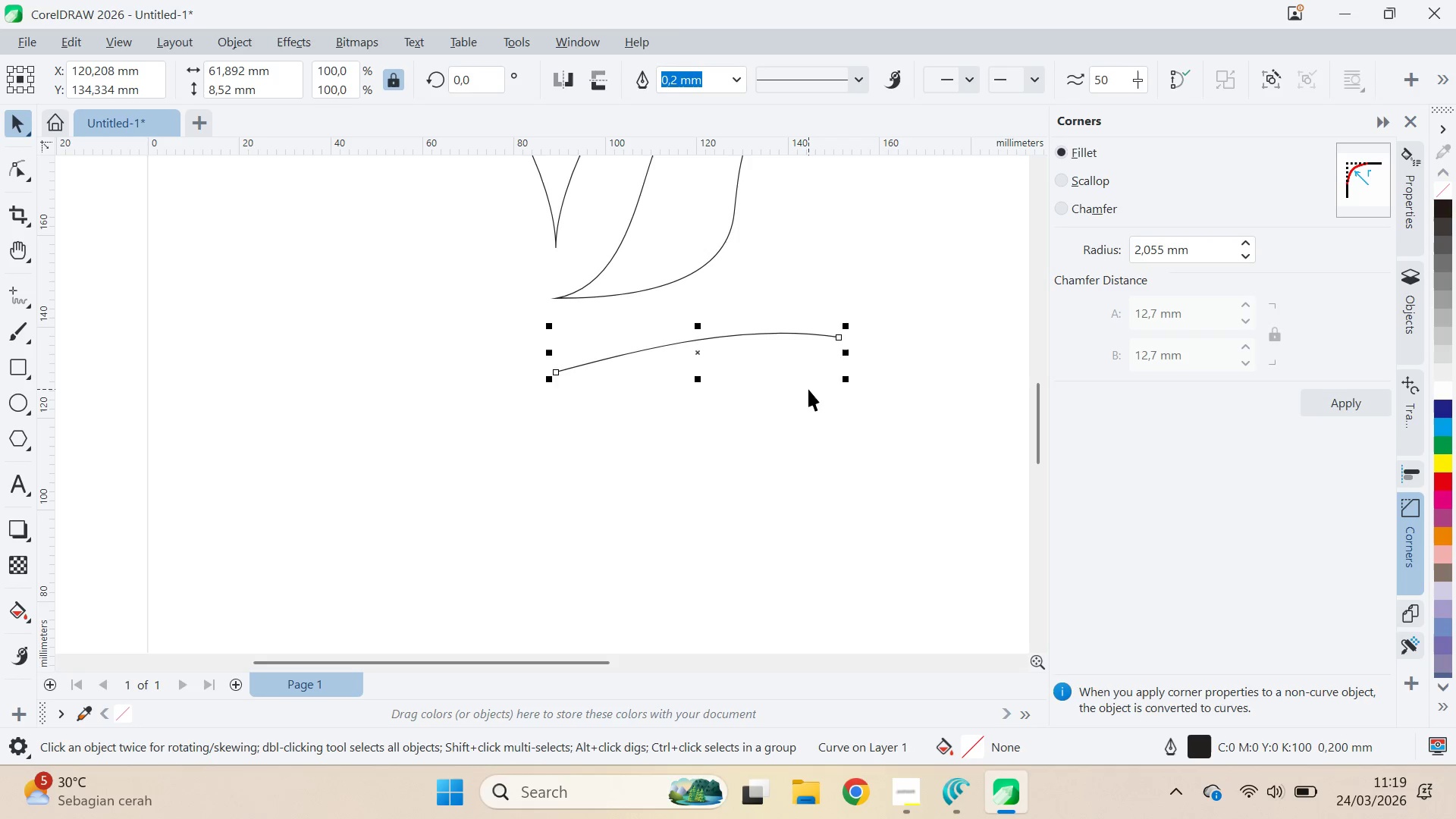 
left_click([808, 389])
 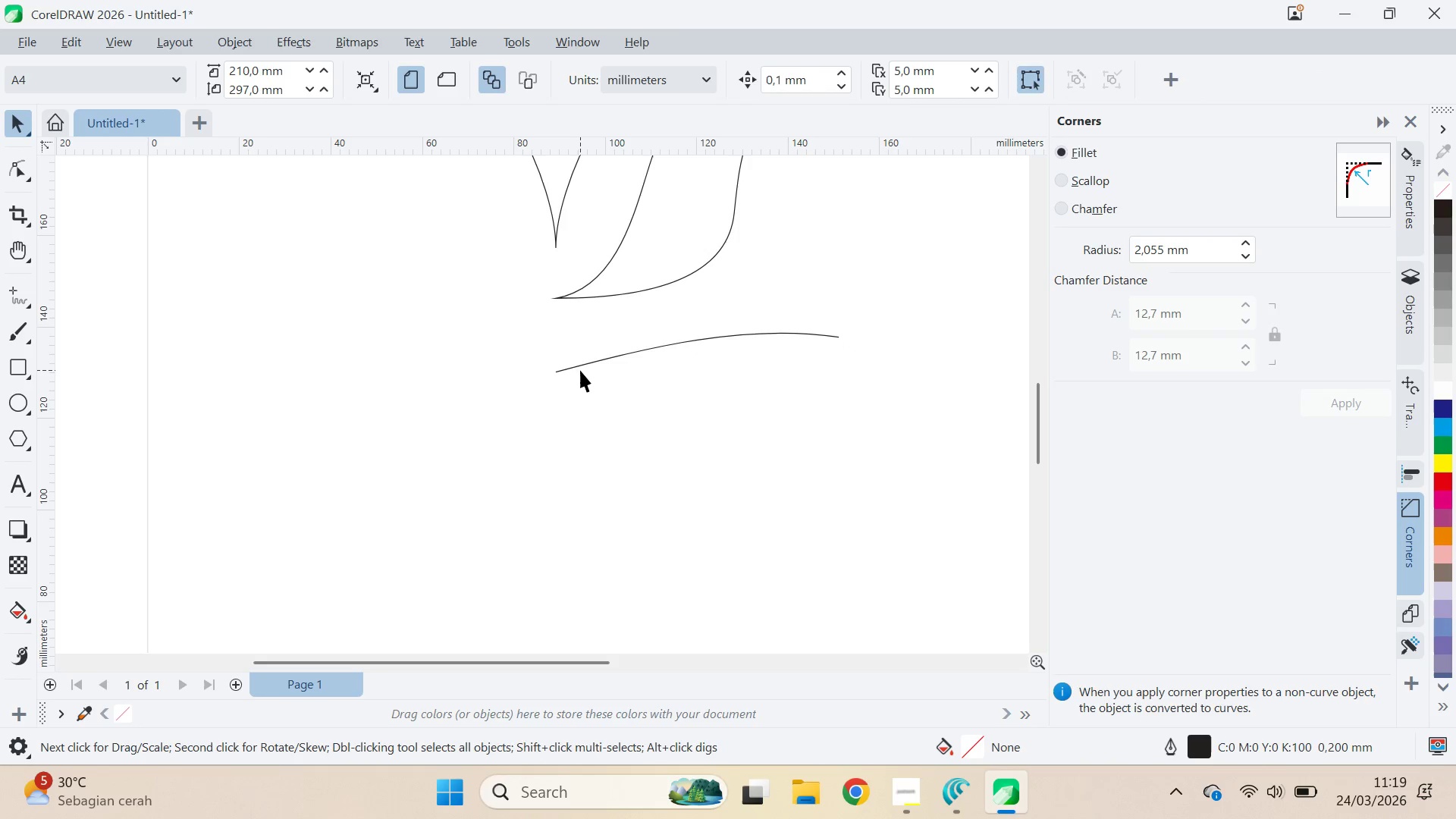 
left_click([580, 366])
 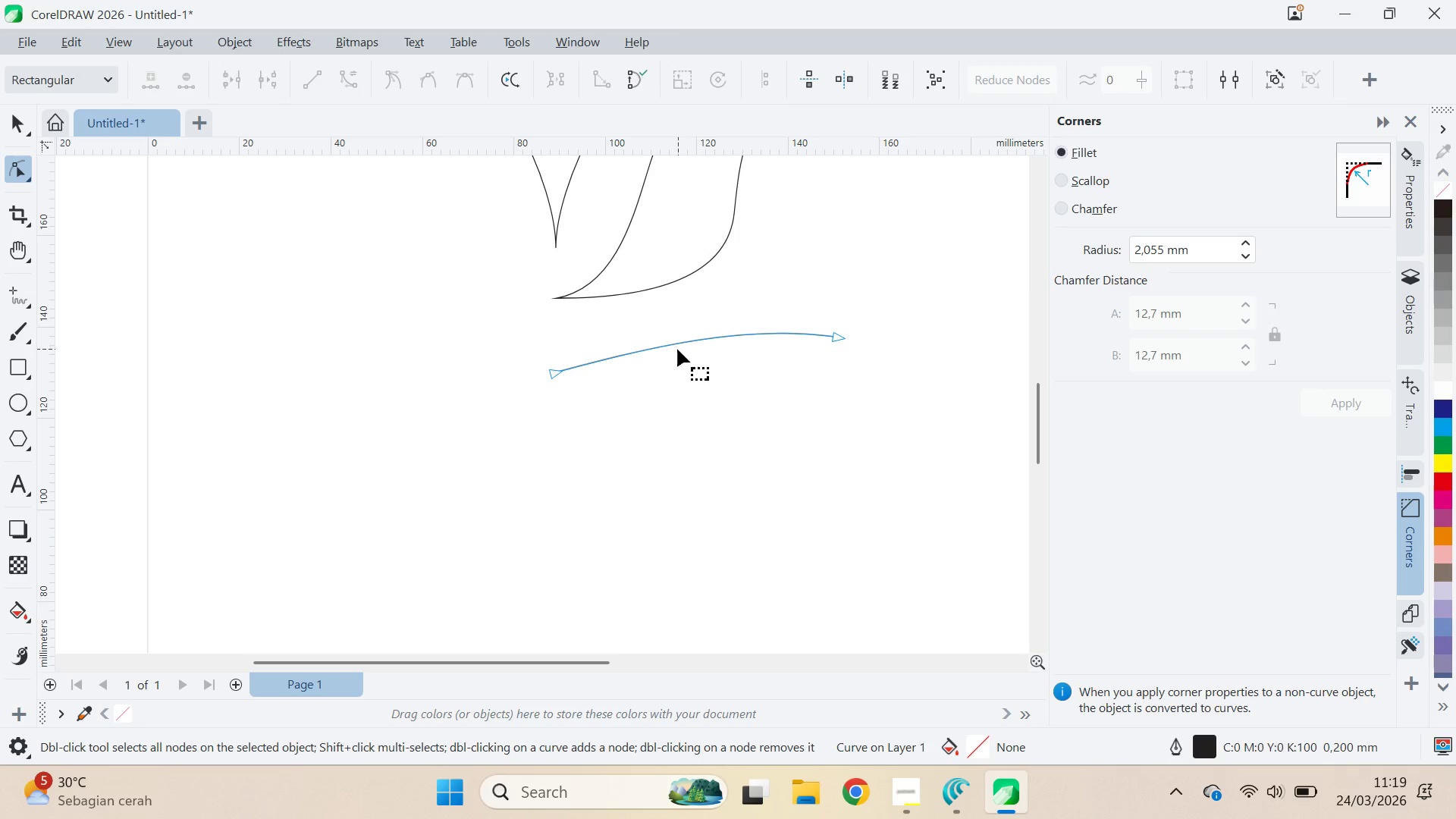 
key(V)
 